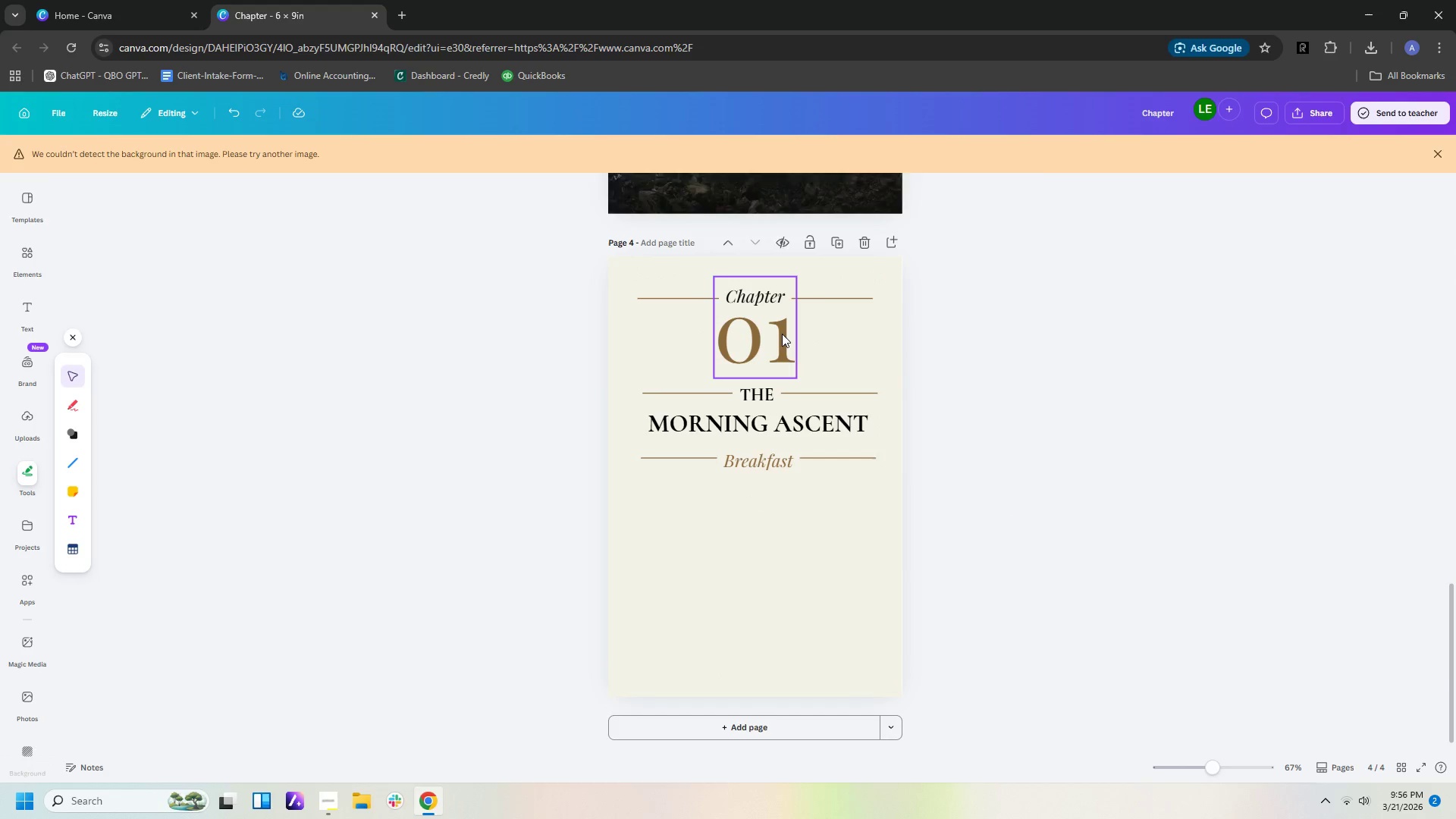 
double_click([782, 334])
 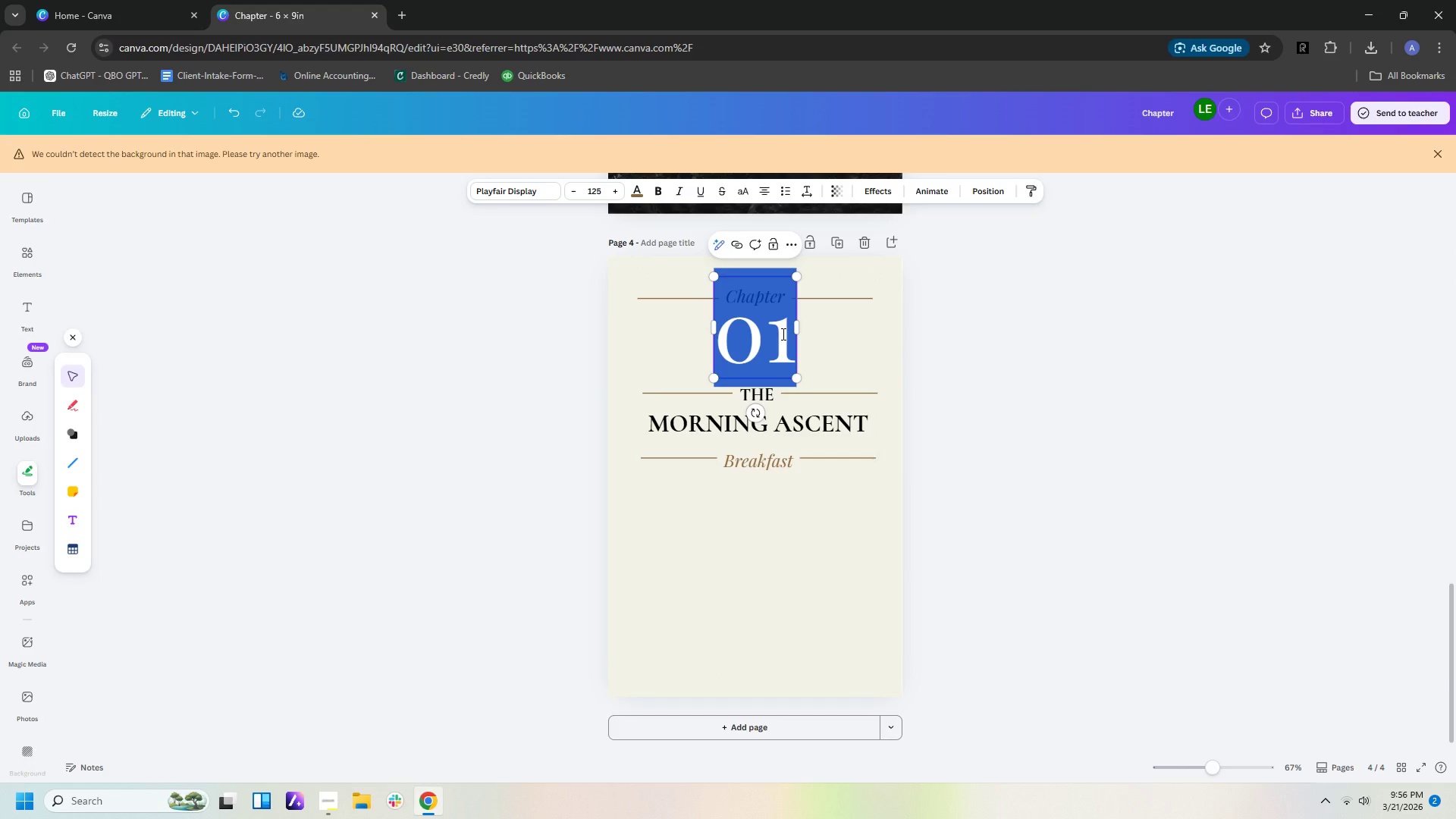 
left_click([782, 334])
 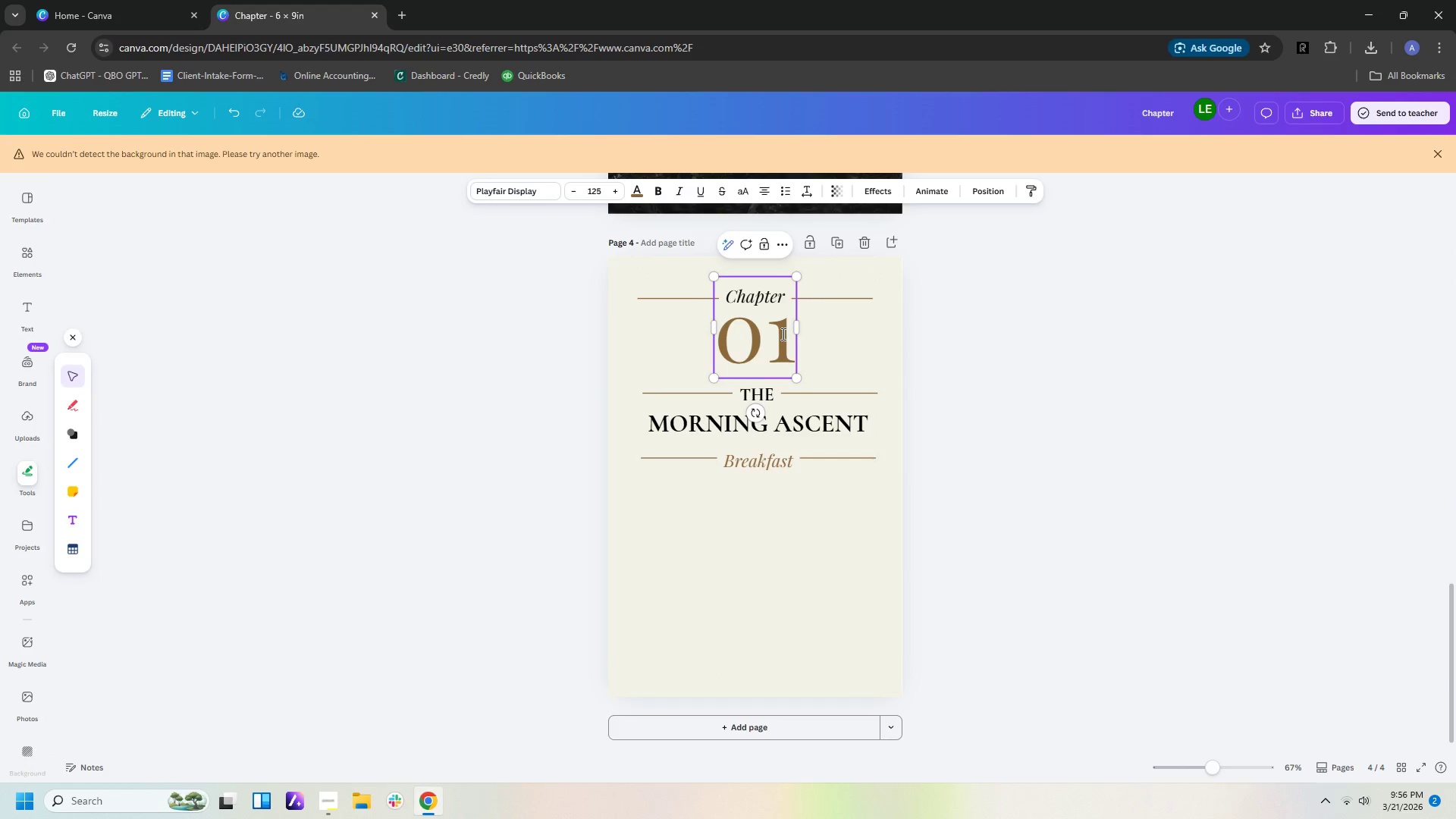 
left_click([782, 334])
 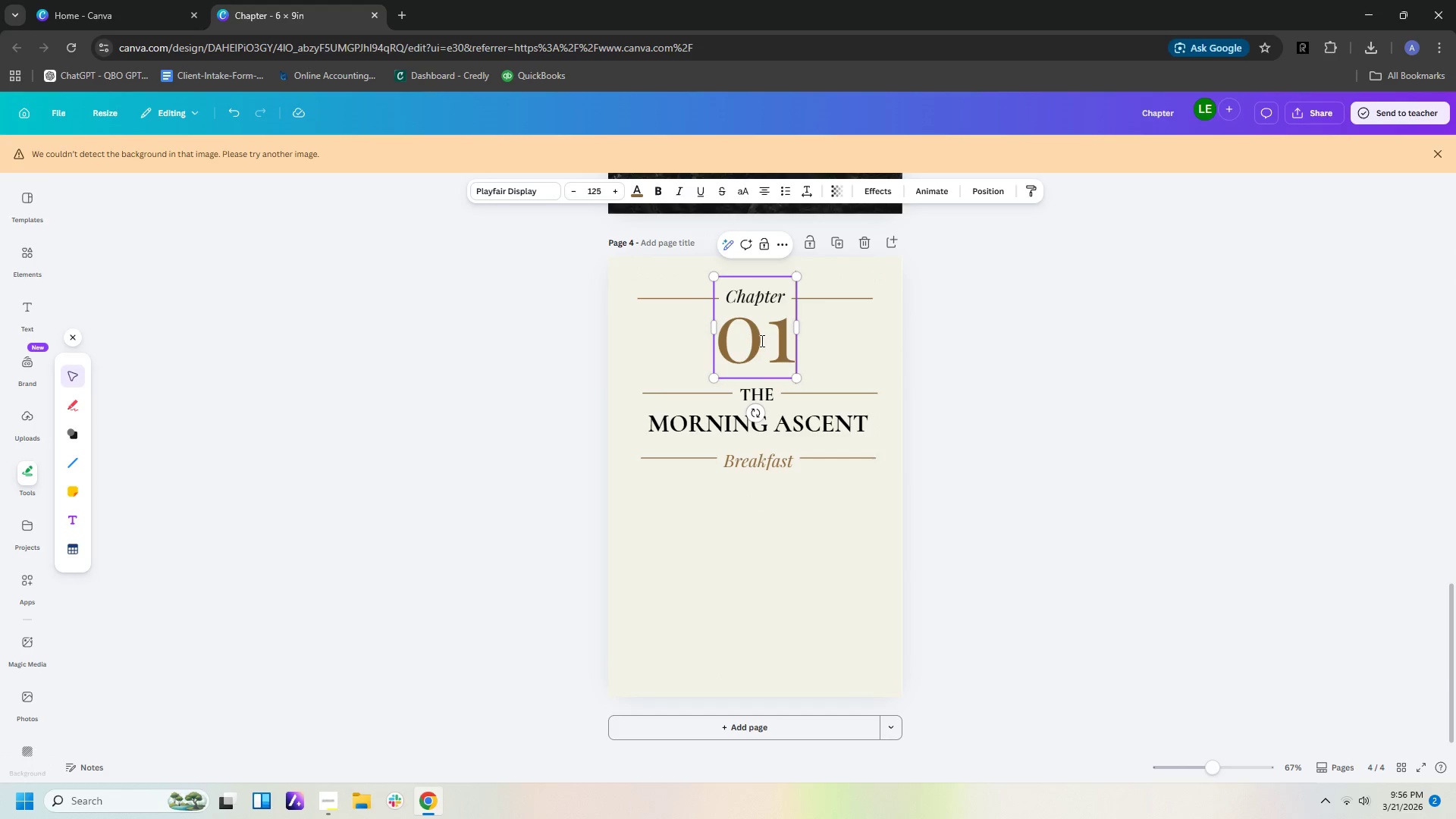 
double_click([761, 340])
 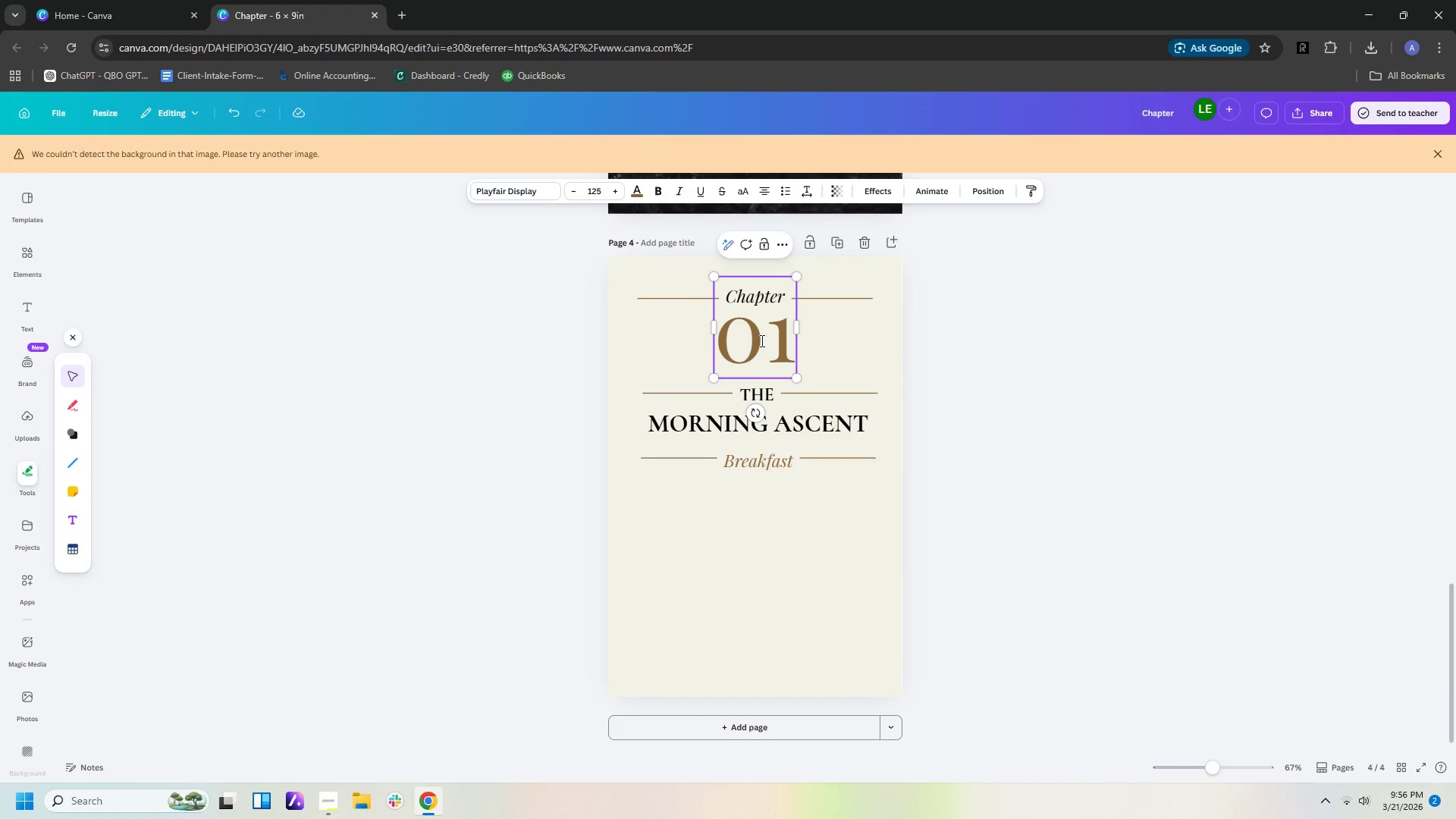 
key(Delete)
 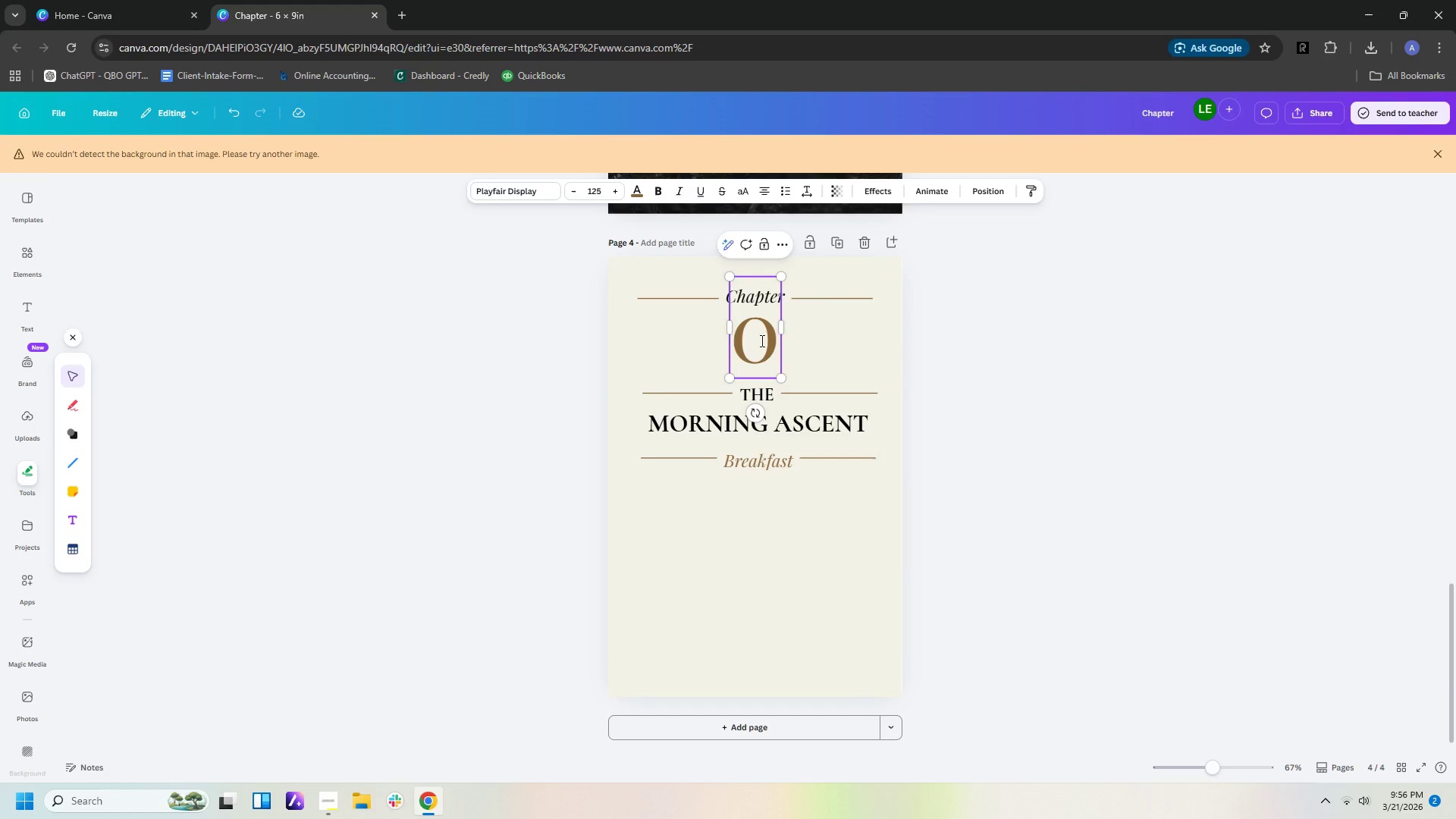 
key(4)
 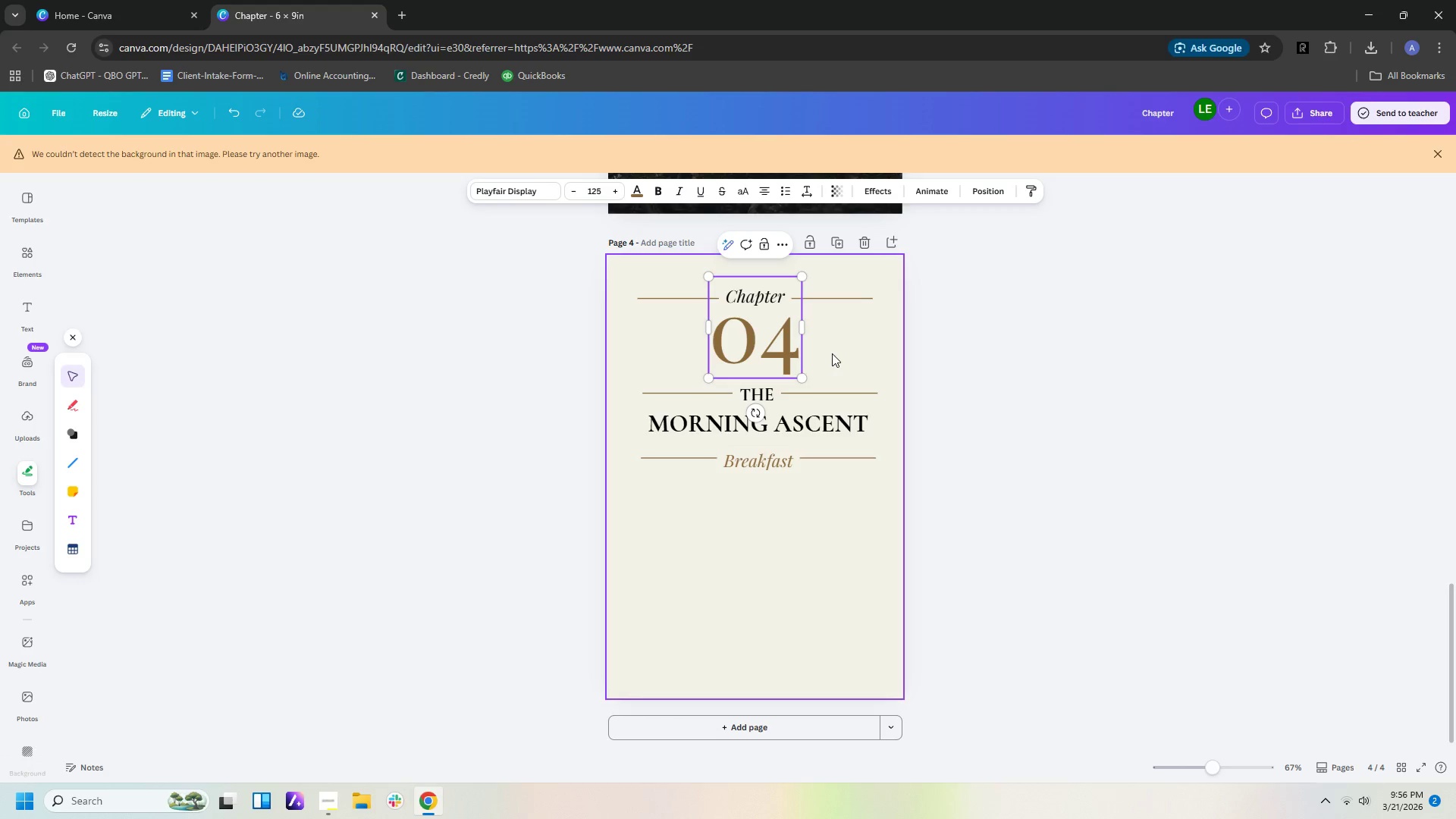 
left_click([833, 371])
 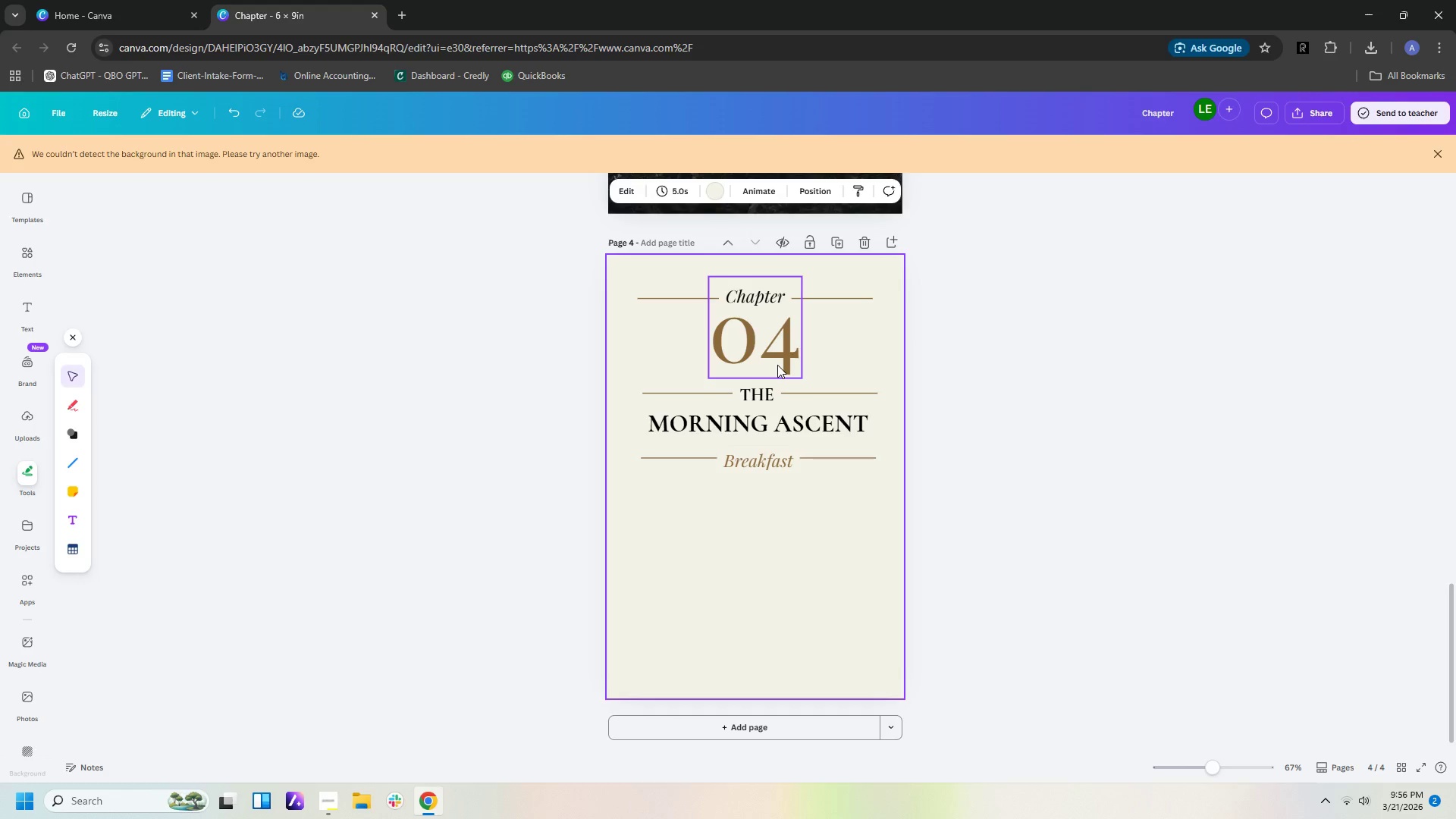 
left_click([777, 365])
 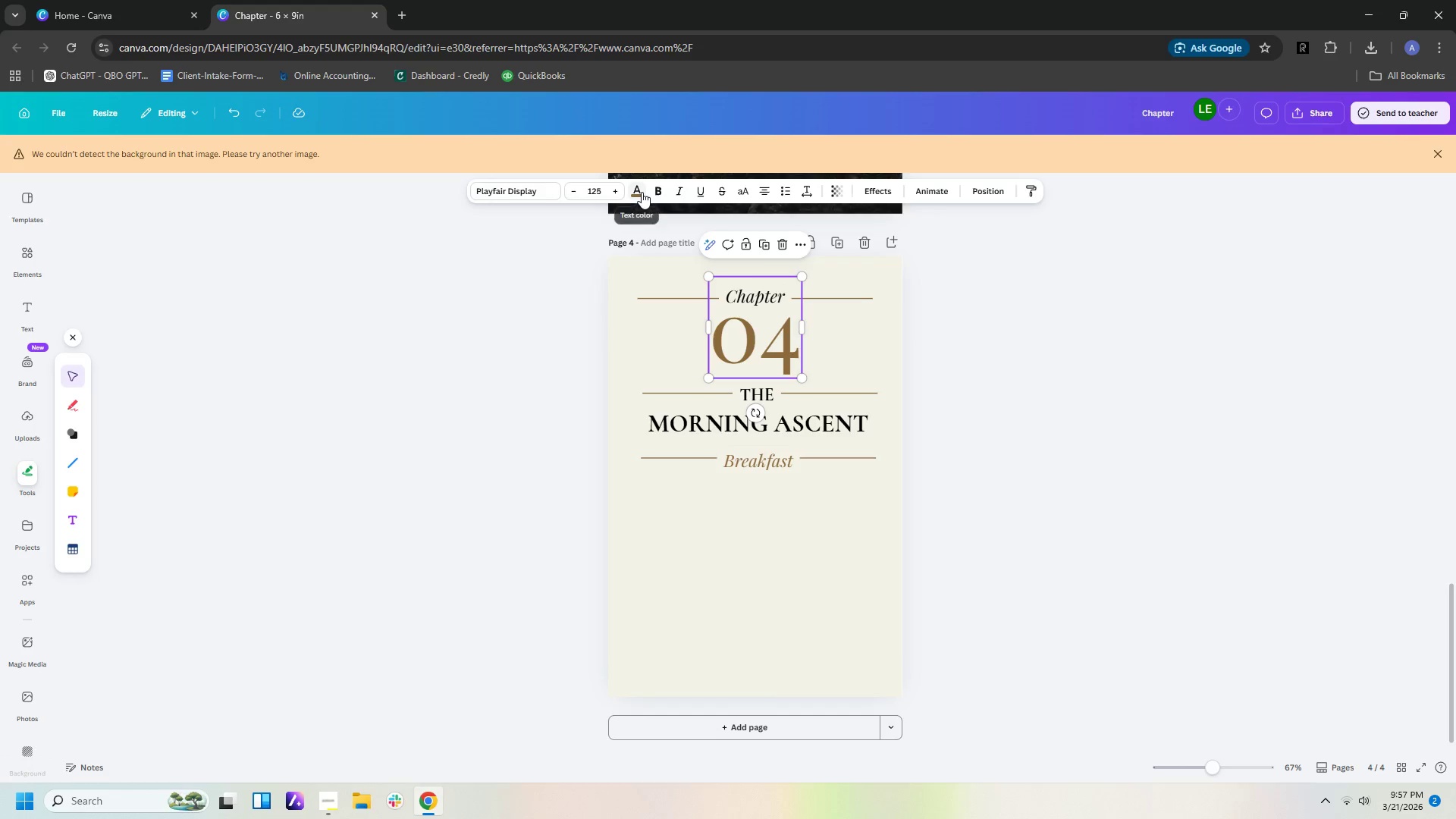 
left_click([642, 191])
 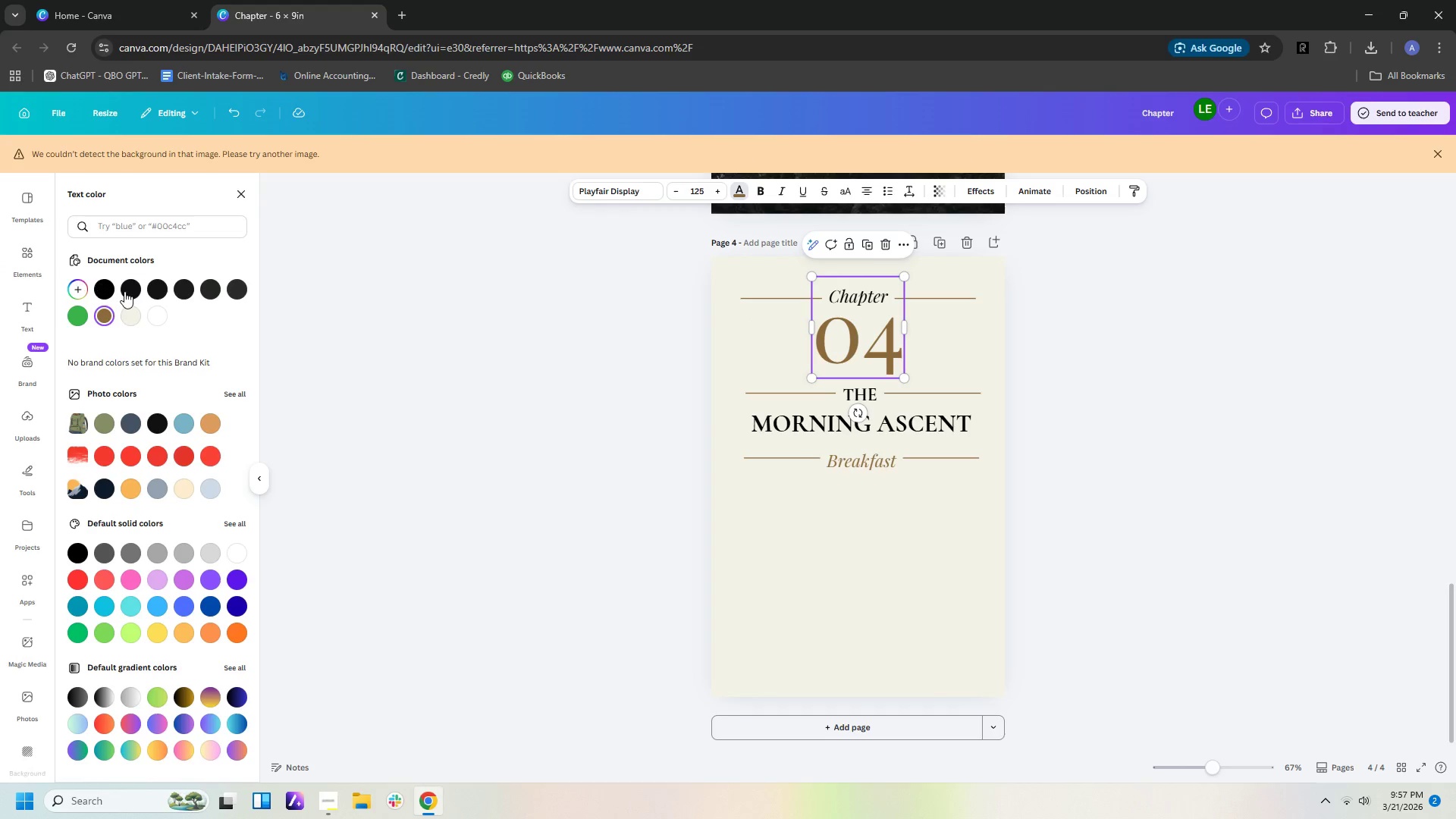 
left_click([126, 292])
 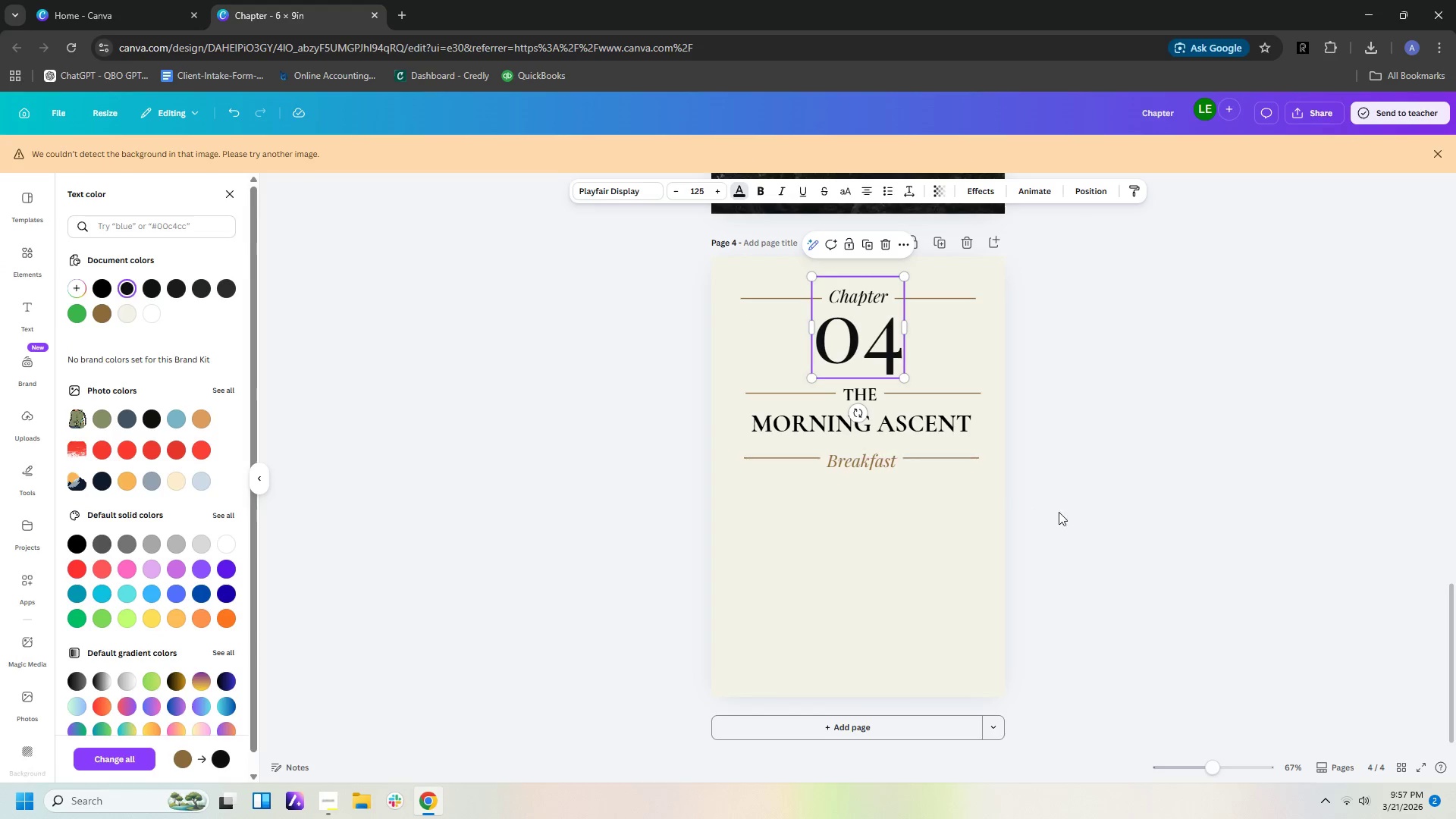 
left_click([1084, 516])
 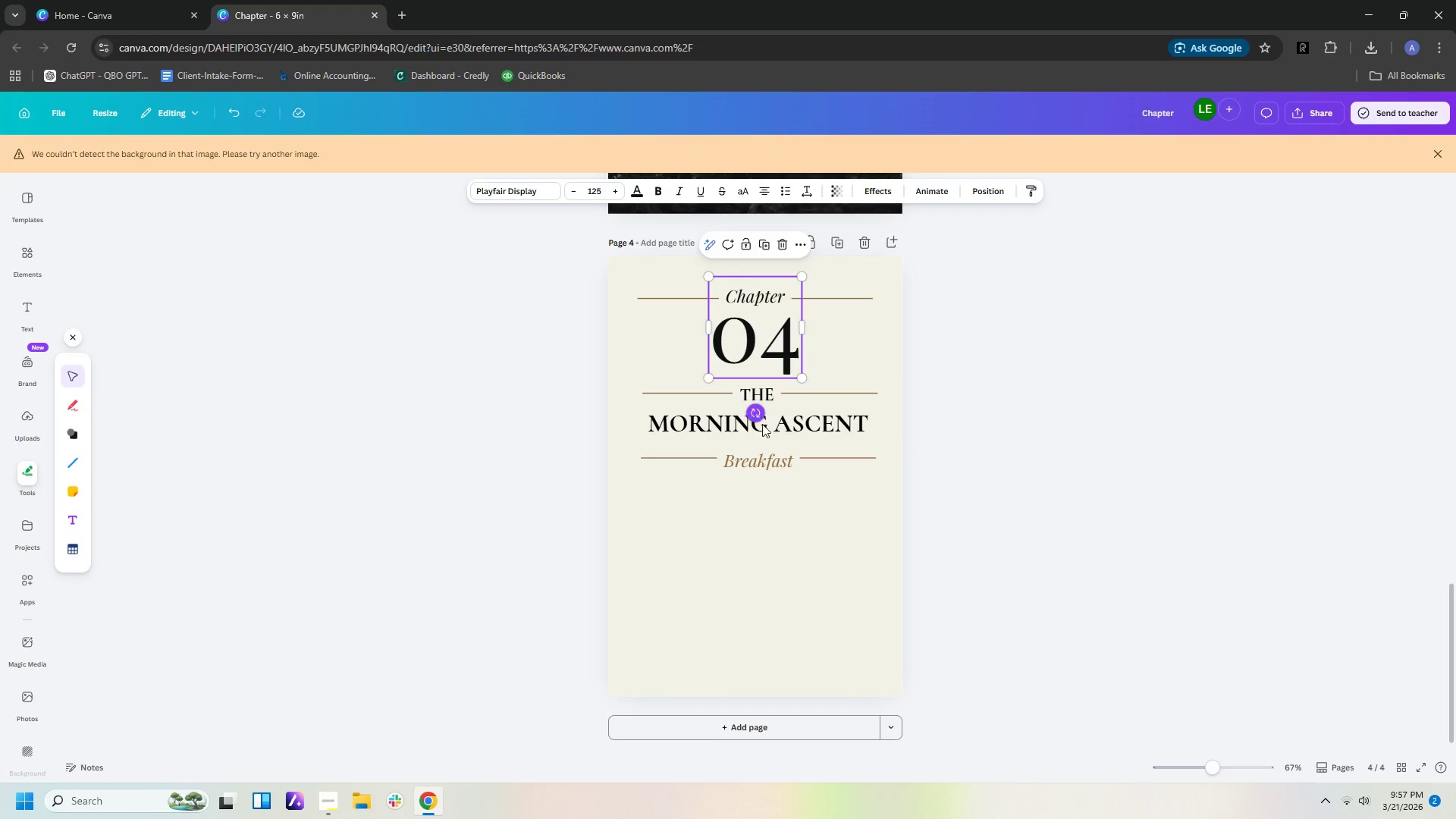 
double_click([797, 425])
 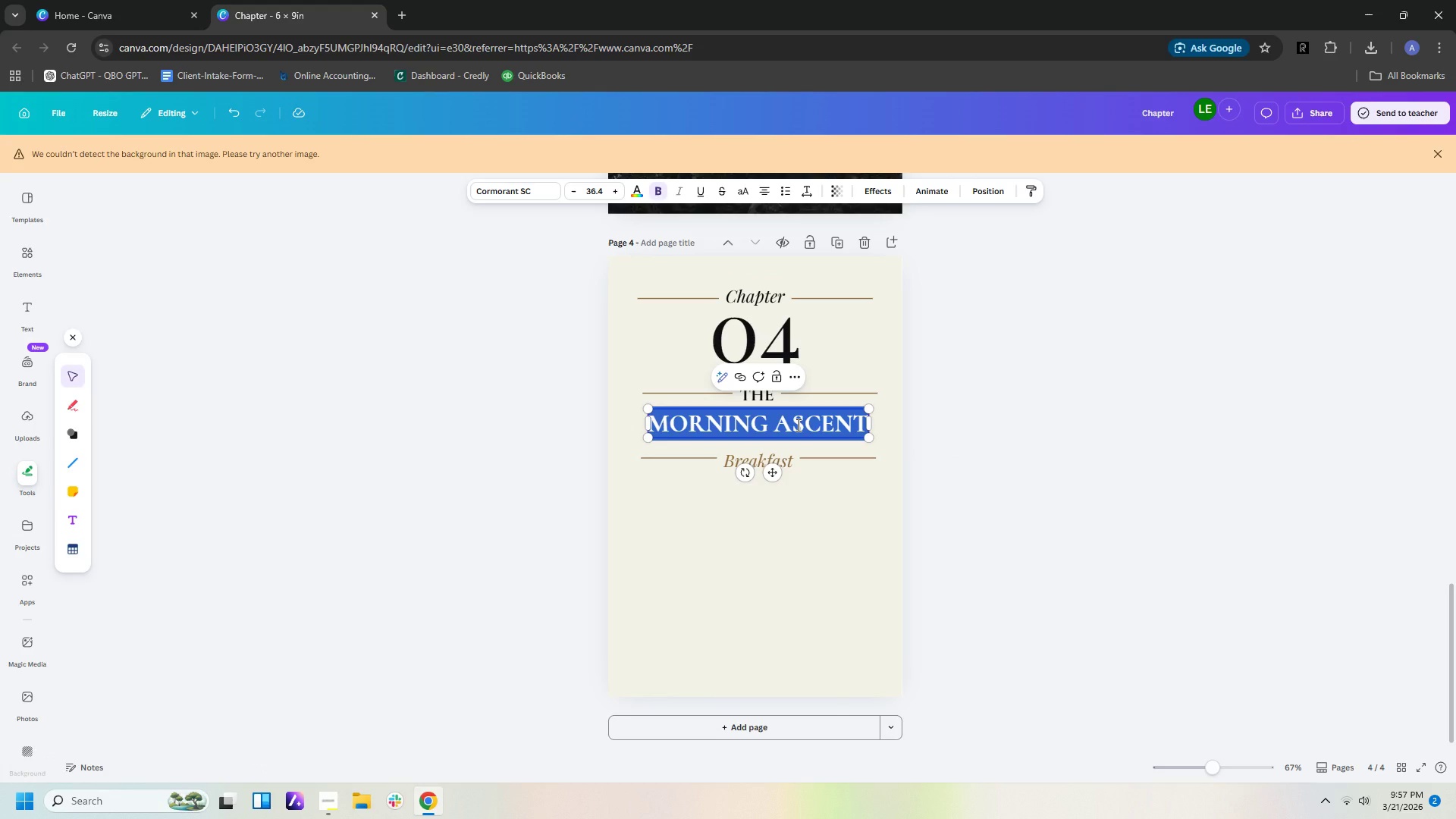 
type(WILD)
key(Backspace)
type(DERNESS SPIRITS)
 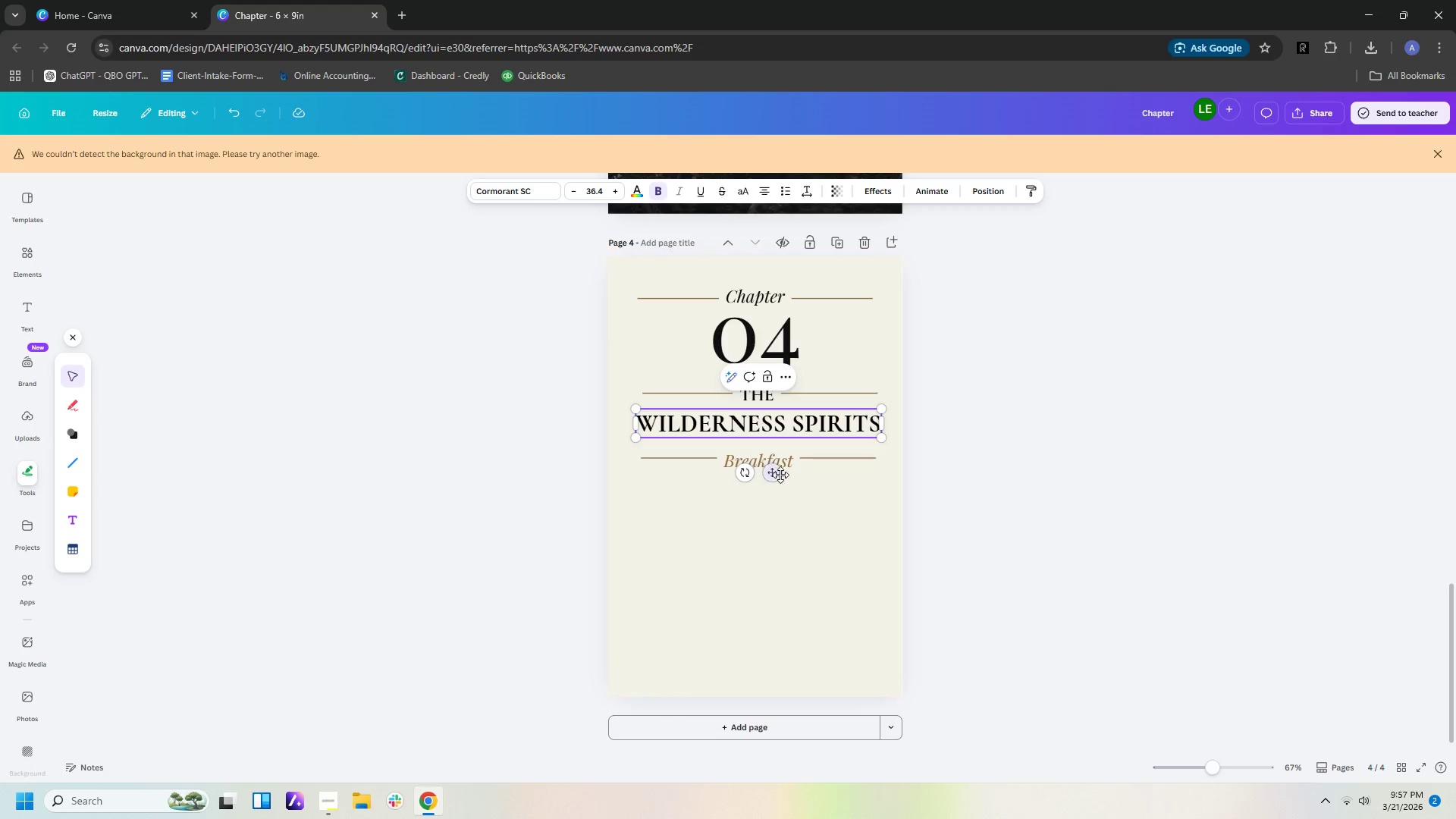 
double_click([784, 465])
 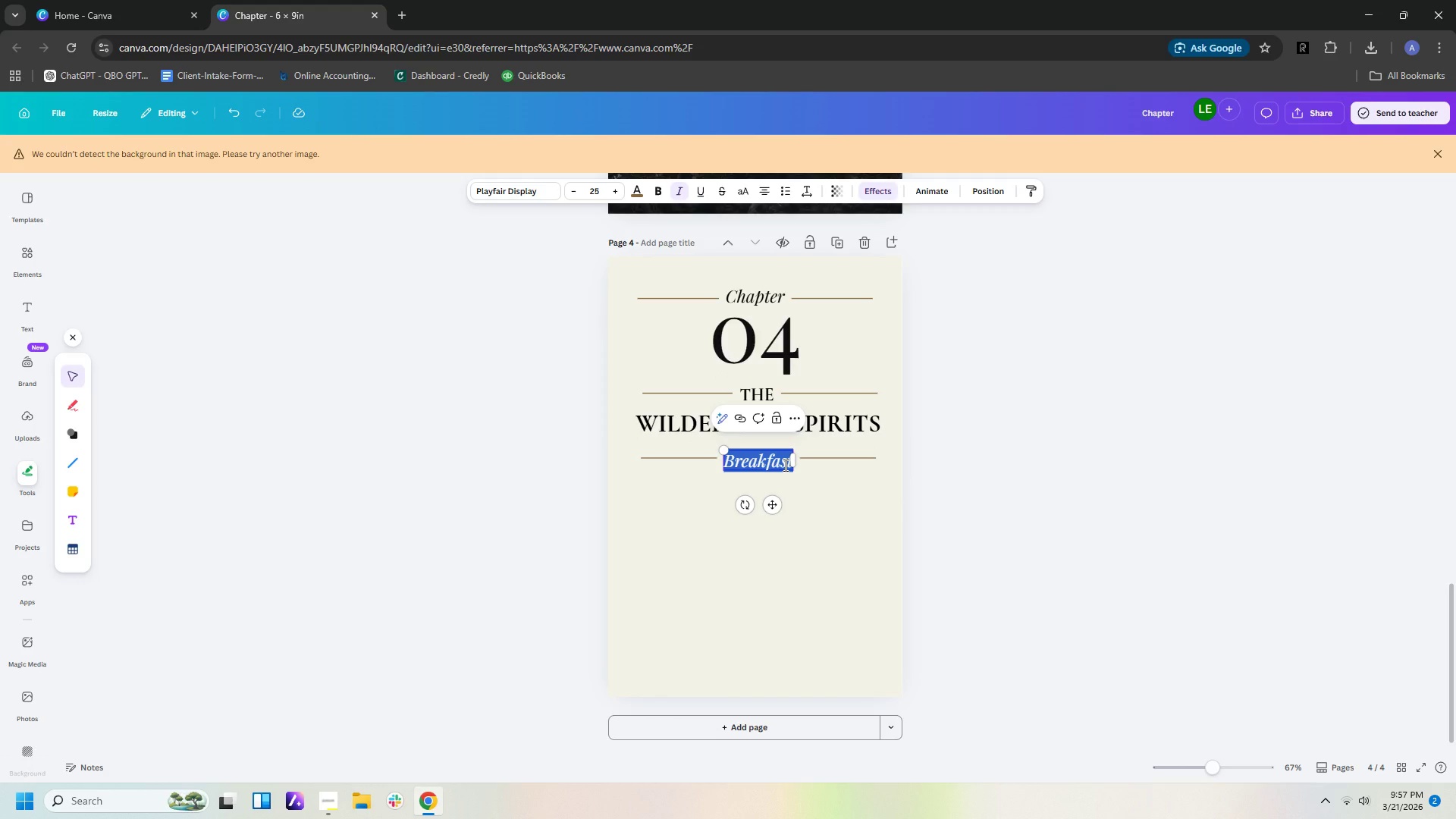 
type(Bevve)
key(Backspace)
key(Backspace)
key(Backspace)
key(Backspace)
key(Backspace)
type(Beve)
key(Backspace)
key(Backspace)
key(Backspace)
key(Backspace)
key(Backspace)
type(bER)
key(Backspace)
type(VERAGES)
 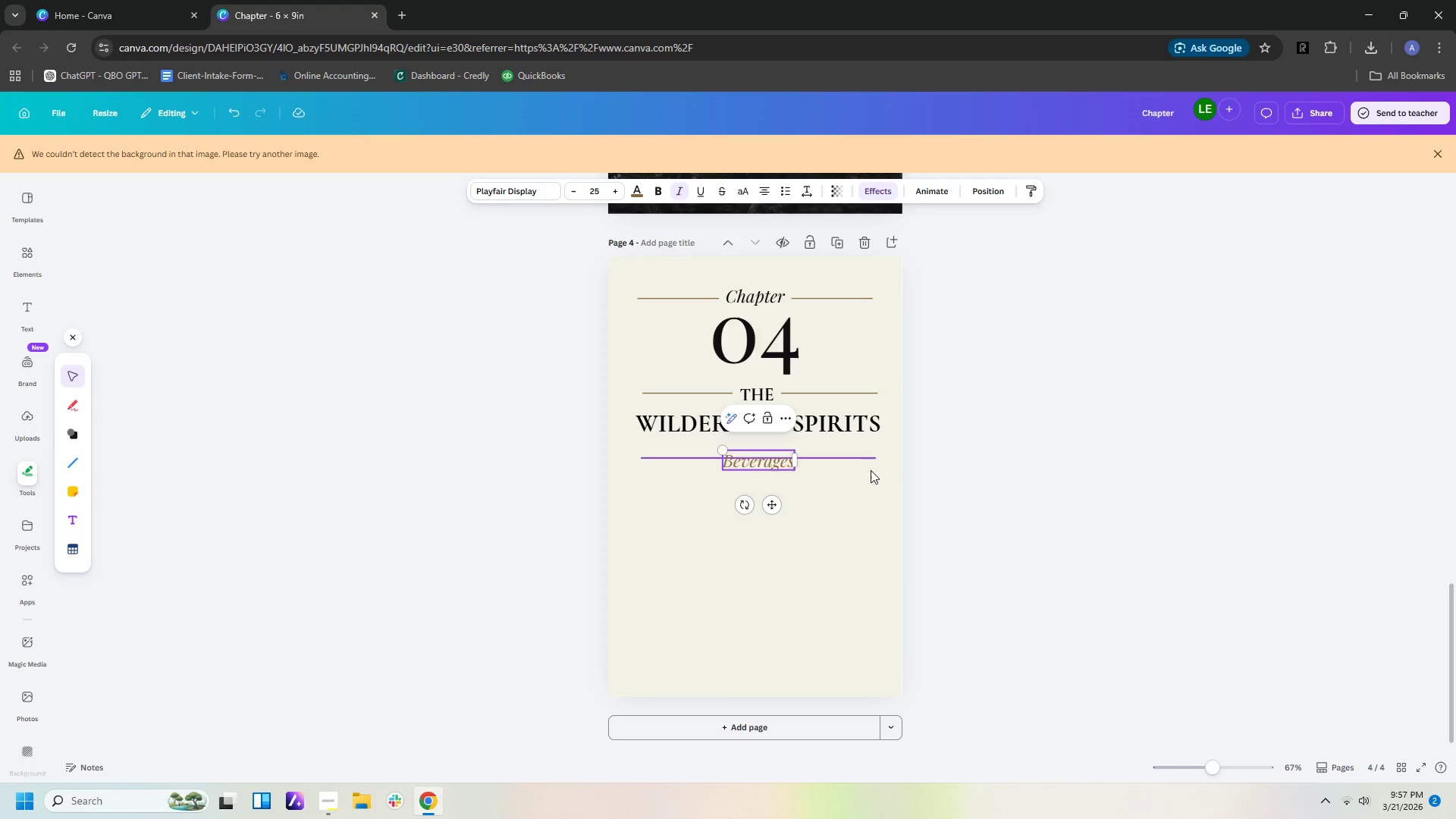 
left_click([1009, 495])
 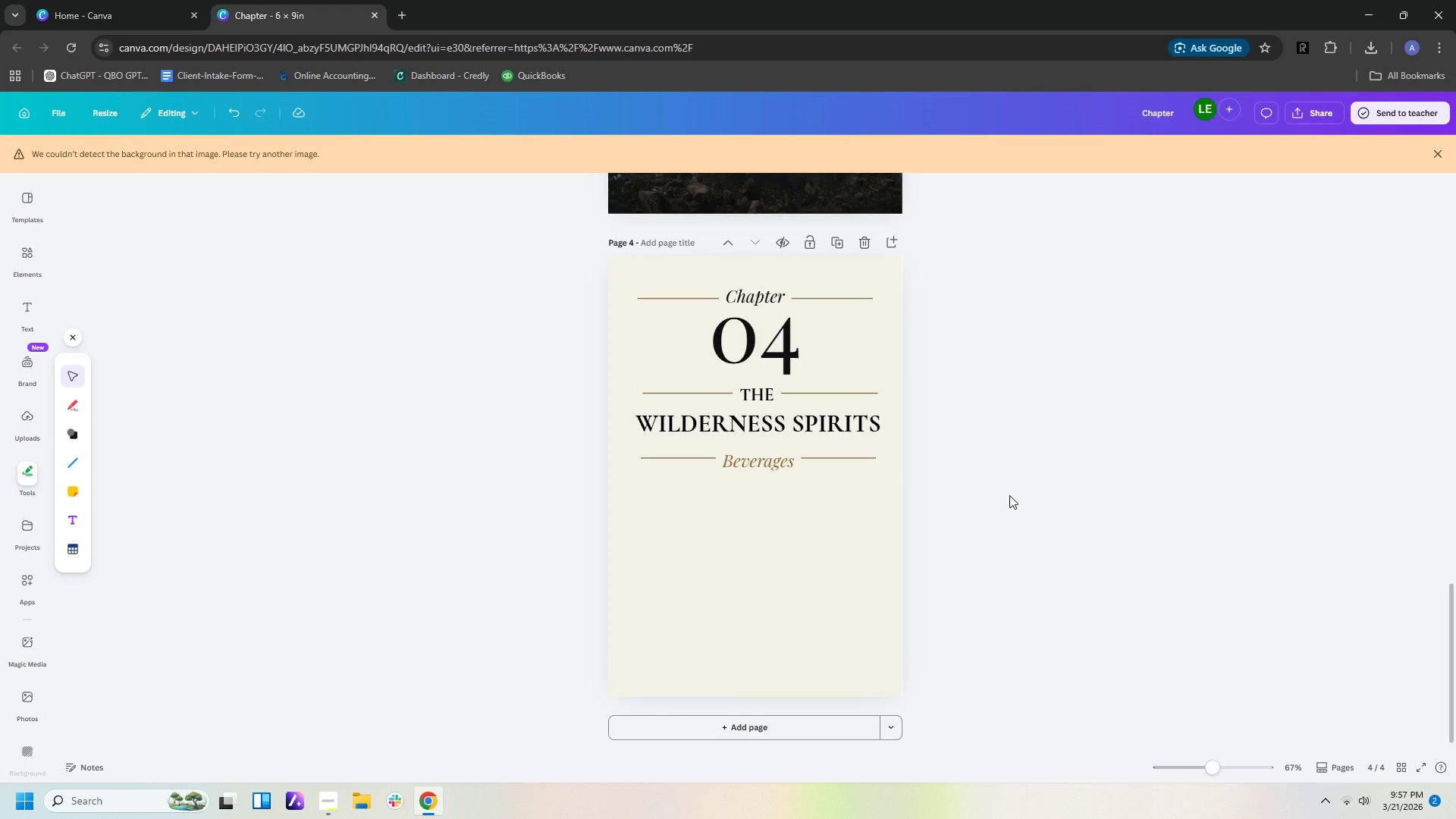 
scroll: coordinate [1009, 495], scroll_direction: down, amount: 2.0
 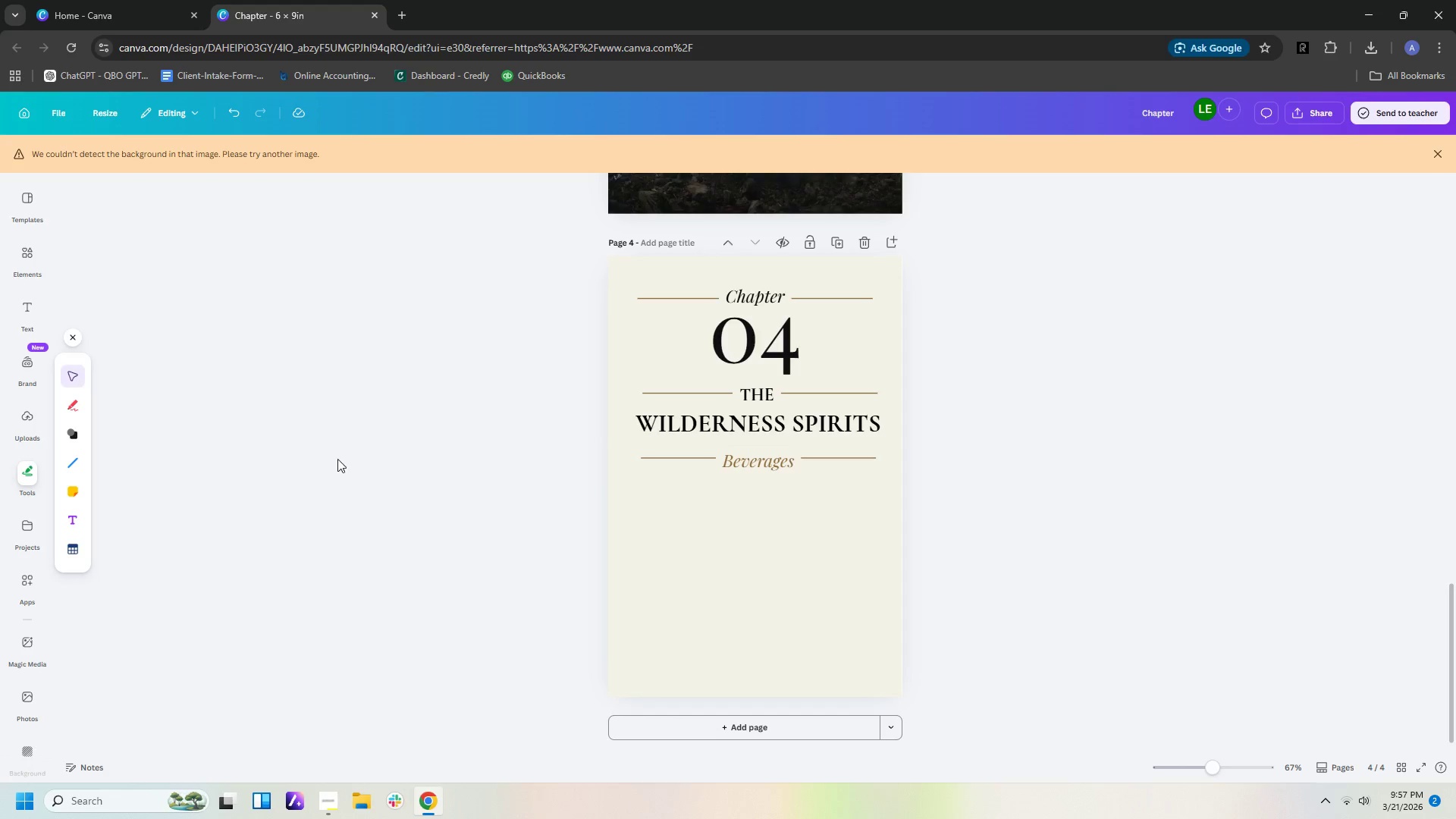 
wait(5.06)
 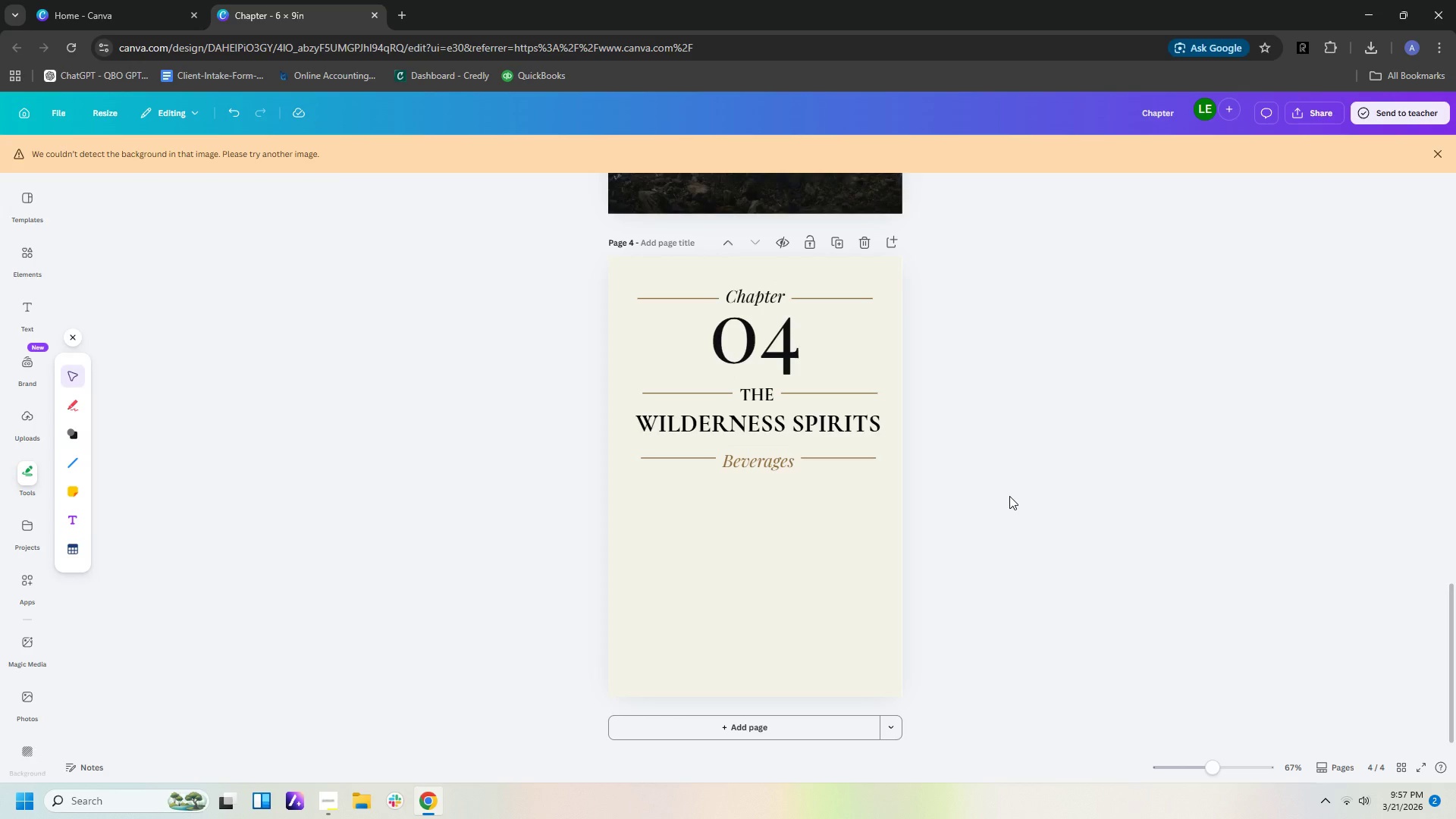 
left_click([26, 247])
 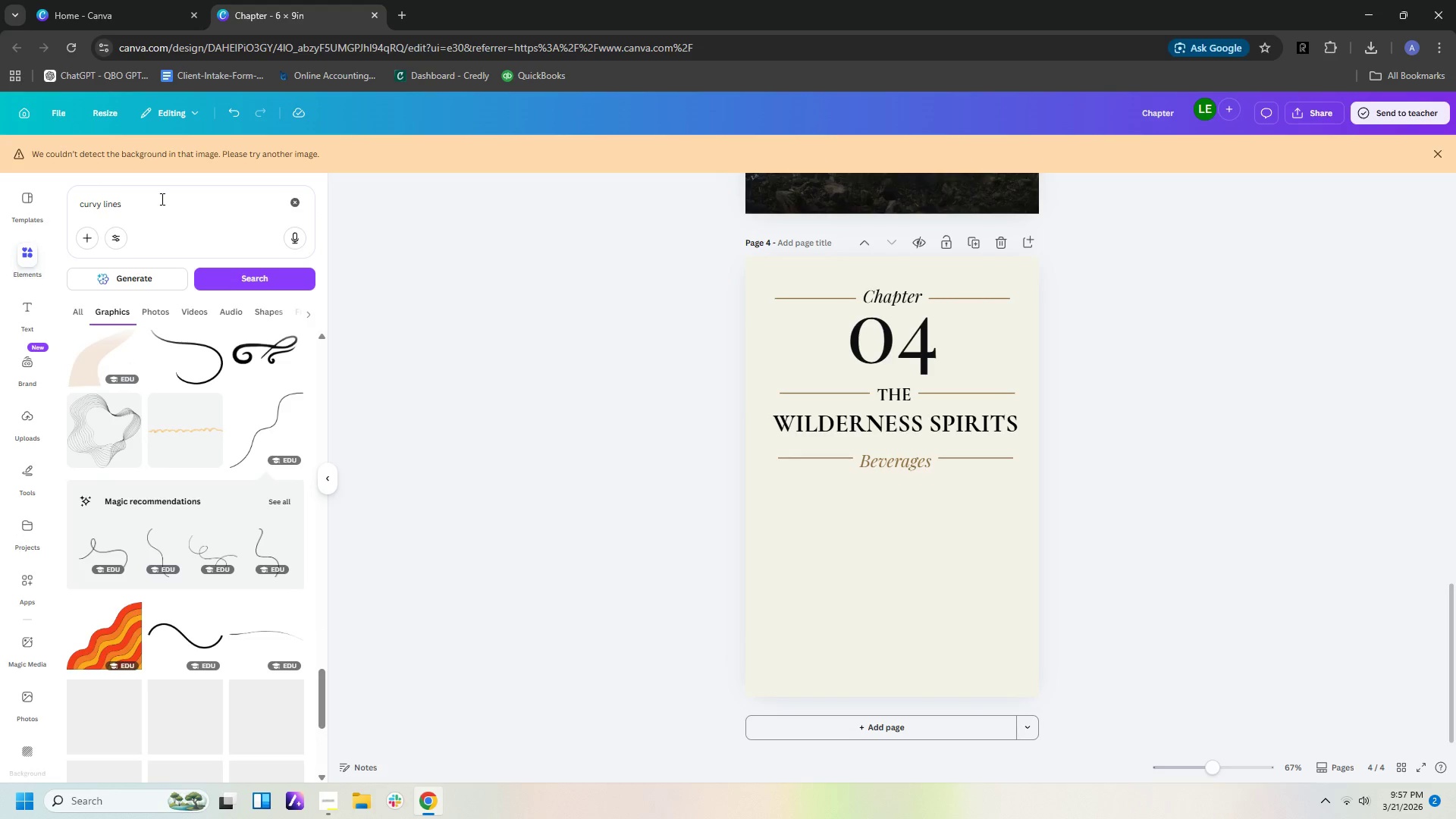 
left_click_drag(start_coordinate=[162, 205], to_coordinate=[0, 194])
 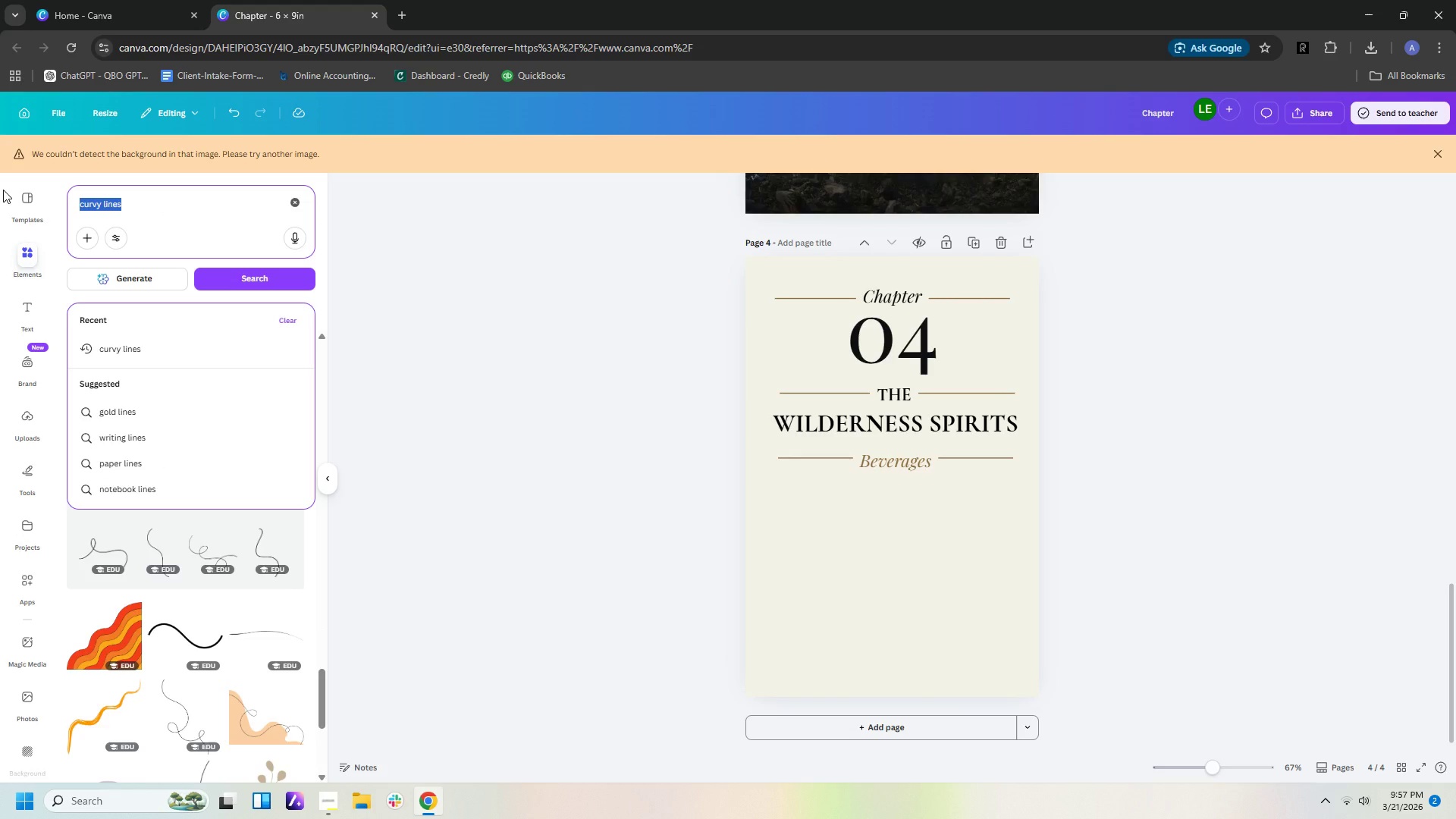 
type(LIQUI)
key(Backspace)
type(OR FLASK)
 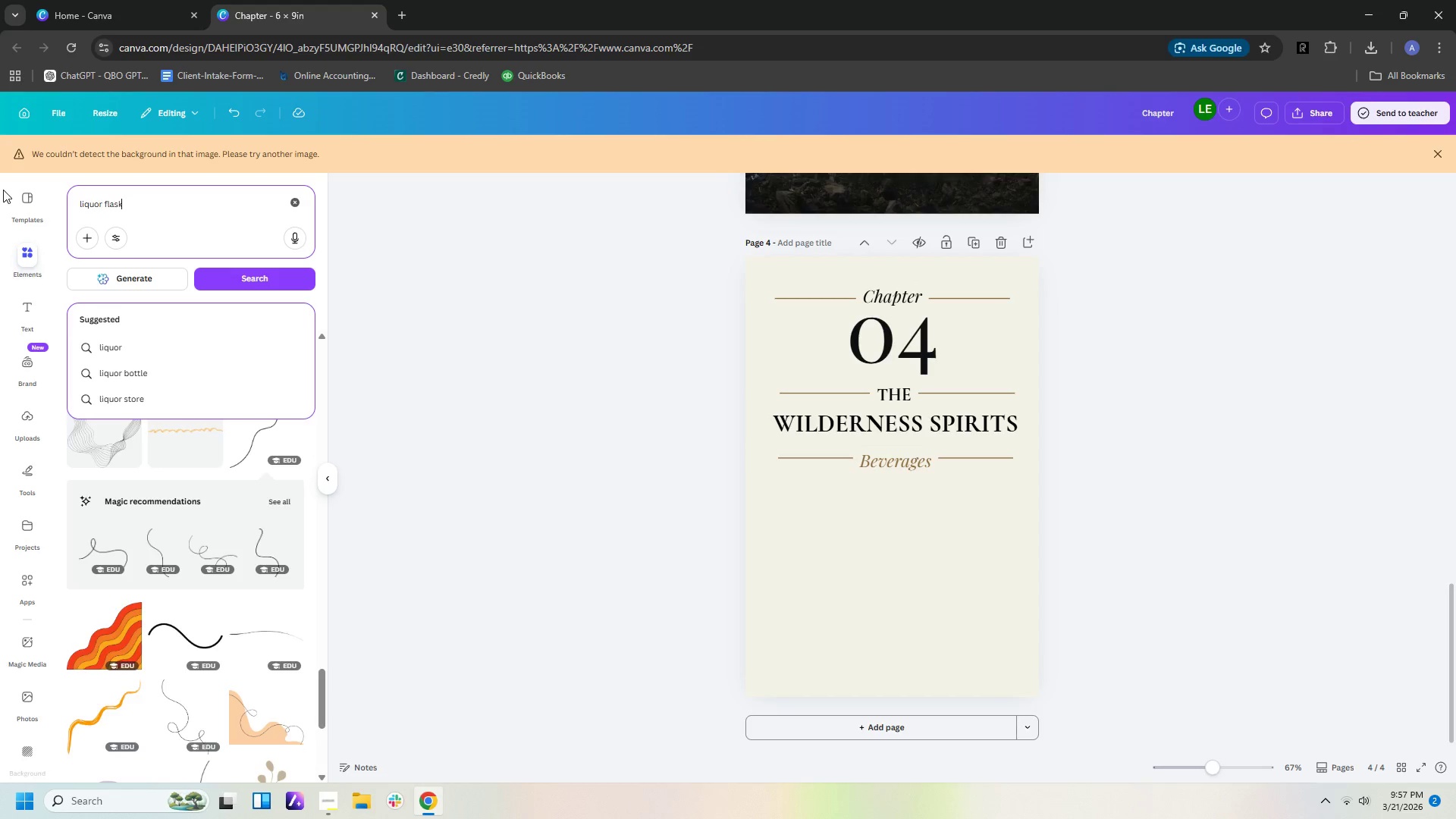 
key(Enter)
 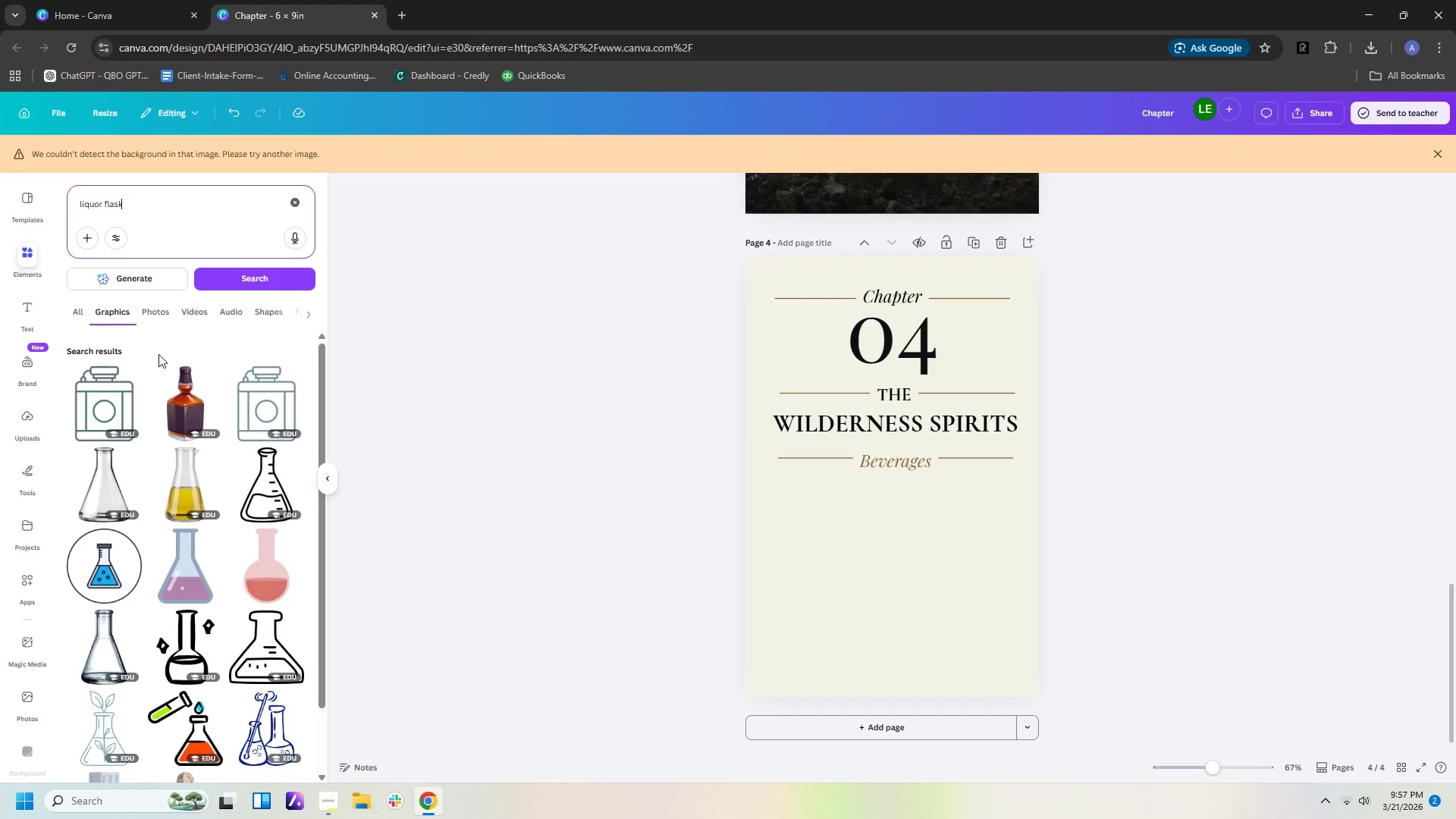 
wait(5.66)
 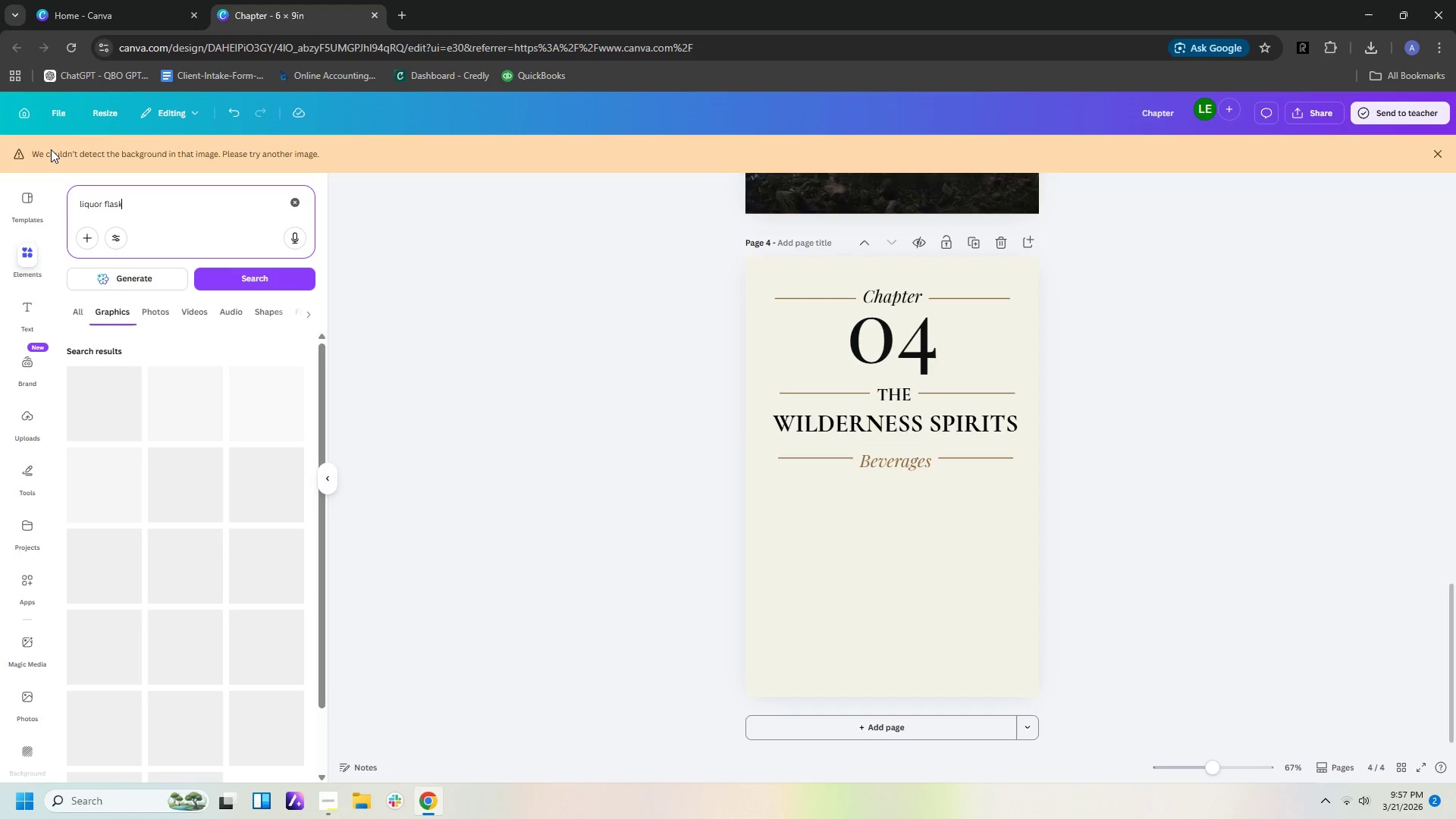 
scroll: coordinate [162, 357], scroll_direction: down, amount: 13.0
 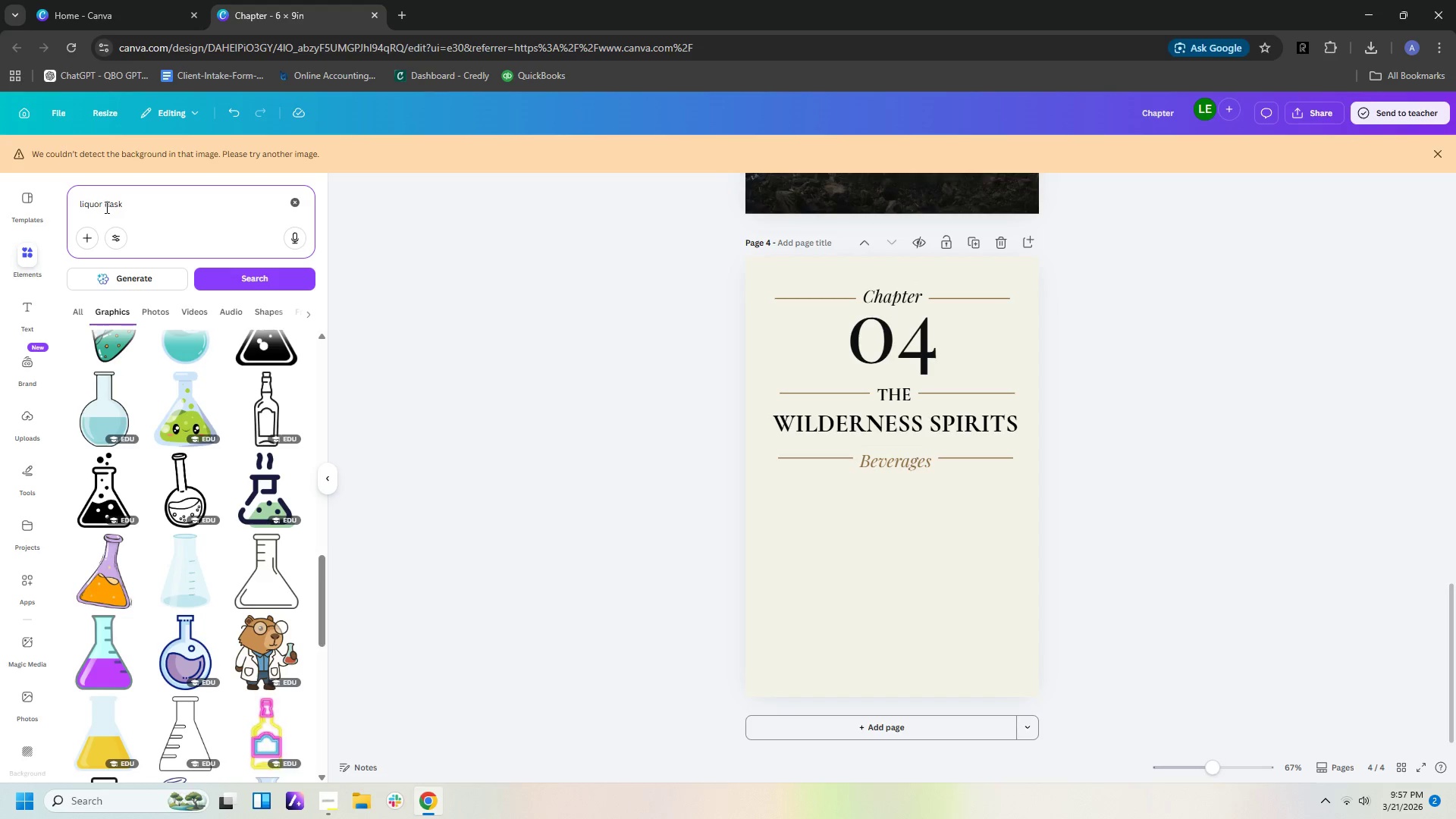 
left_click([105, 202])
 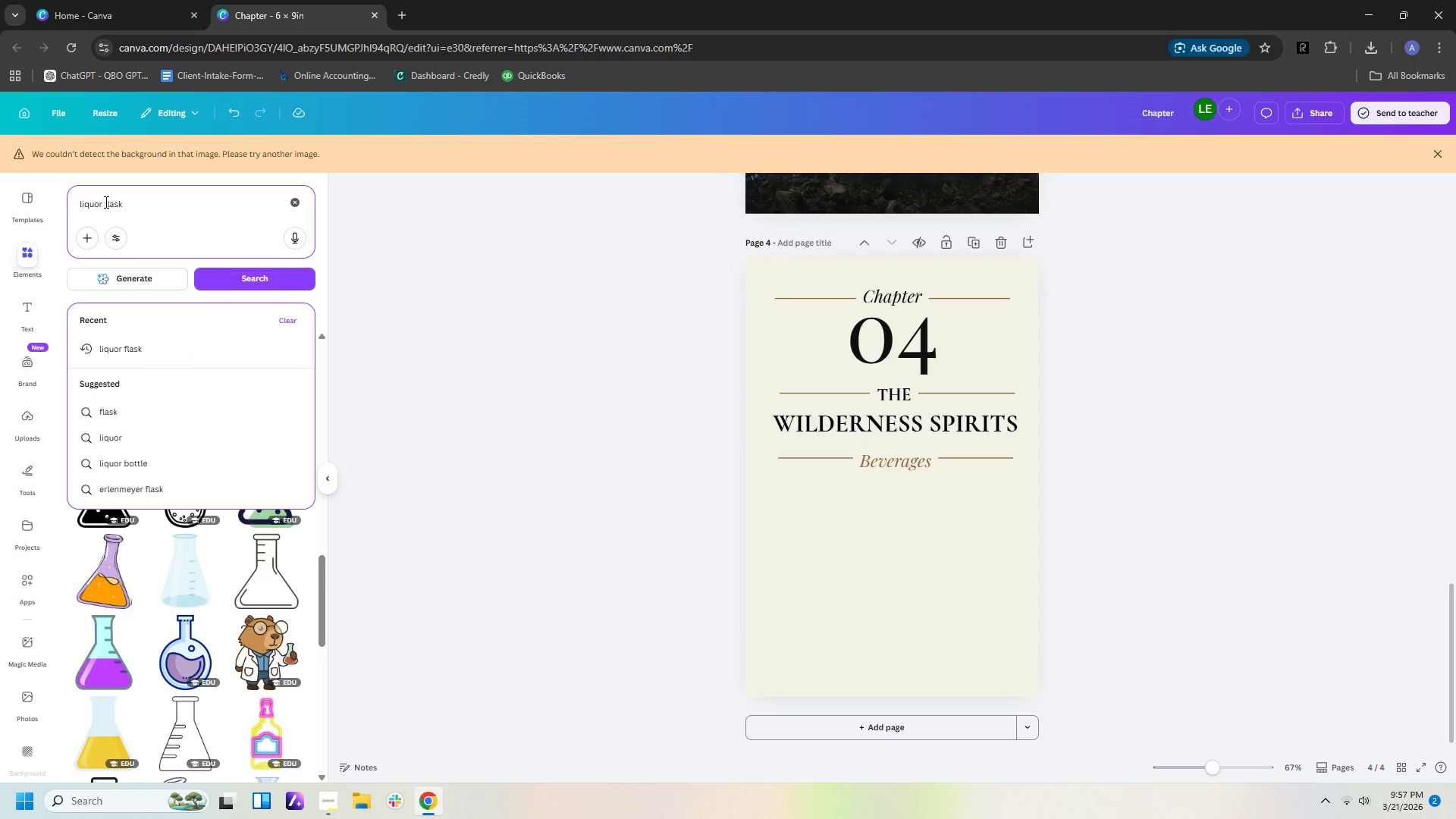 
type(ALCOHO )
 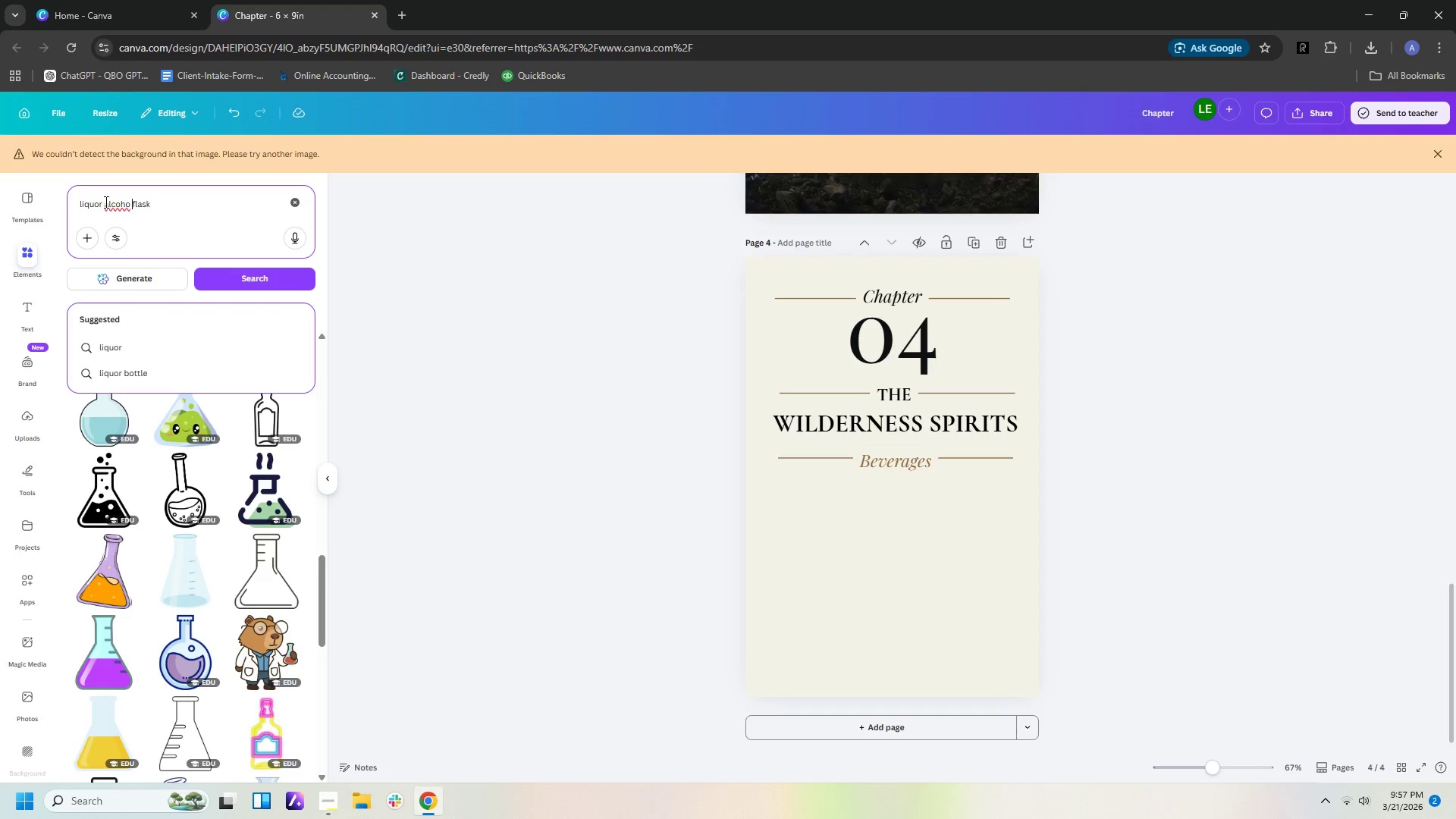 
key(Enter)
 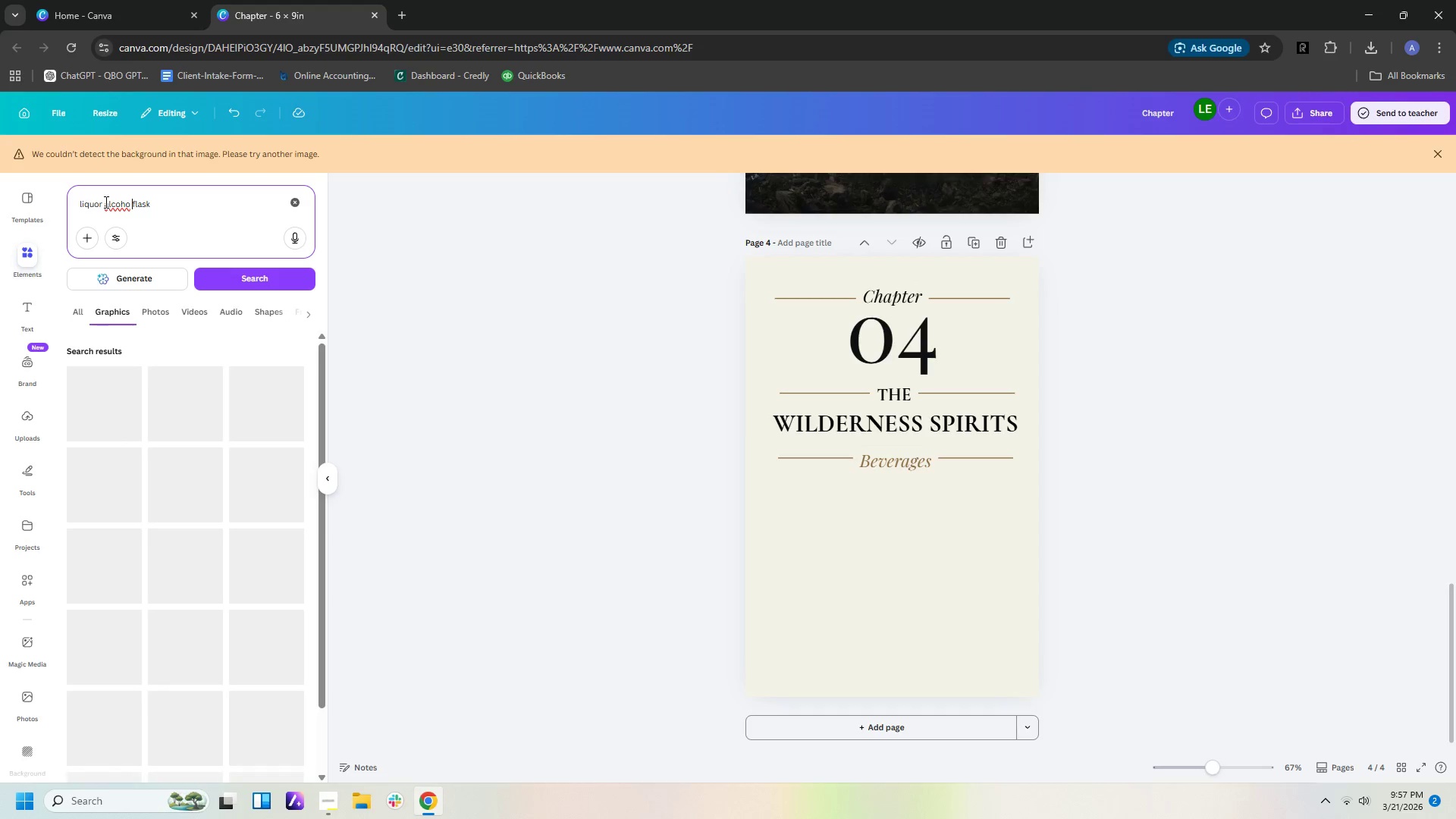 
key(Backspace)
 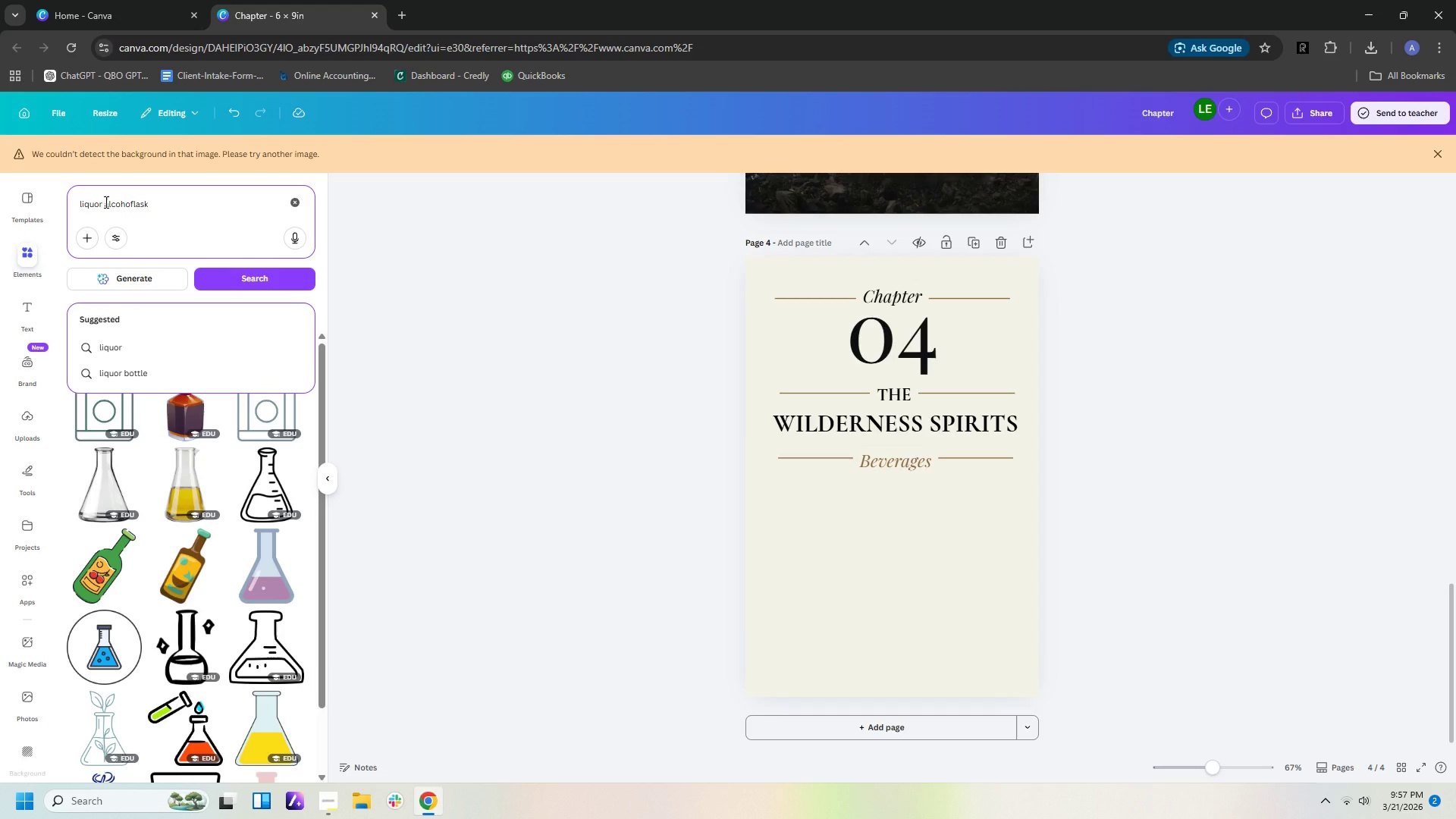 
key(L)
 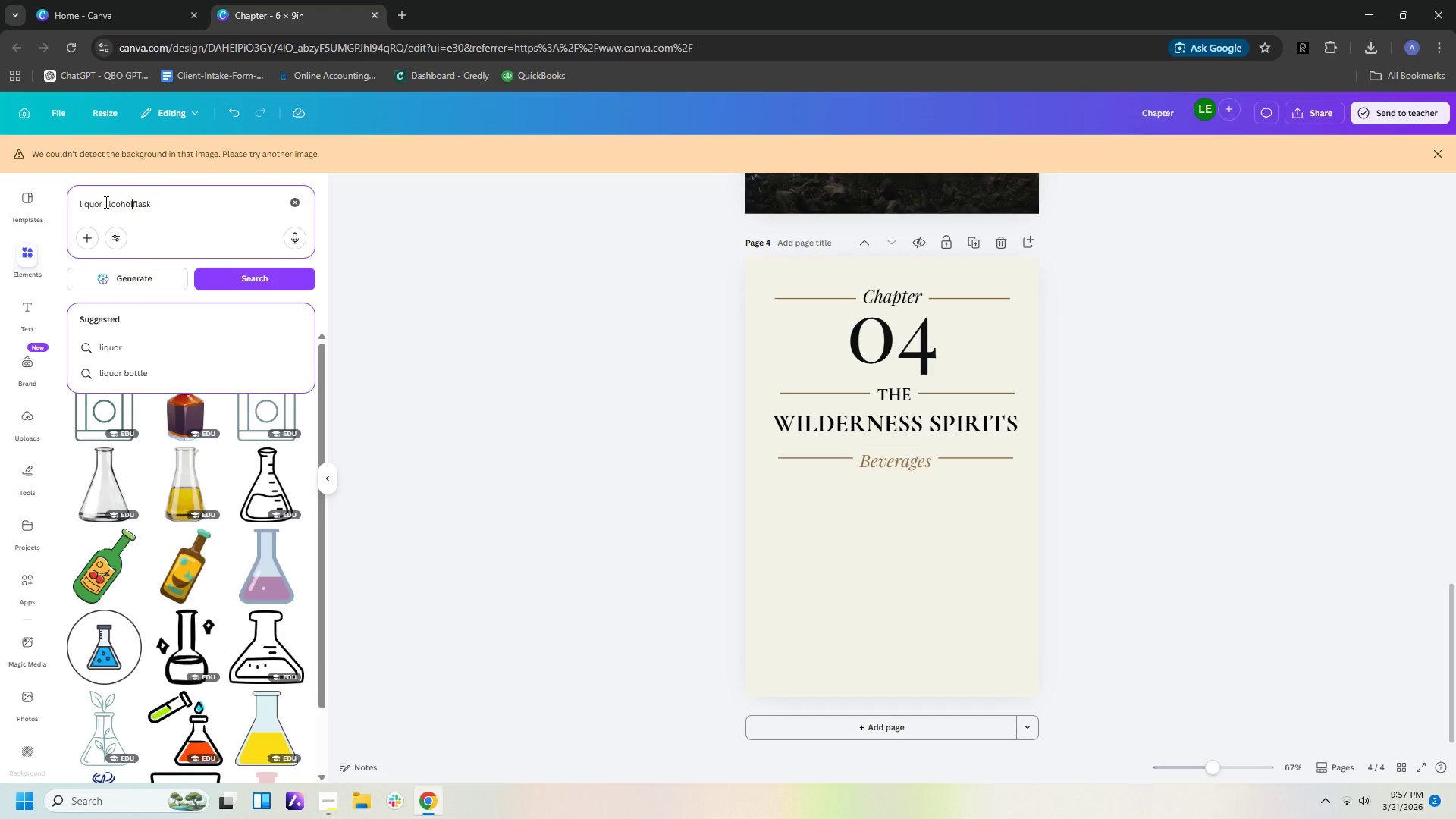 
key(Space)
 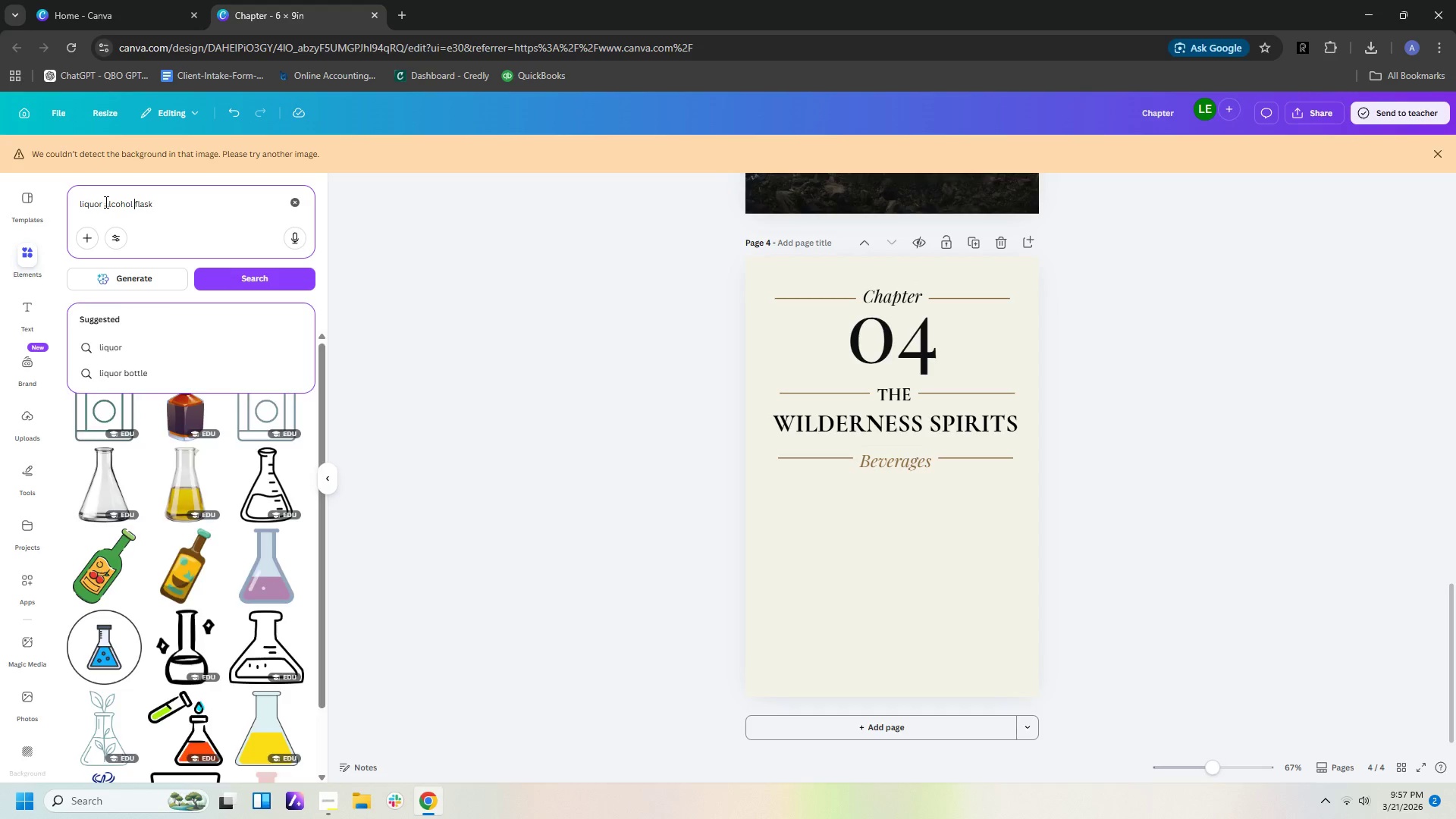 
key(Enter)
 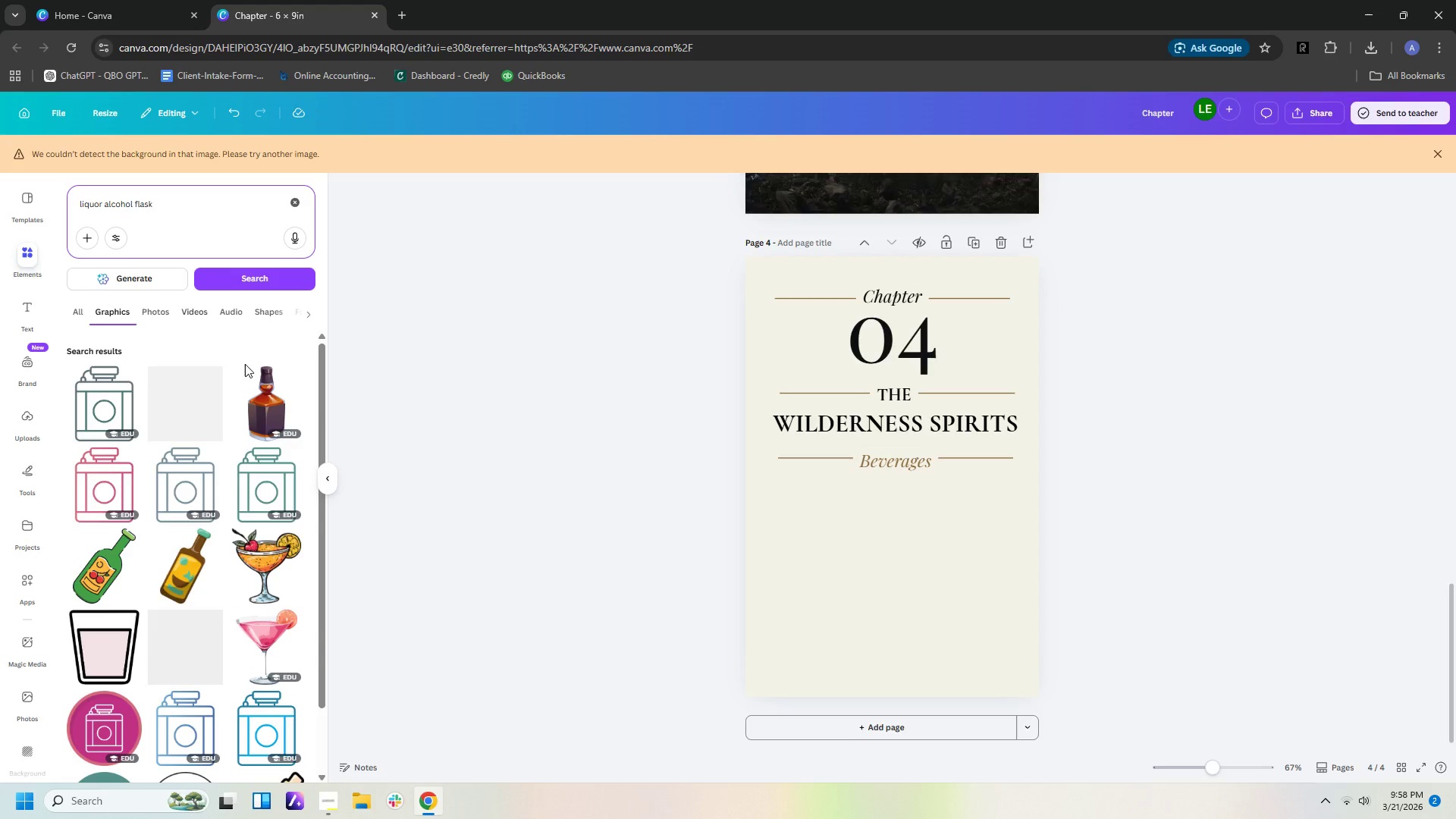 
scroll: coordinate [289, 419], scroll_direction: down, amount: 12.0
 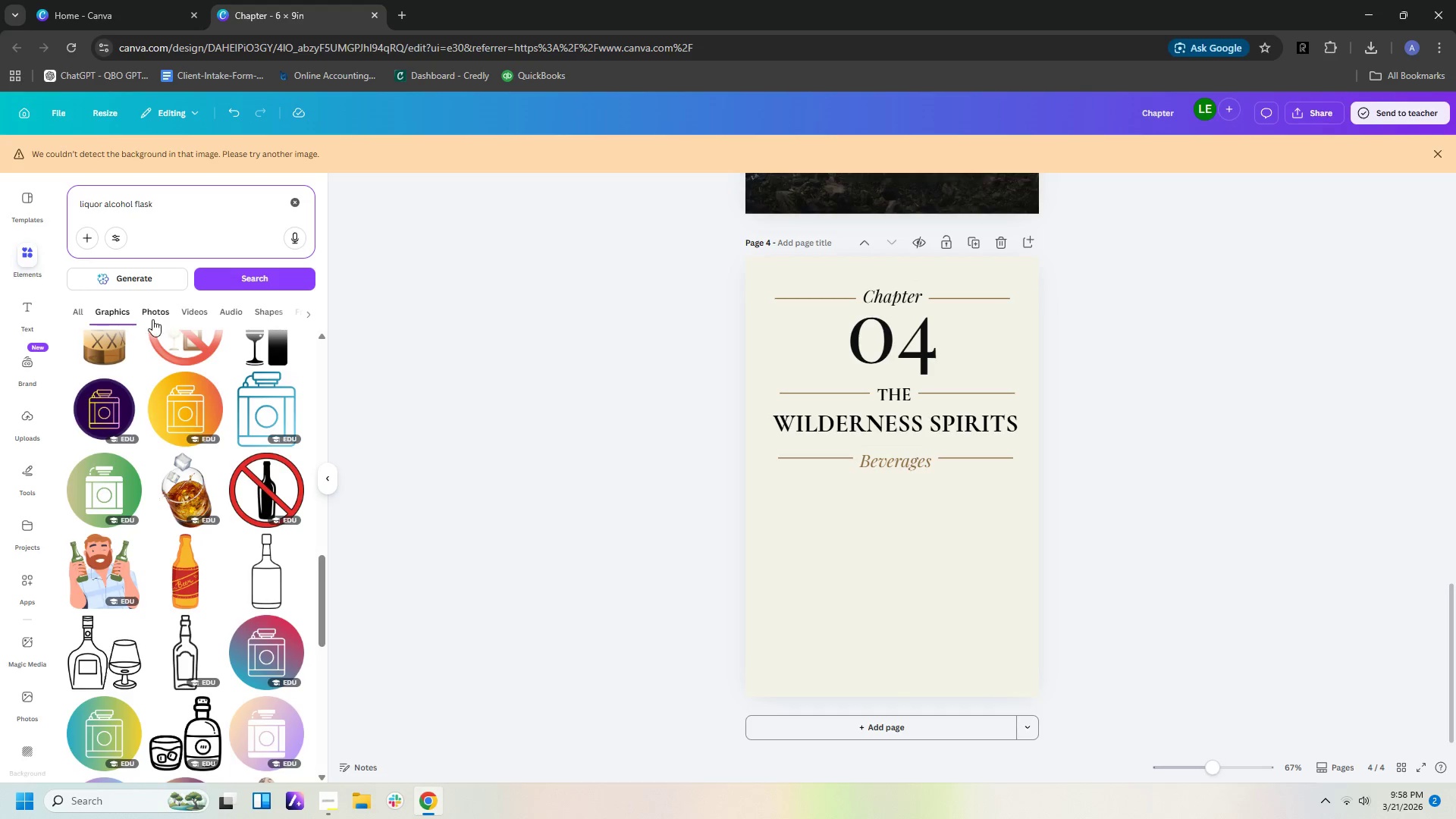 
left_click([152, 312])
 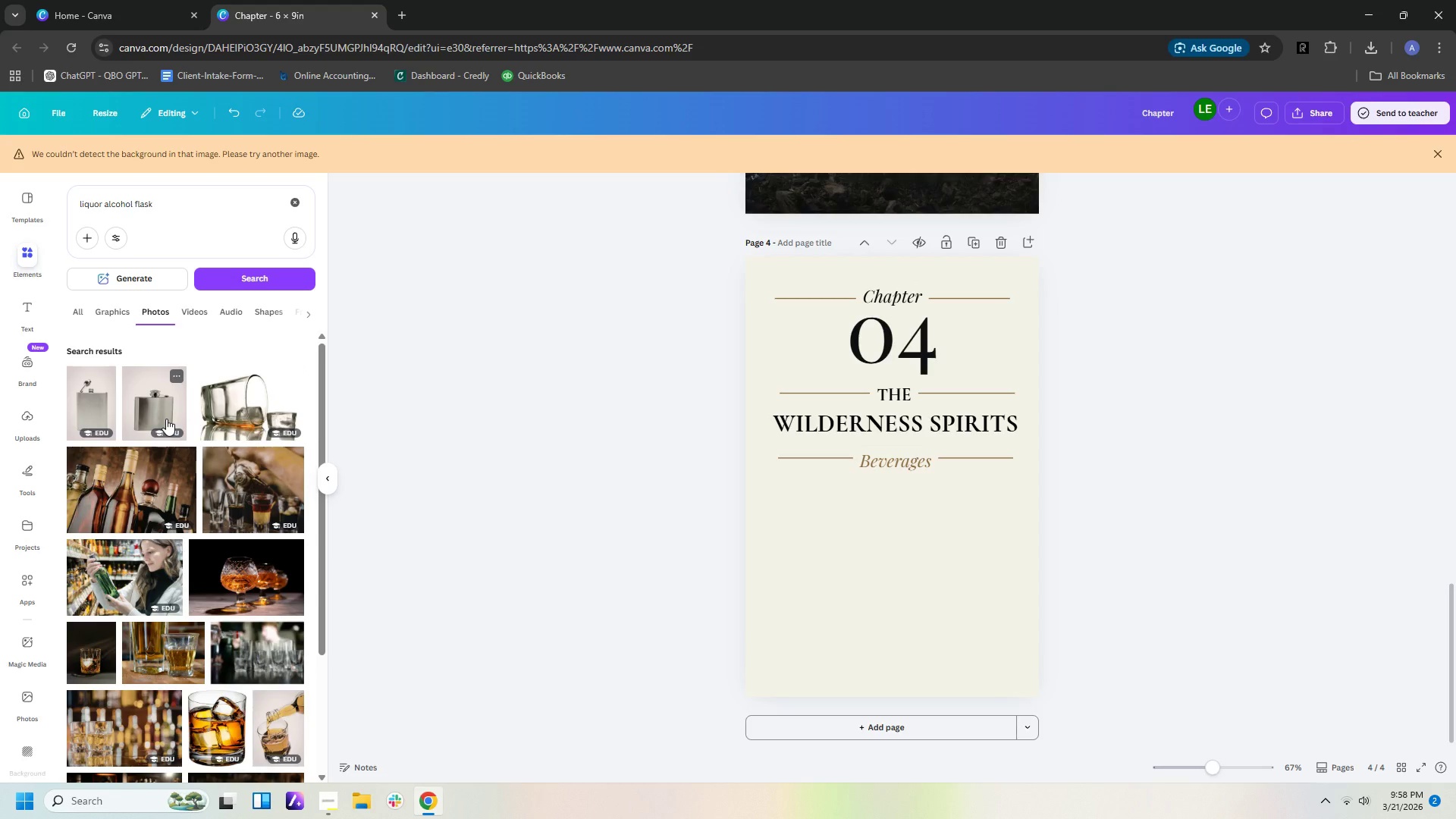 
scroll: coordinate [166, 419], scroll_direction: down, amount: 11.0
 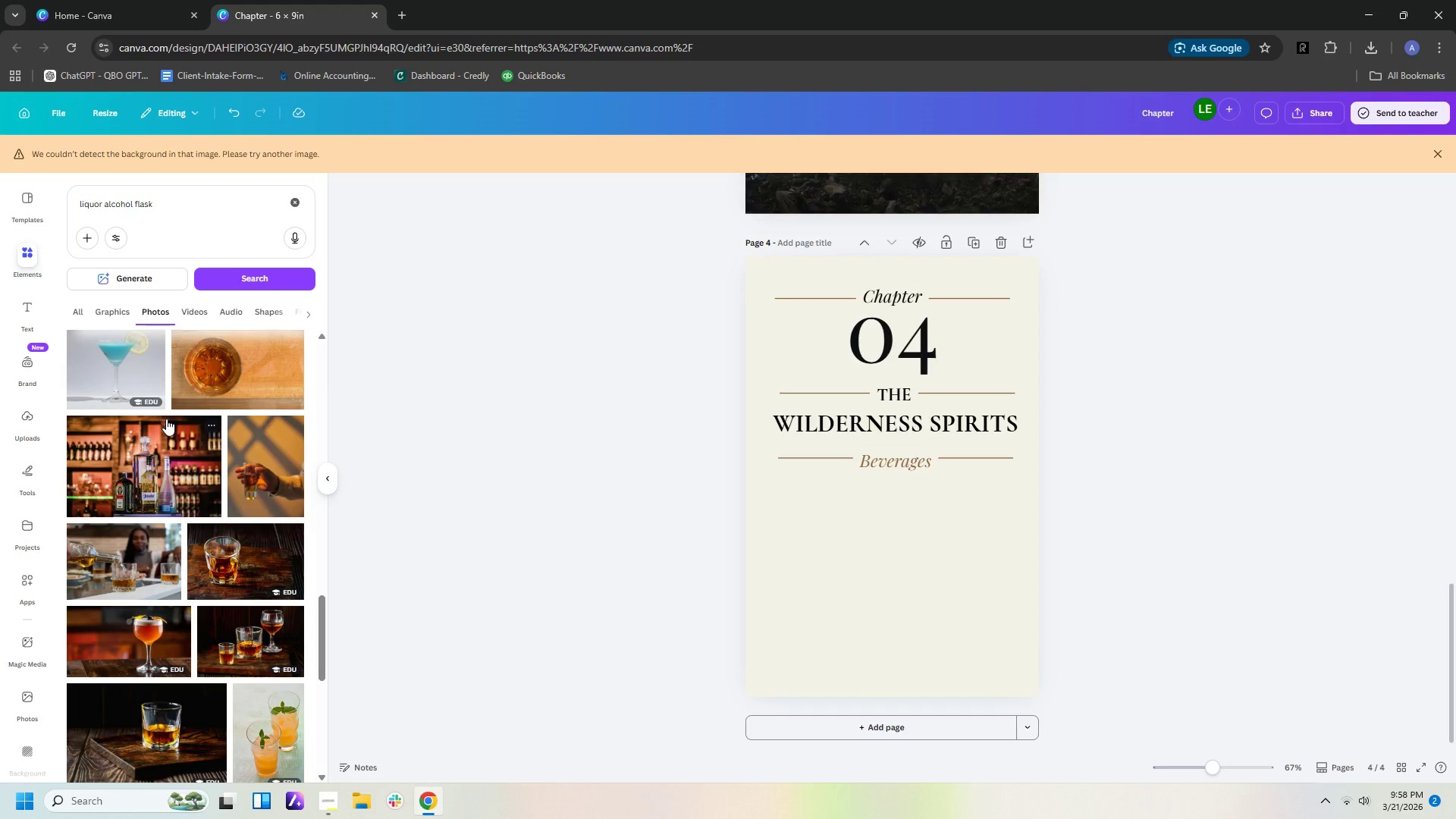 
left_click([111, 302])
 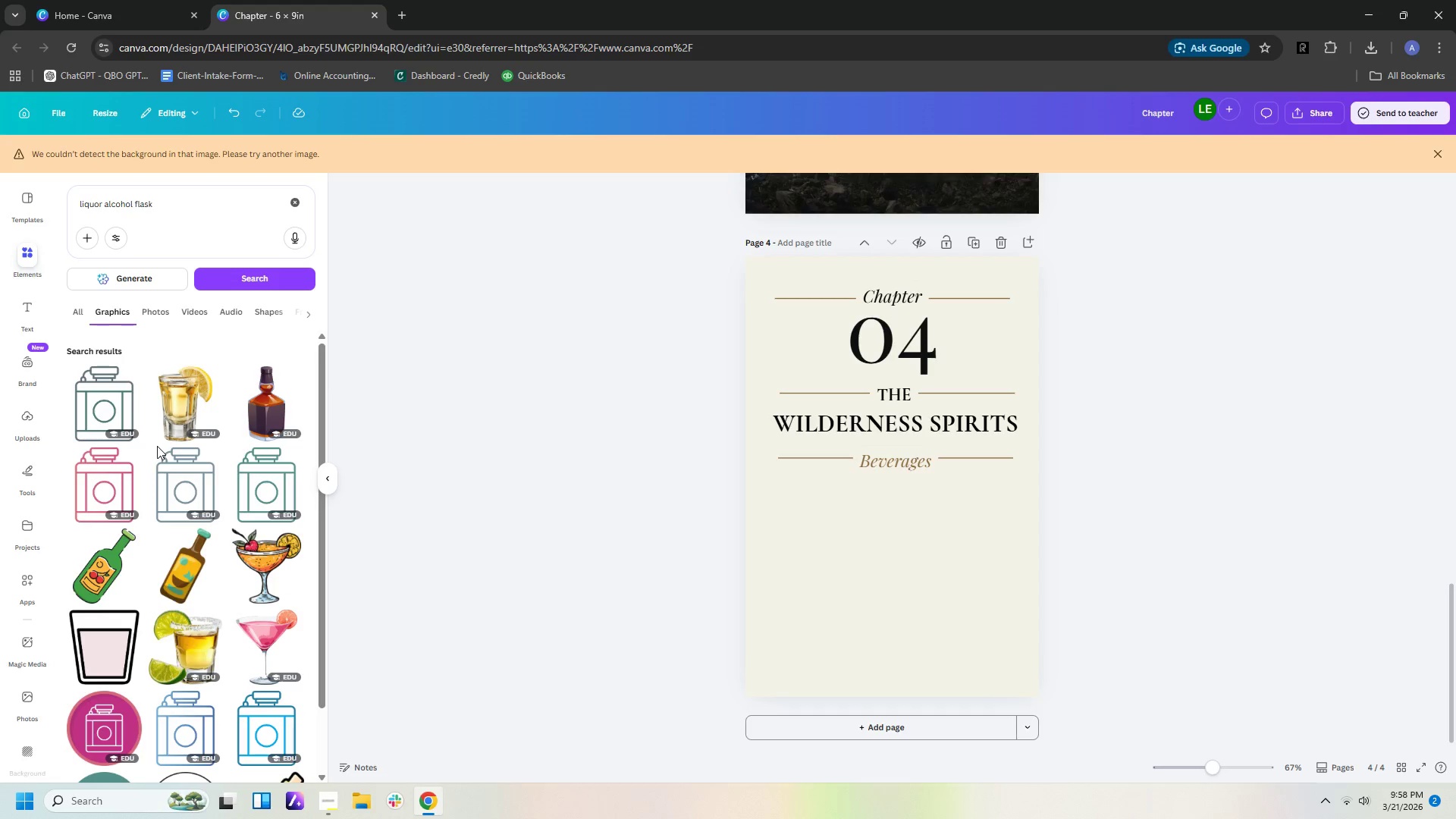 
scroll: coordinate [158, 447], scroll_direction: down, amount: 19.0
 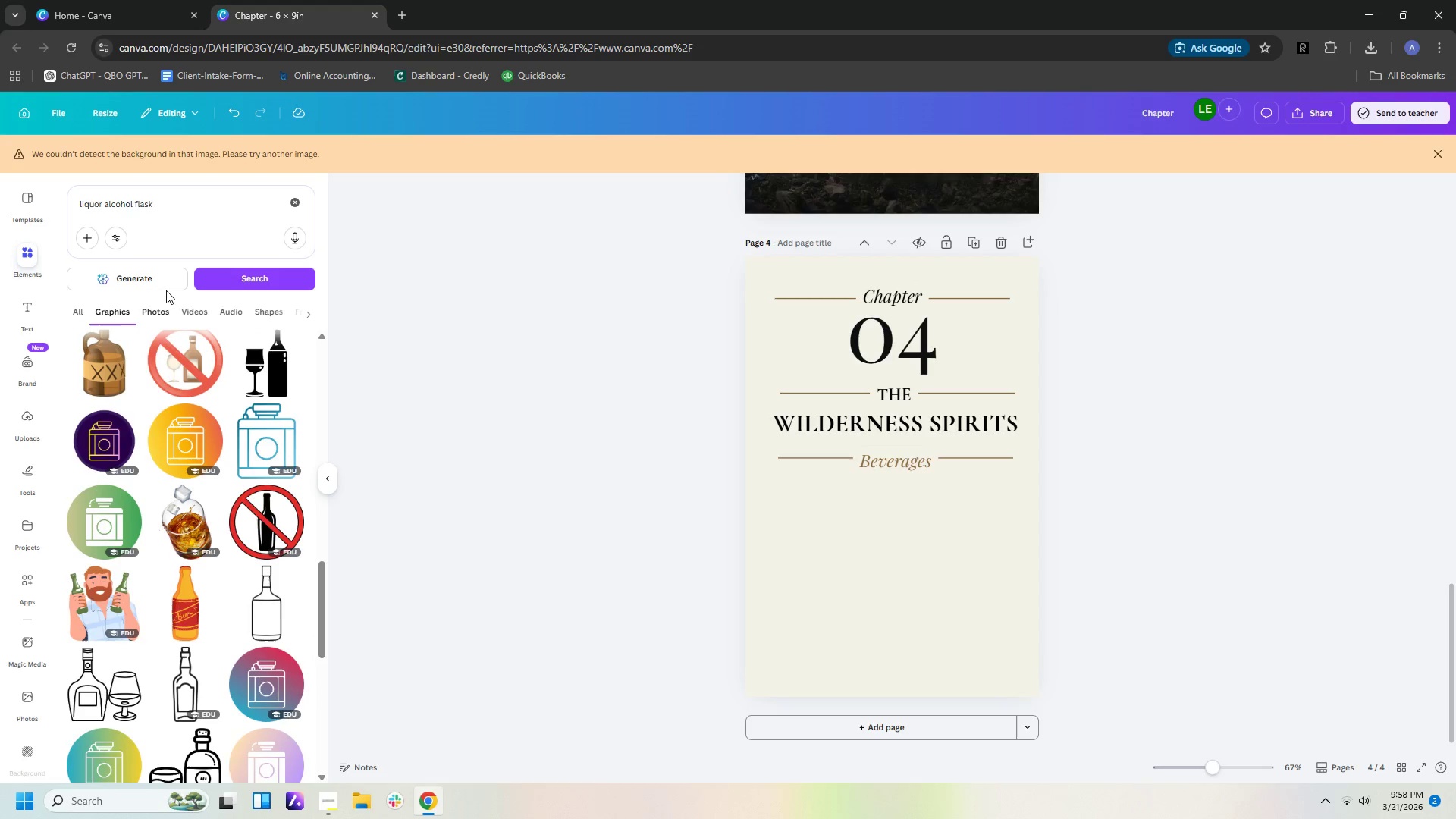 
left_click([189, 203])
 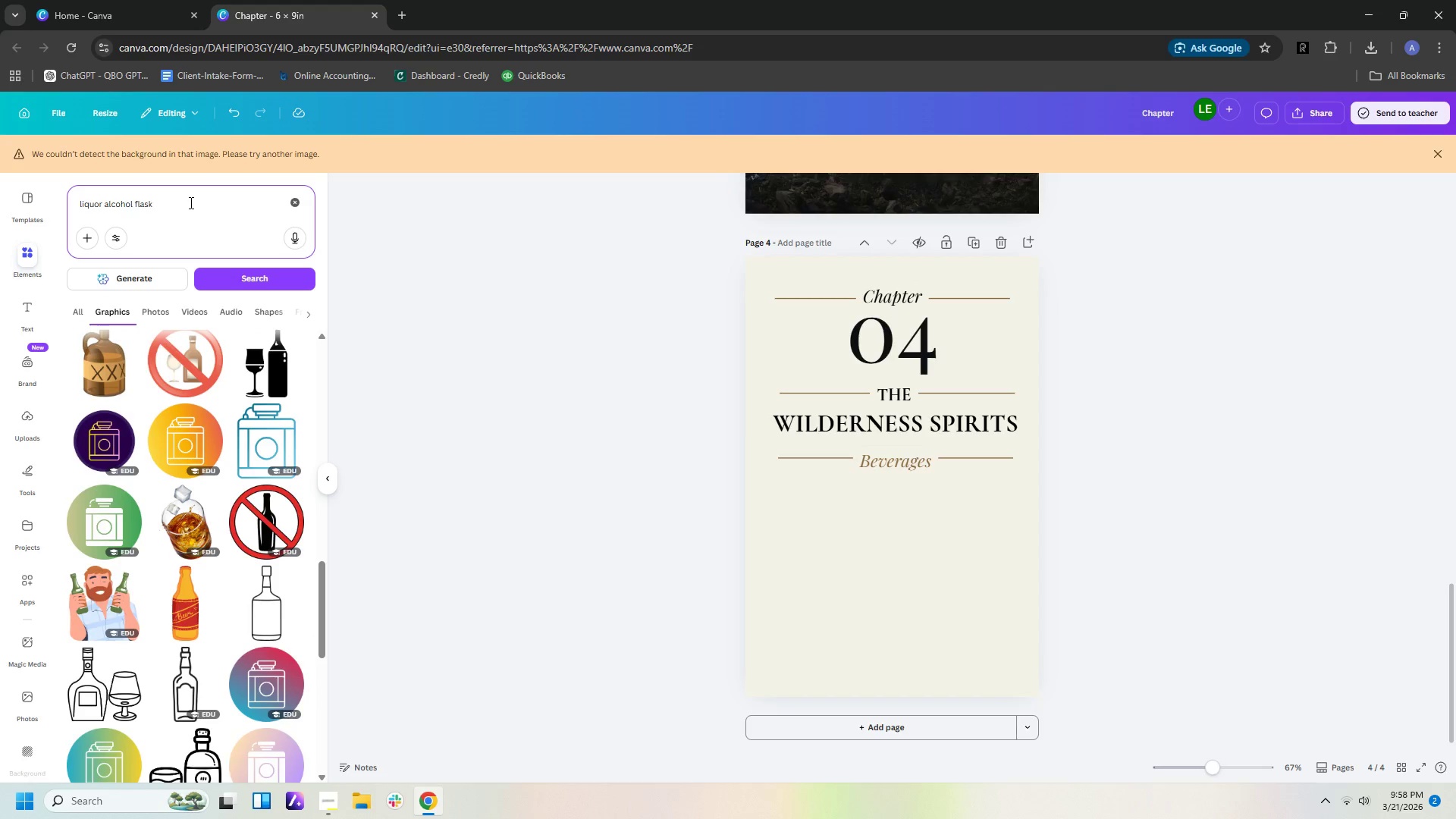 
type( VINTAGE)
 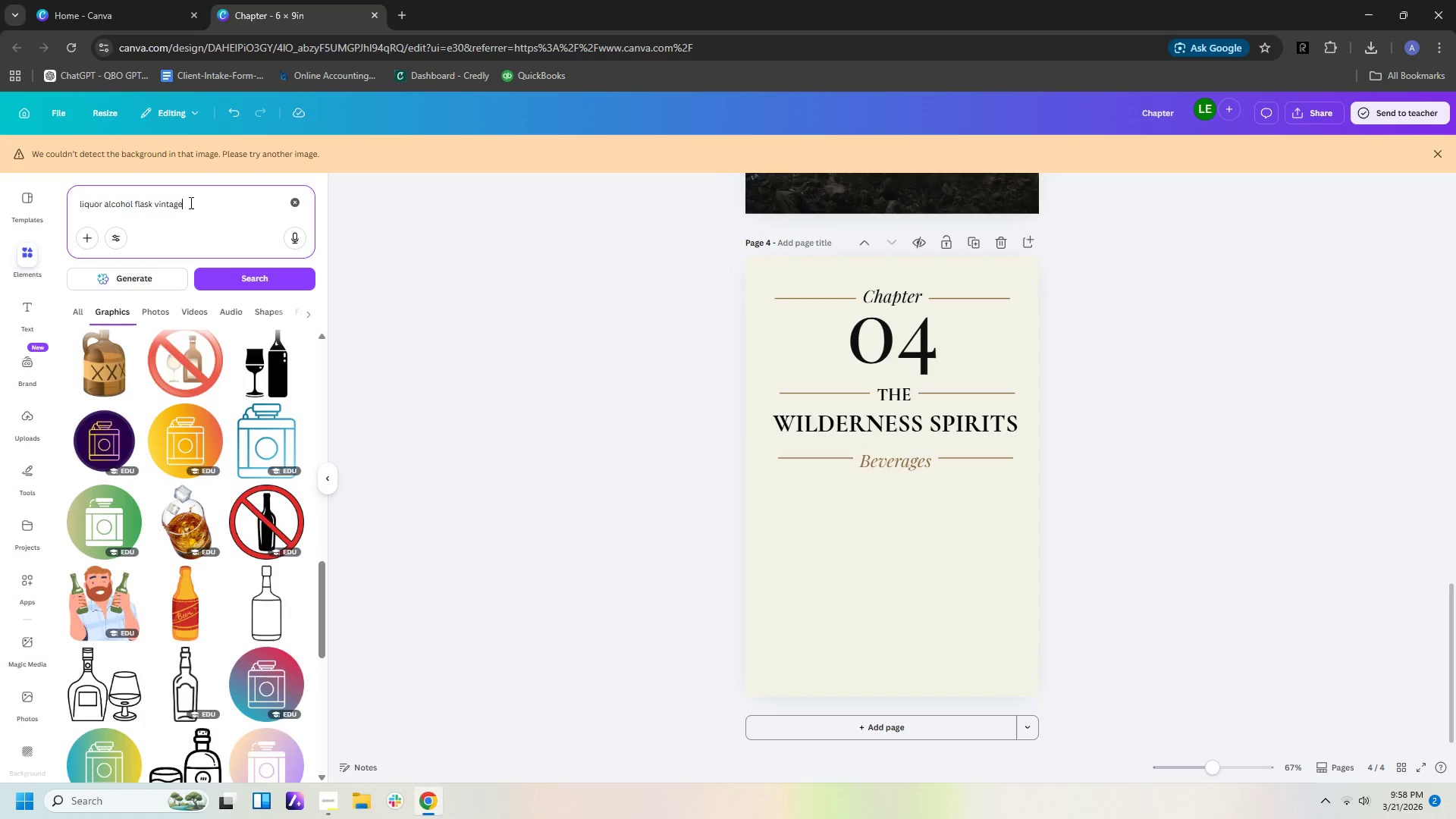 
key(Enter)
 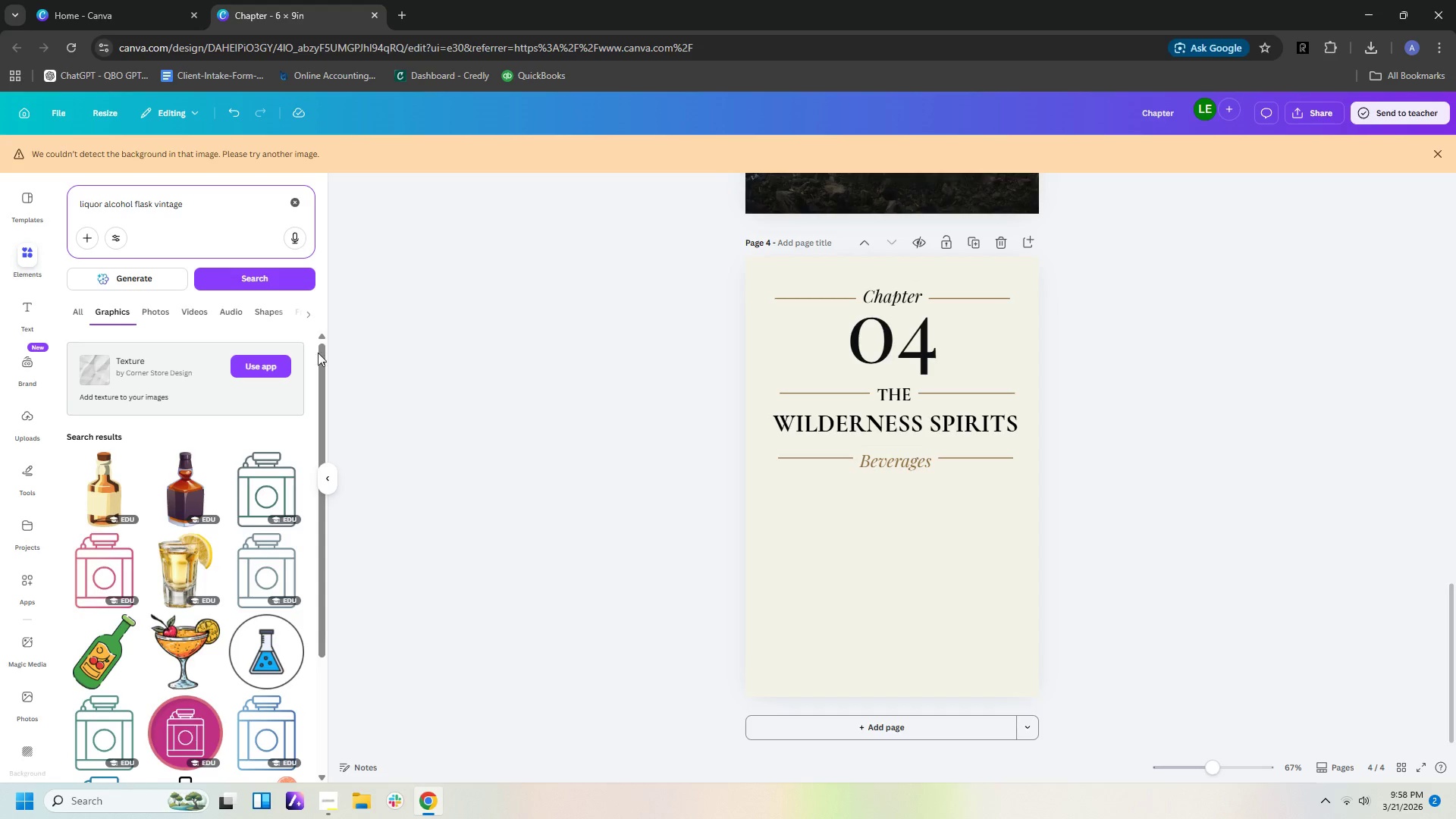 
scroll: coordinate [288, 543], scroll_direction: down, amount: 9.0
 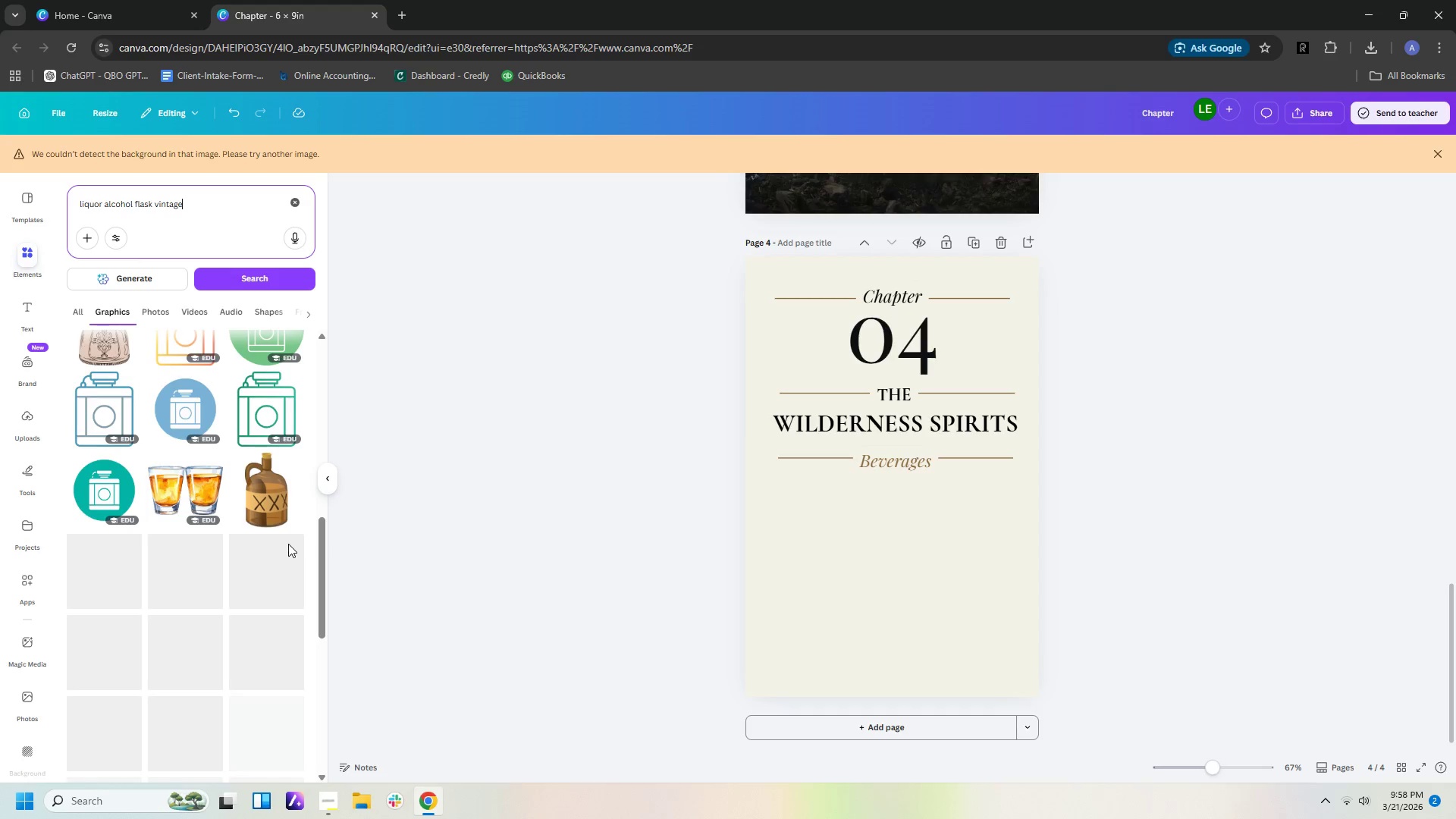 
scroll: coordinate [288, 544], scroll_direction: up, amount: 1.0
 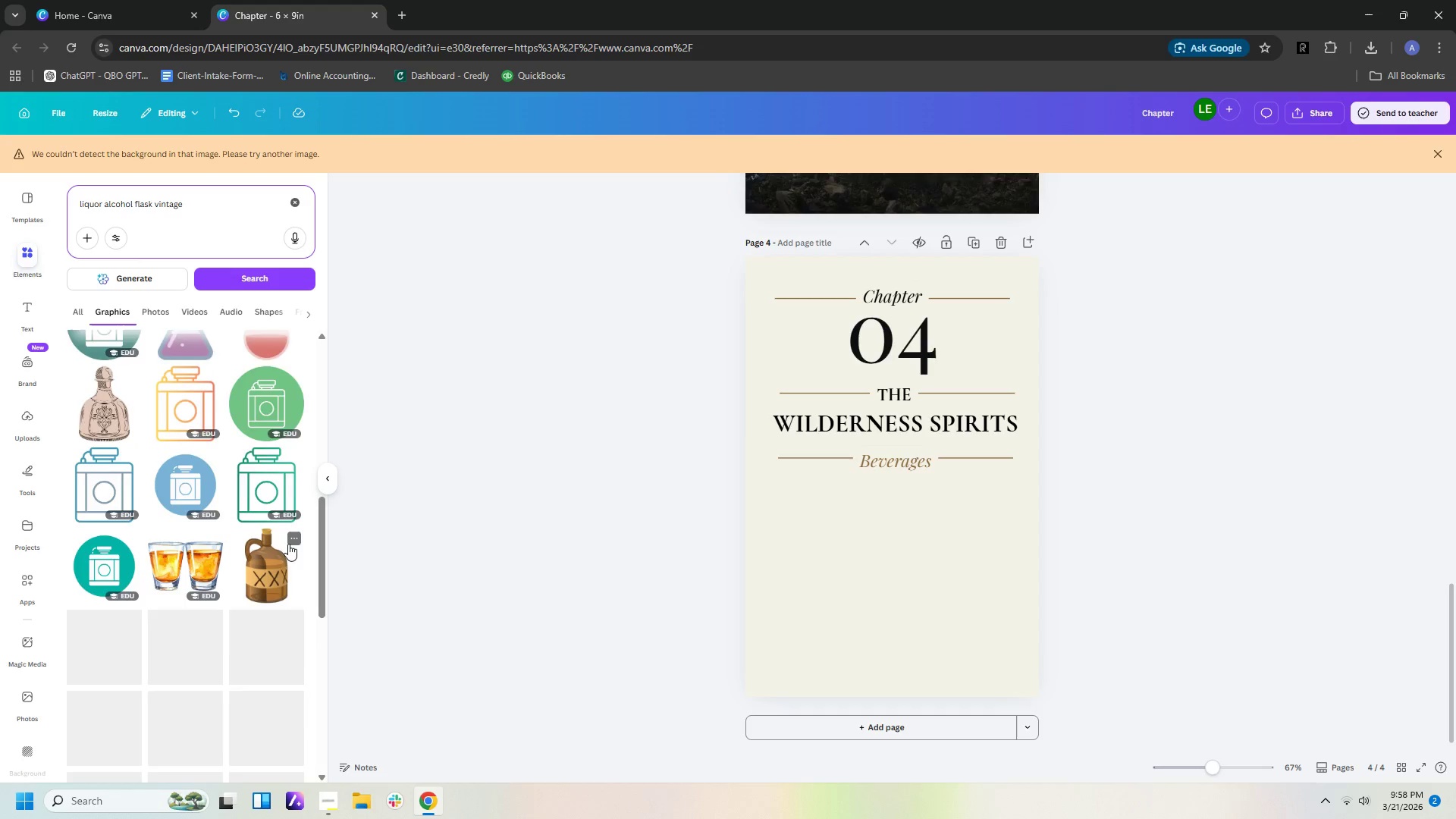 
scroll: coordinate [288, 544], scroll_direction: down, amount: 3.0
 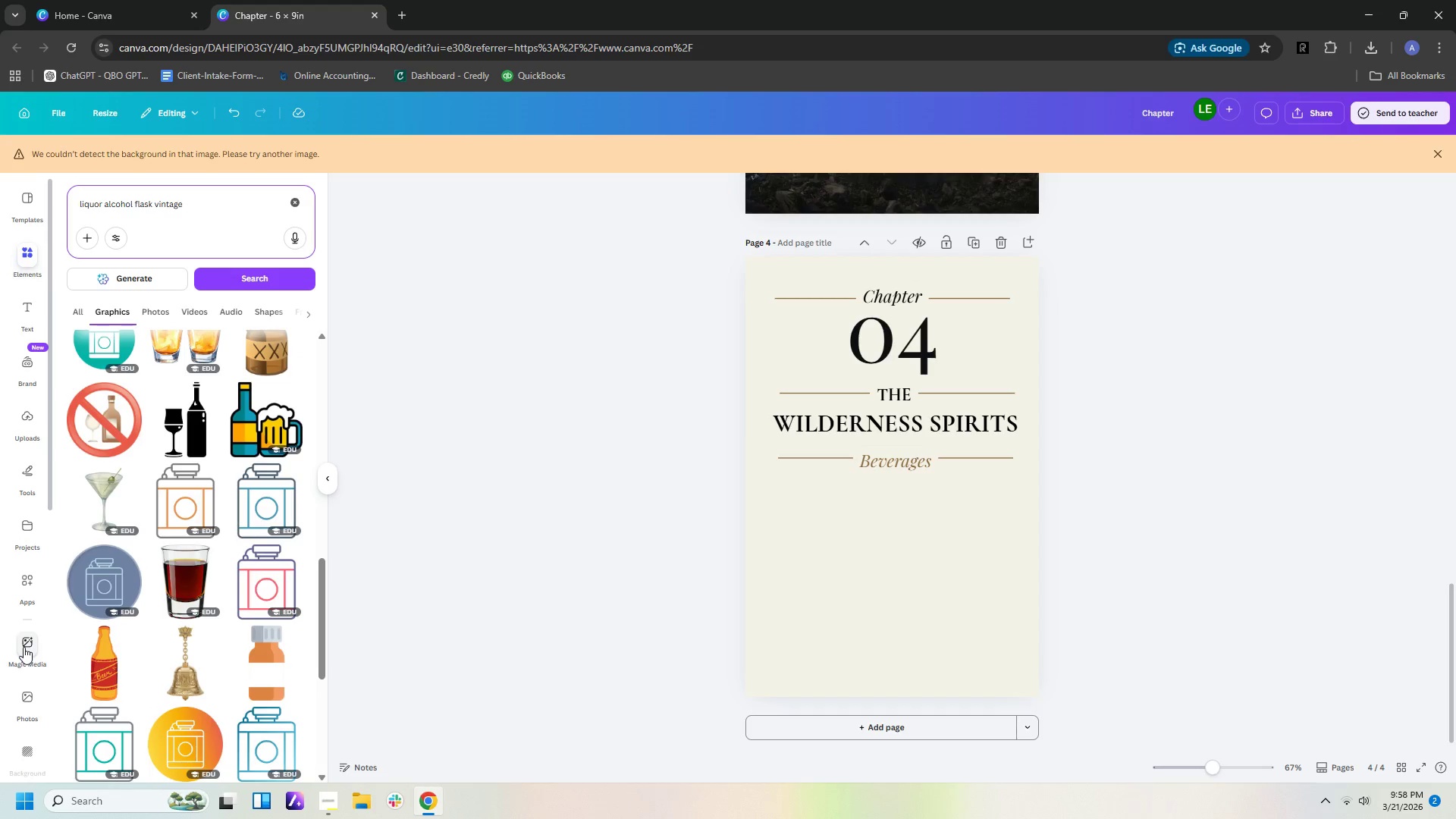 
left_click([24, 647])
 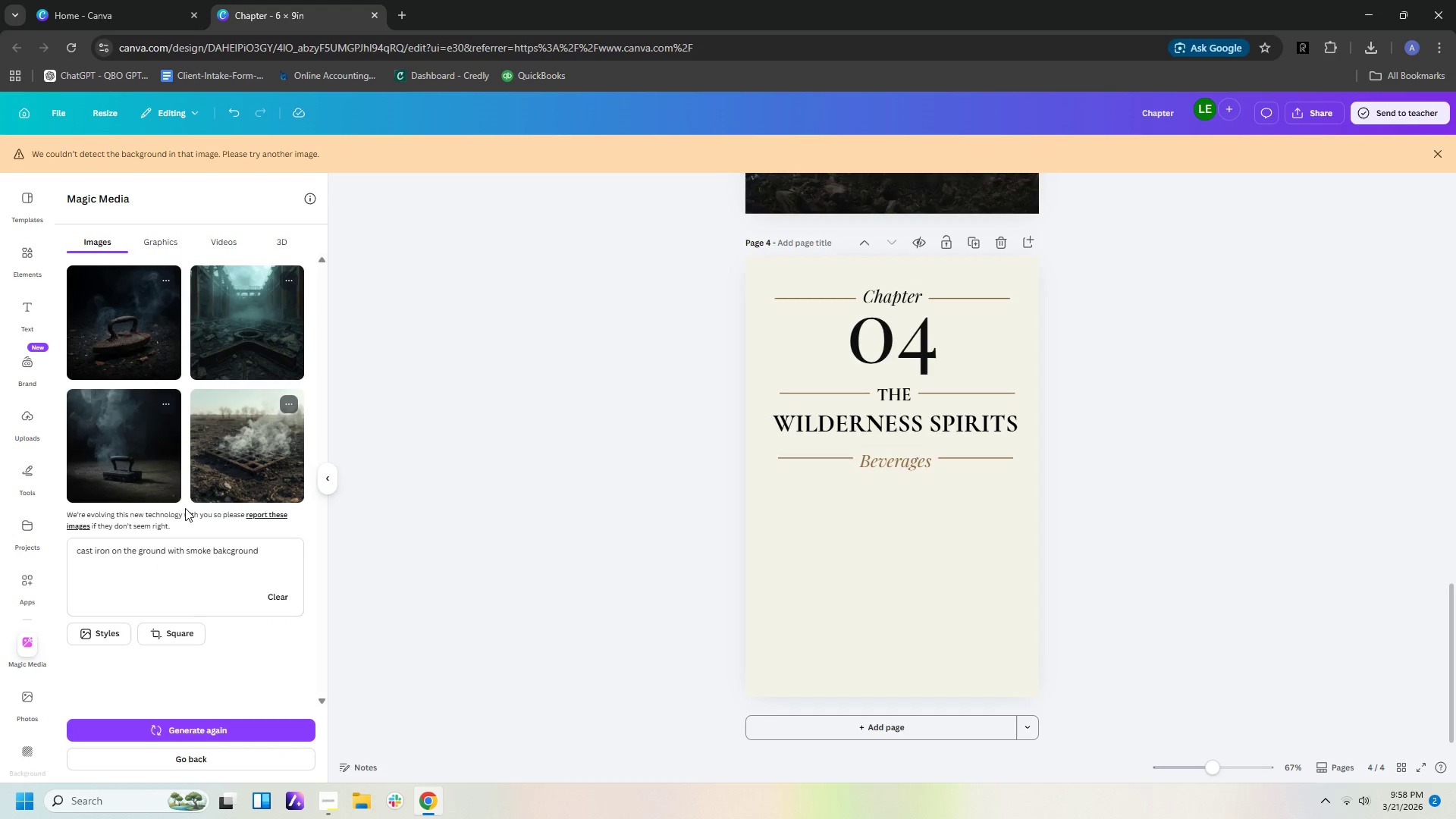 
left_click_drag(start_coordinate=[268, 551], to_coordinate=[0, 492])
 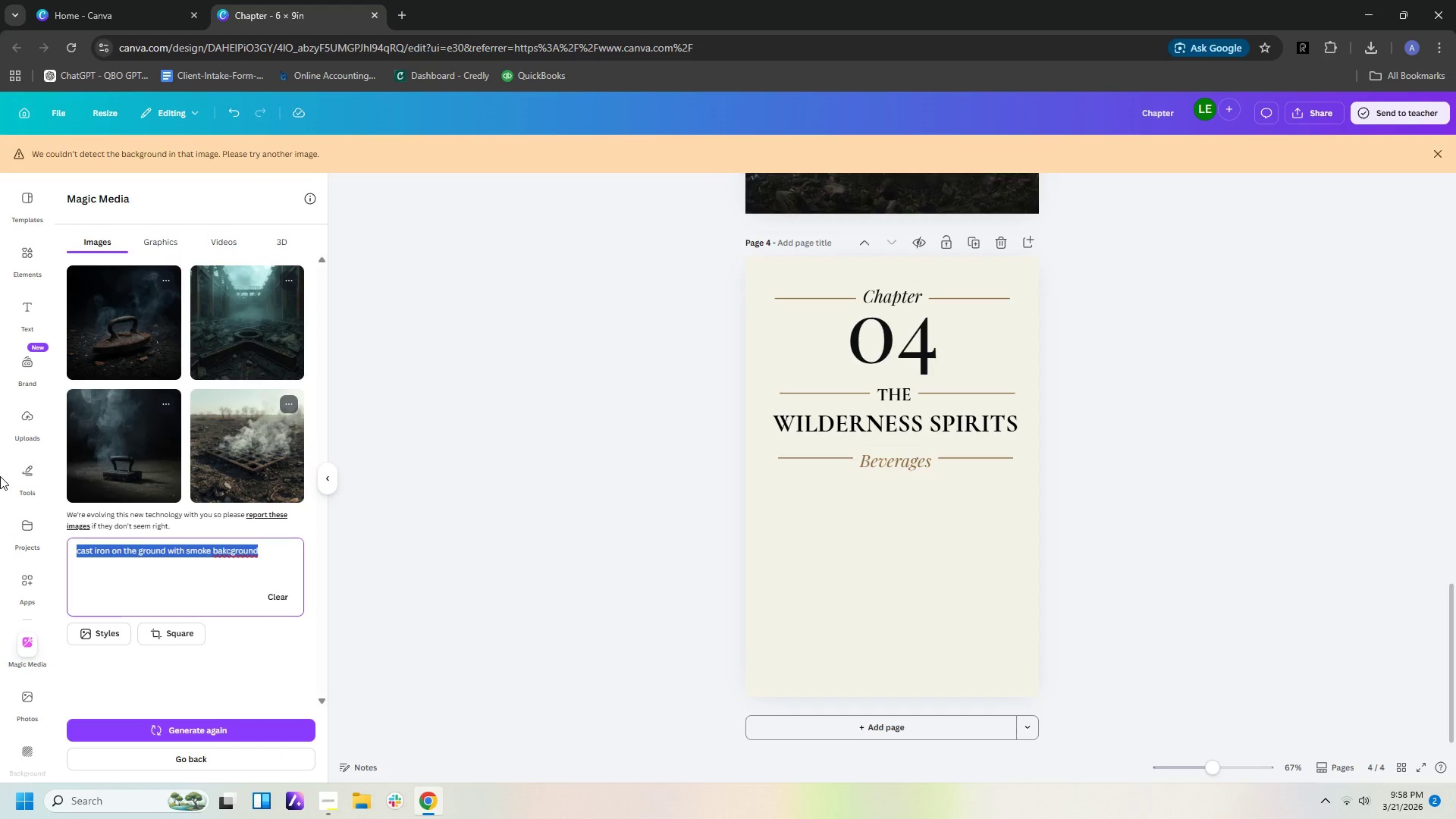 
type(VINTAGE LIQOU)
key(Backspace)
key(Backspace)
type(UOR FLASK)
 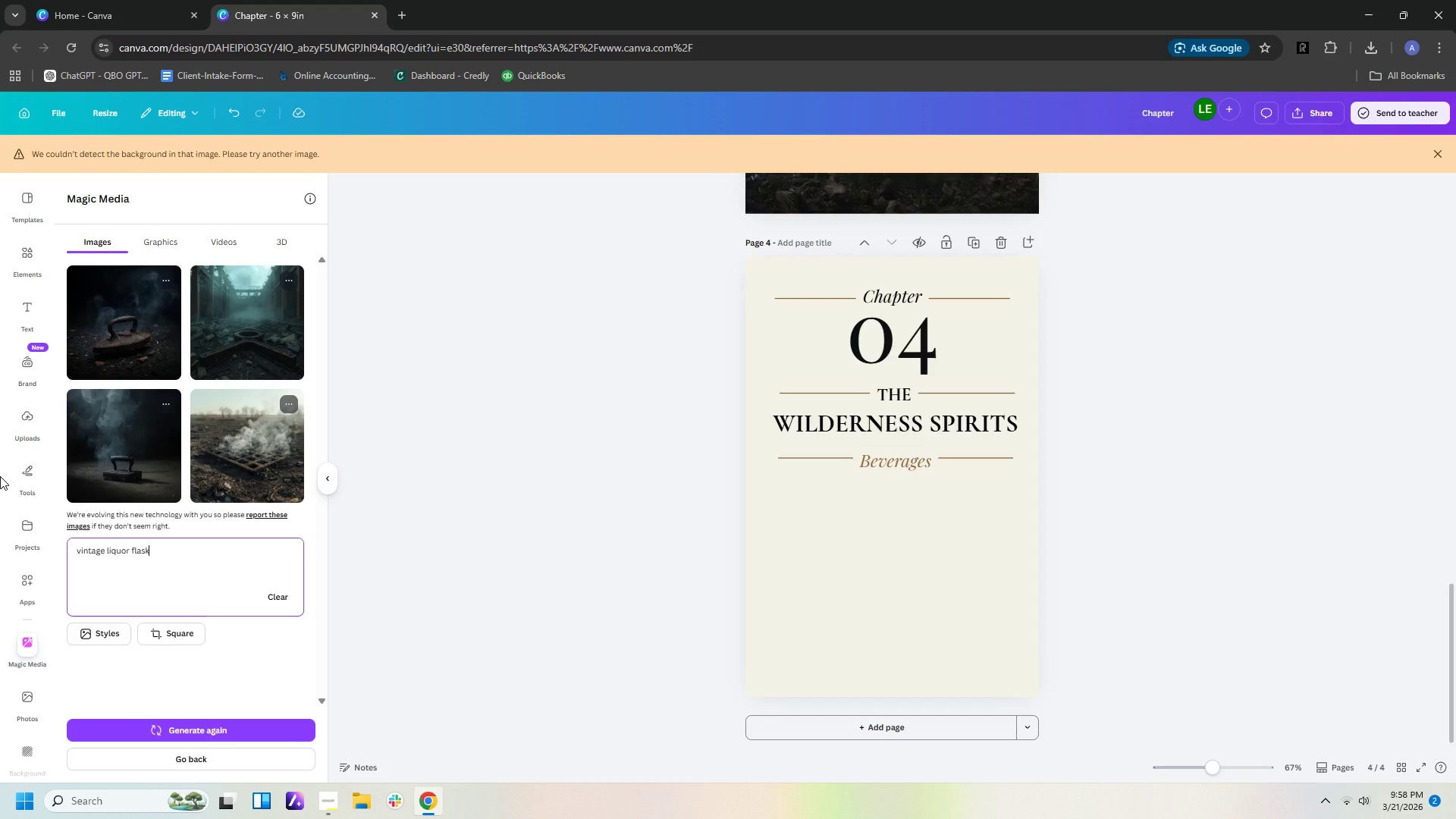 
key(Enter)
 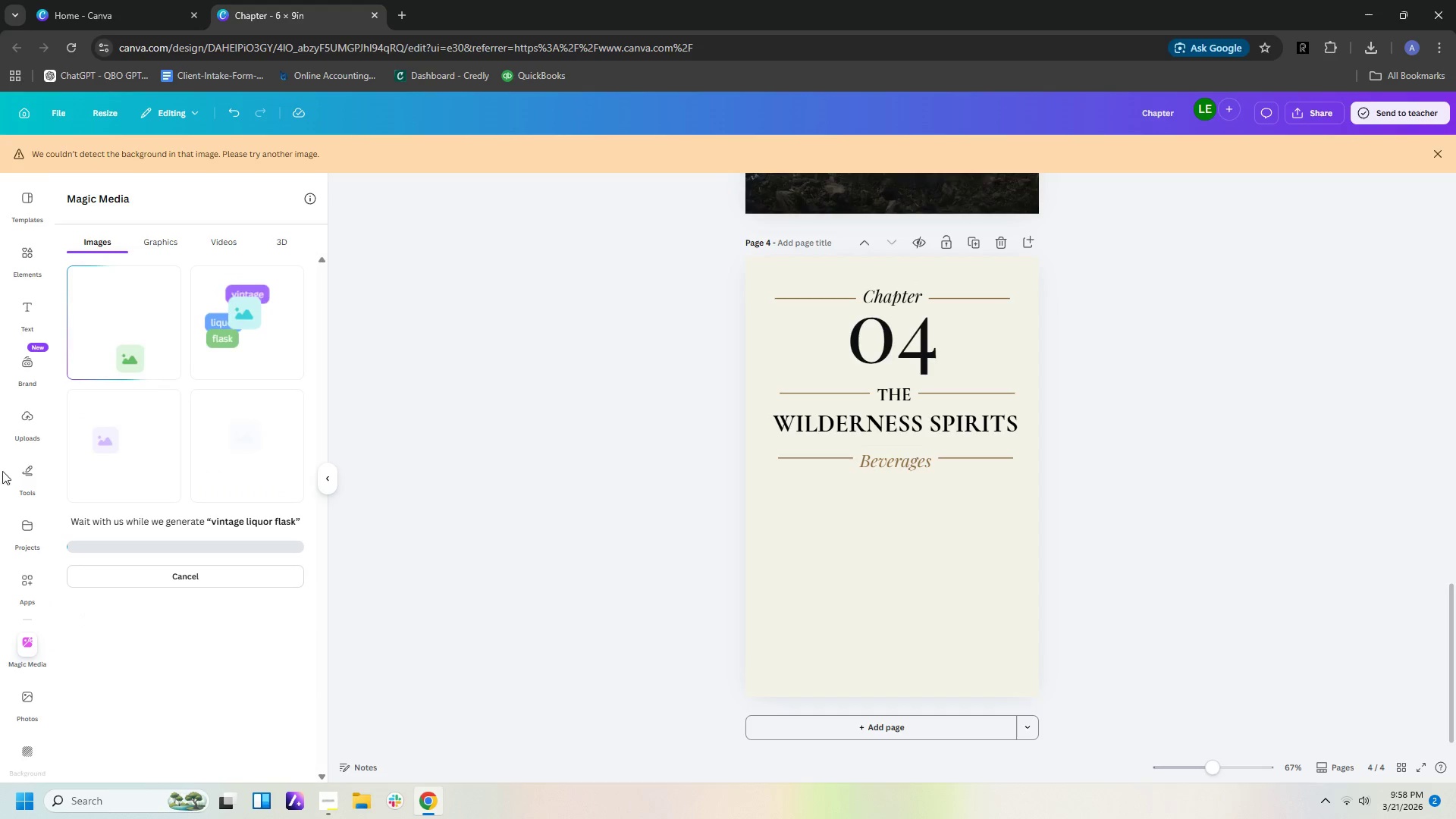 
mouse_move([293, 421])
 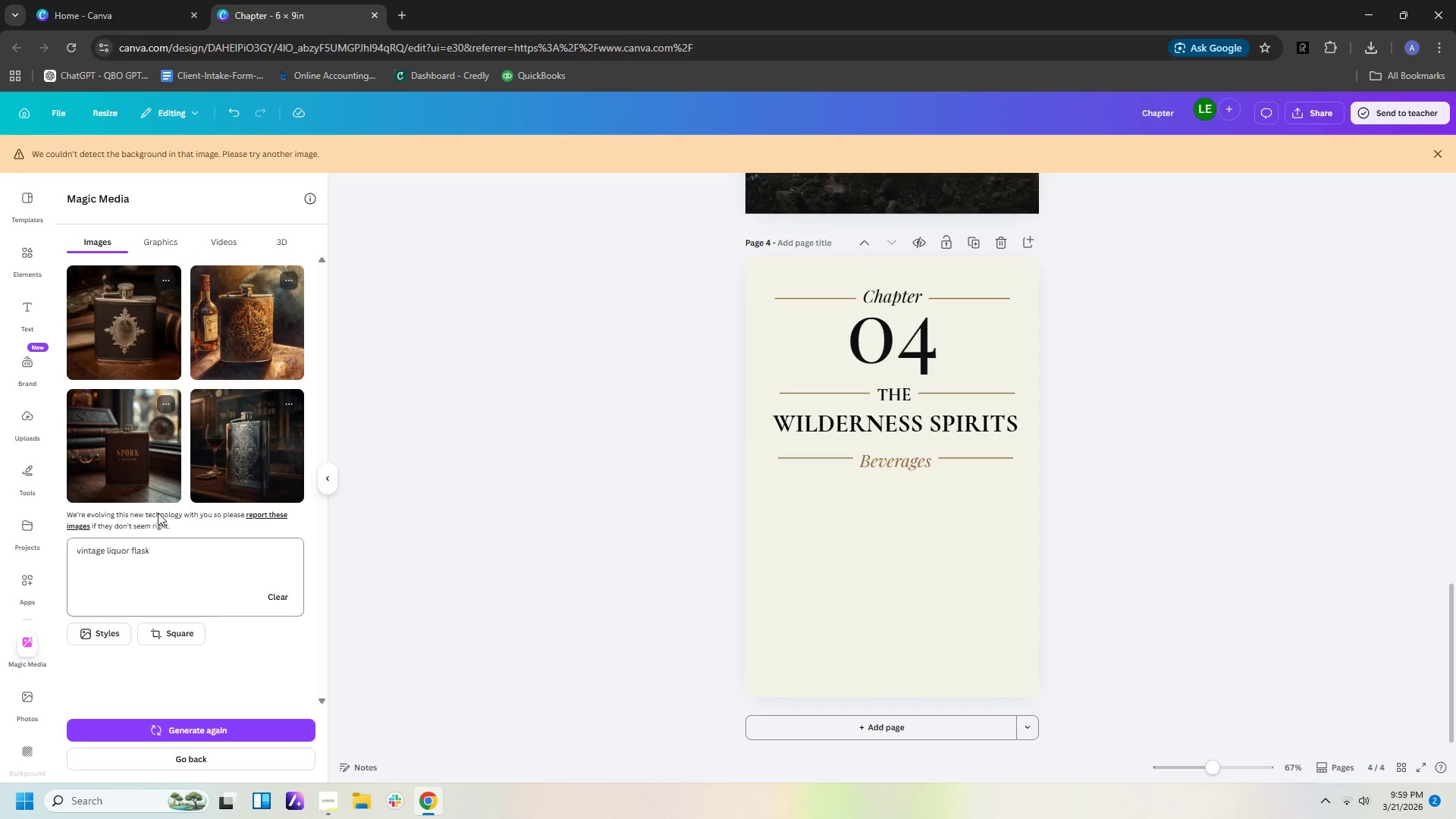 
wait(6.73)
 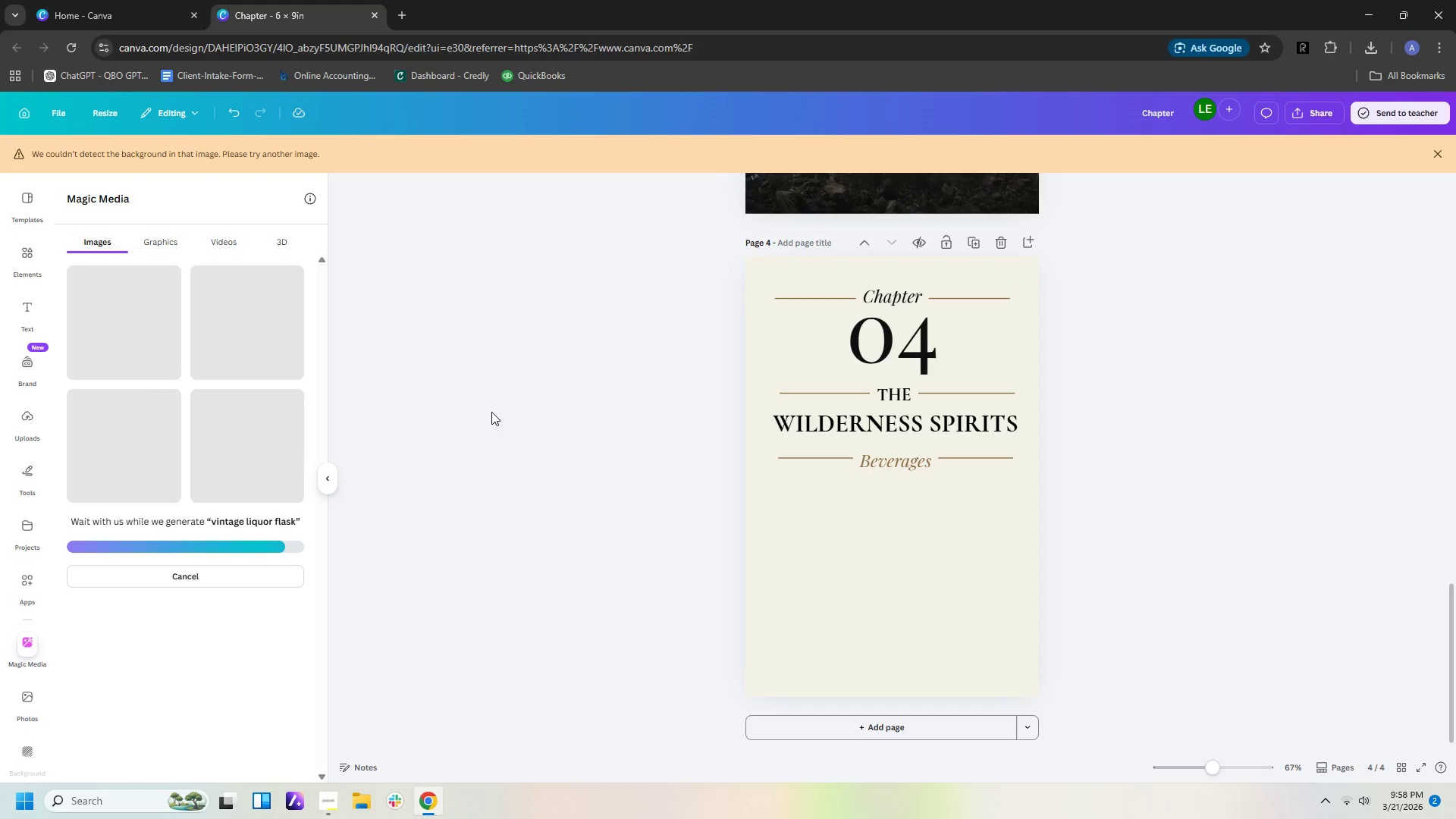 
left_click([151, 246])
 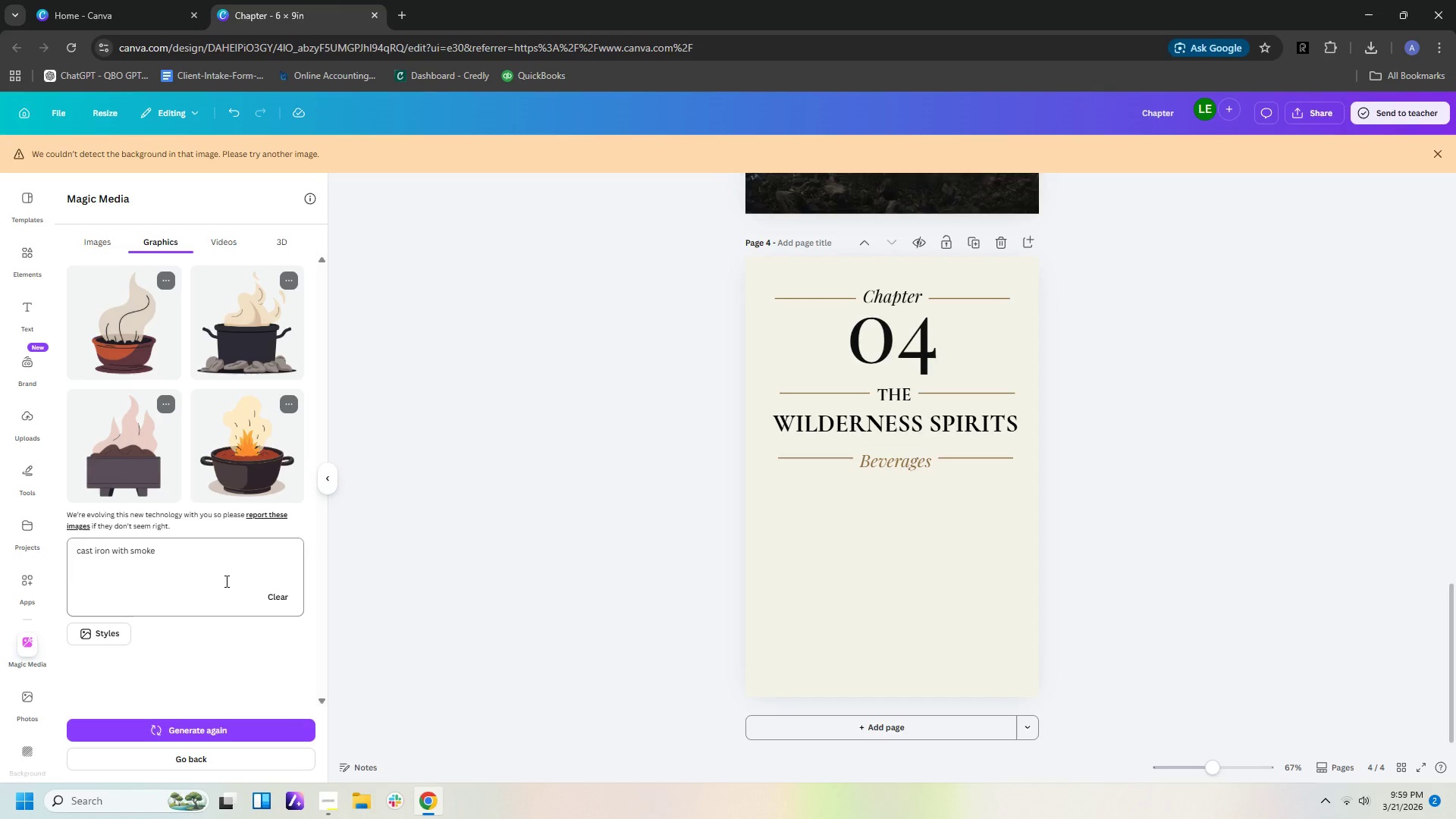 
left_click_drag(start_coordinate=[229, 554], to_coordinate=[0, 525])
 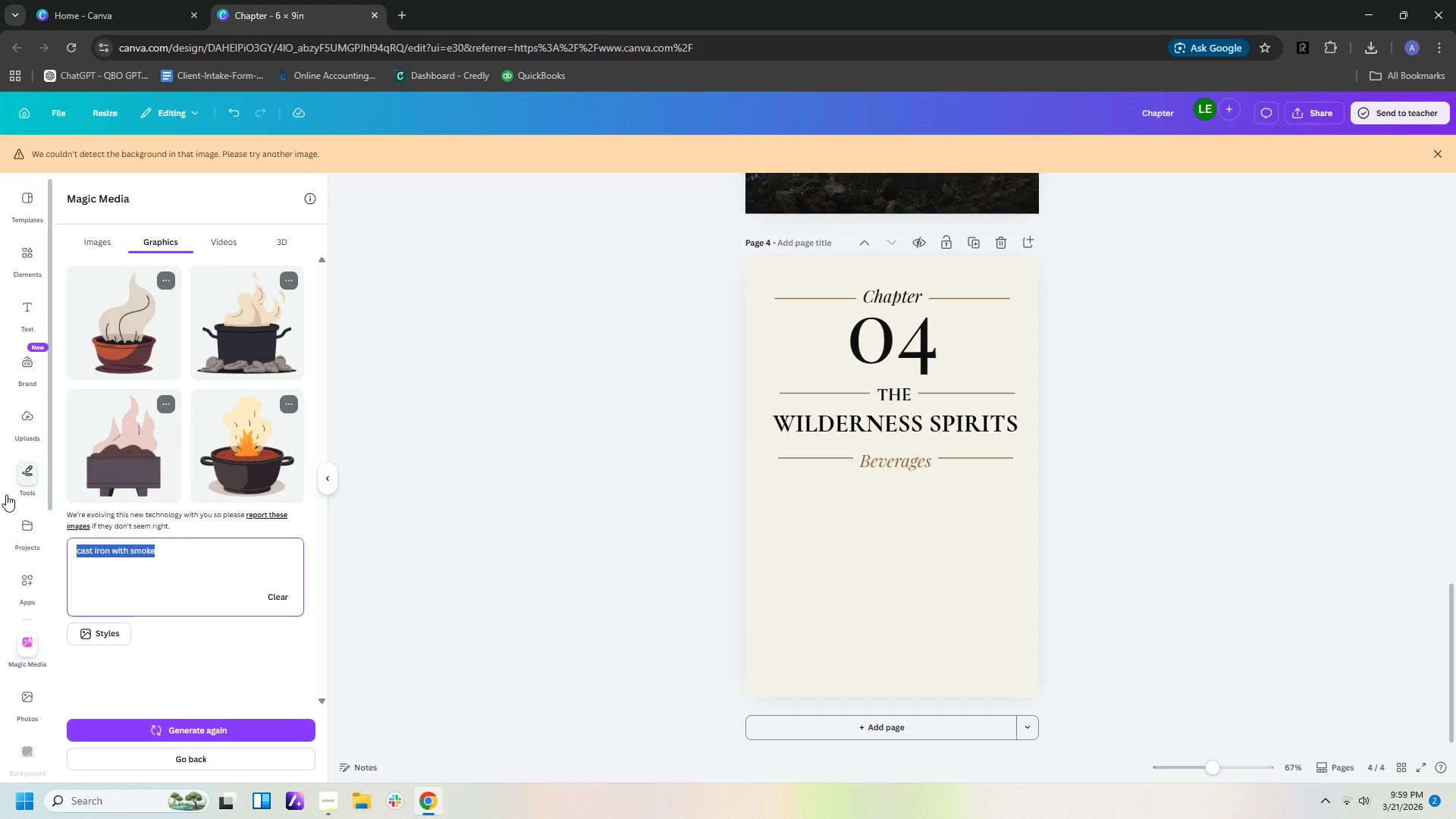 
type(VINTAGE LIQUOR FLASK)
 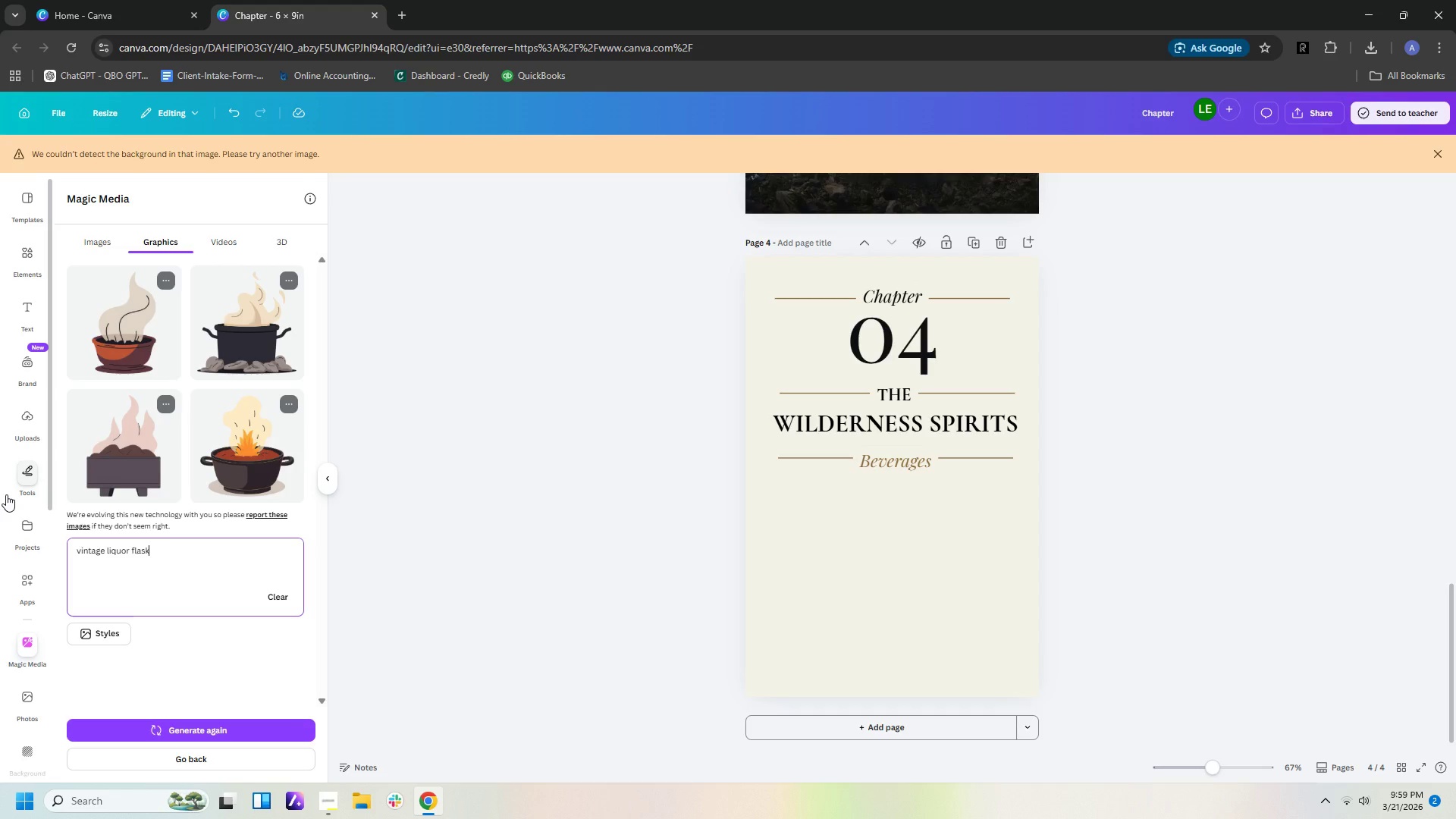 
key(Enter)
 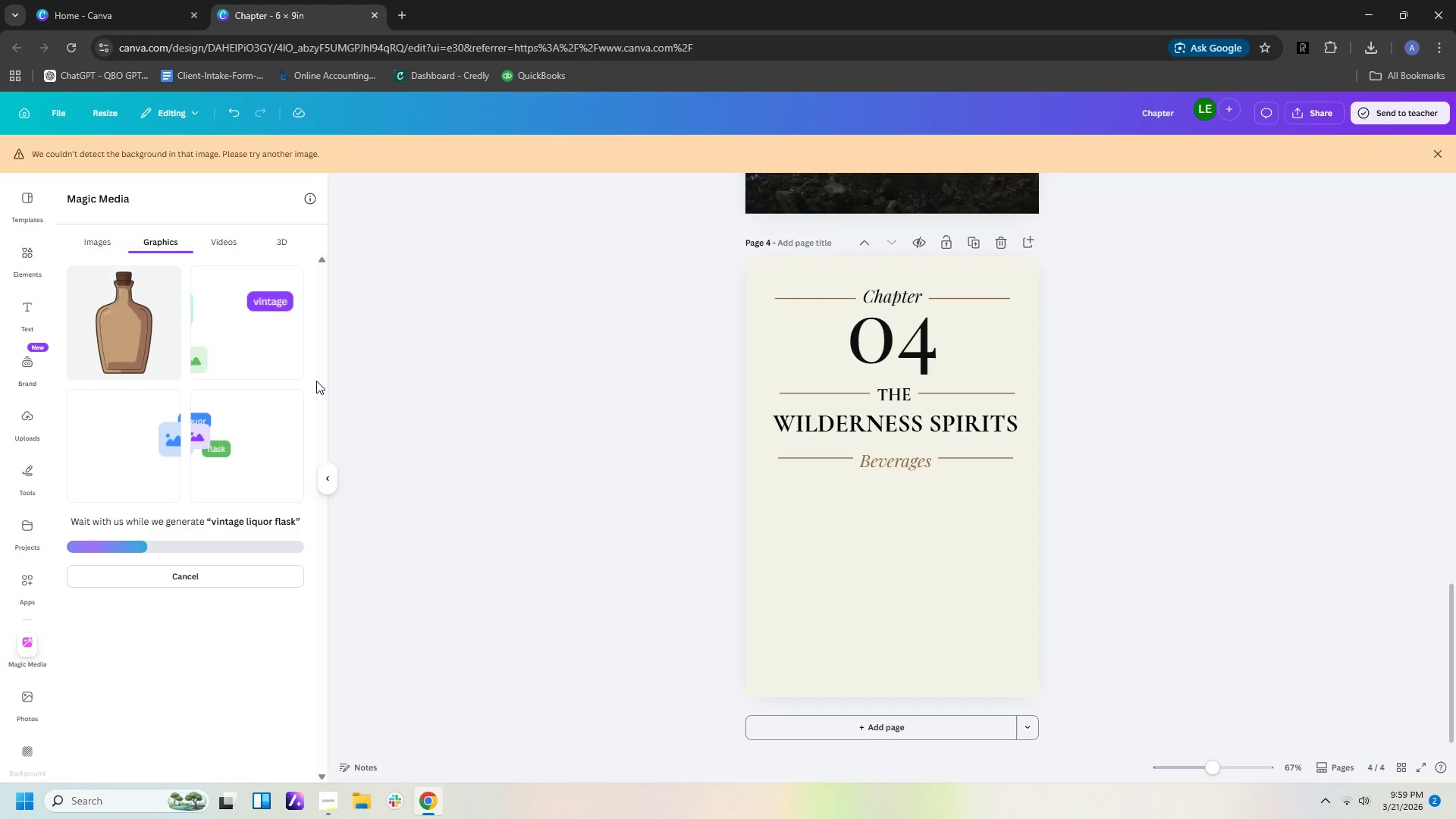 
wait(16.53)
 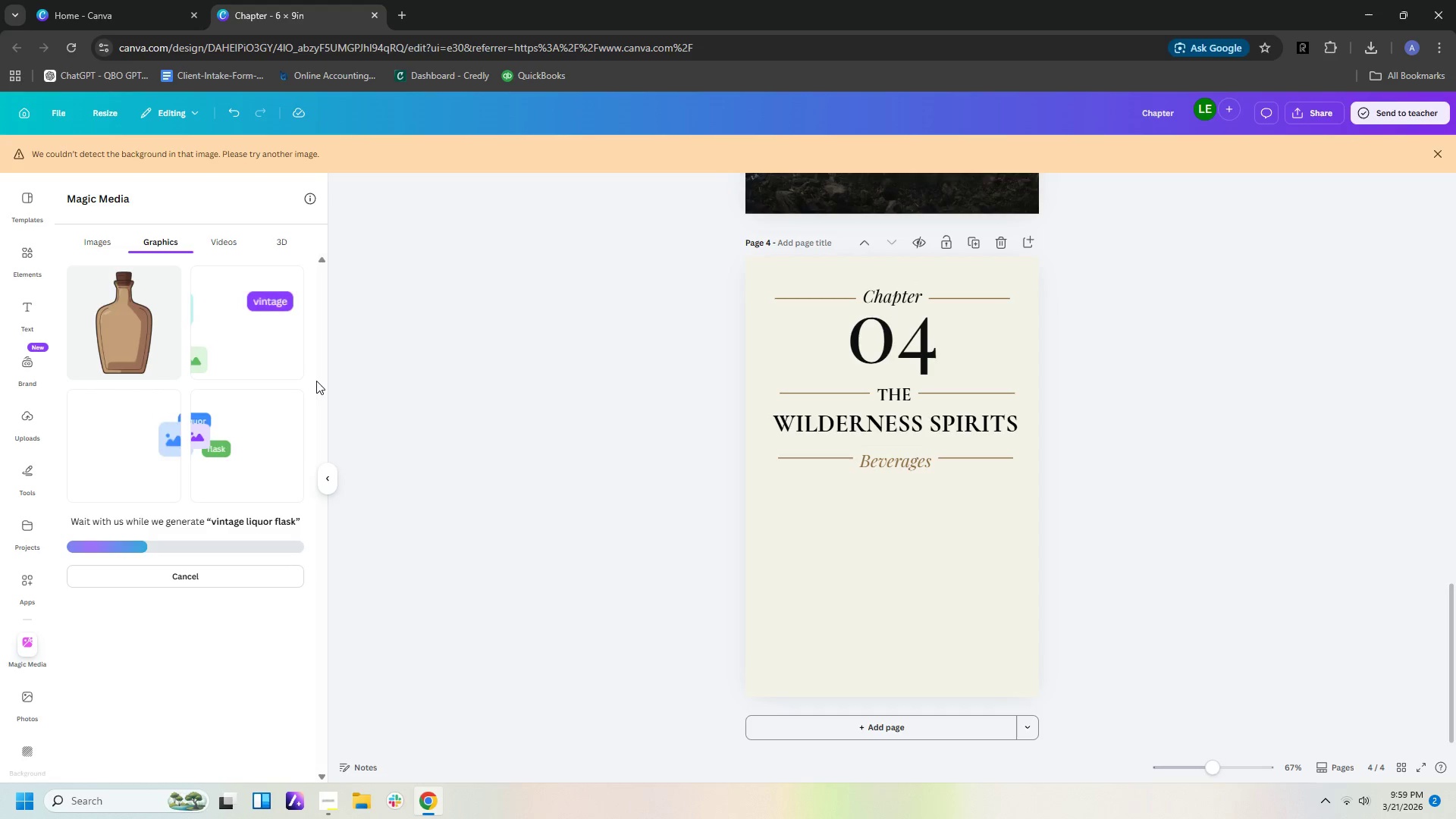 
left_click([96, 246])
 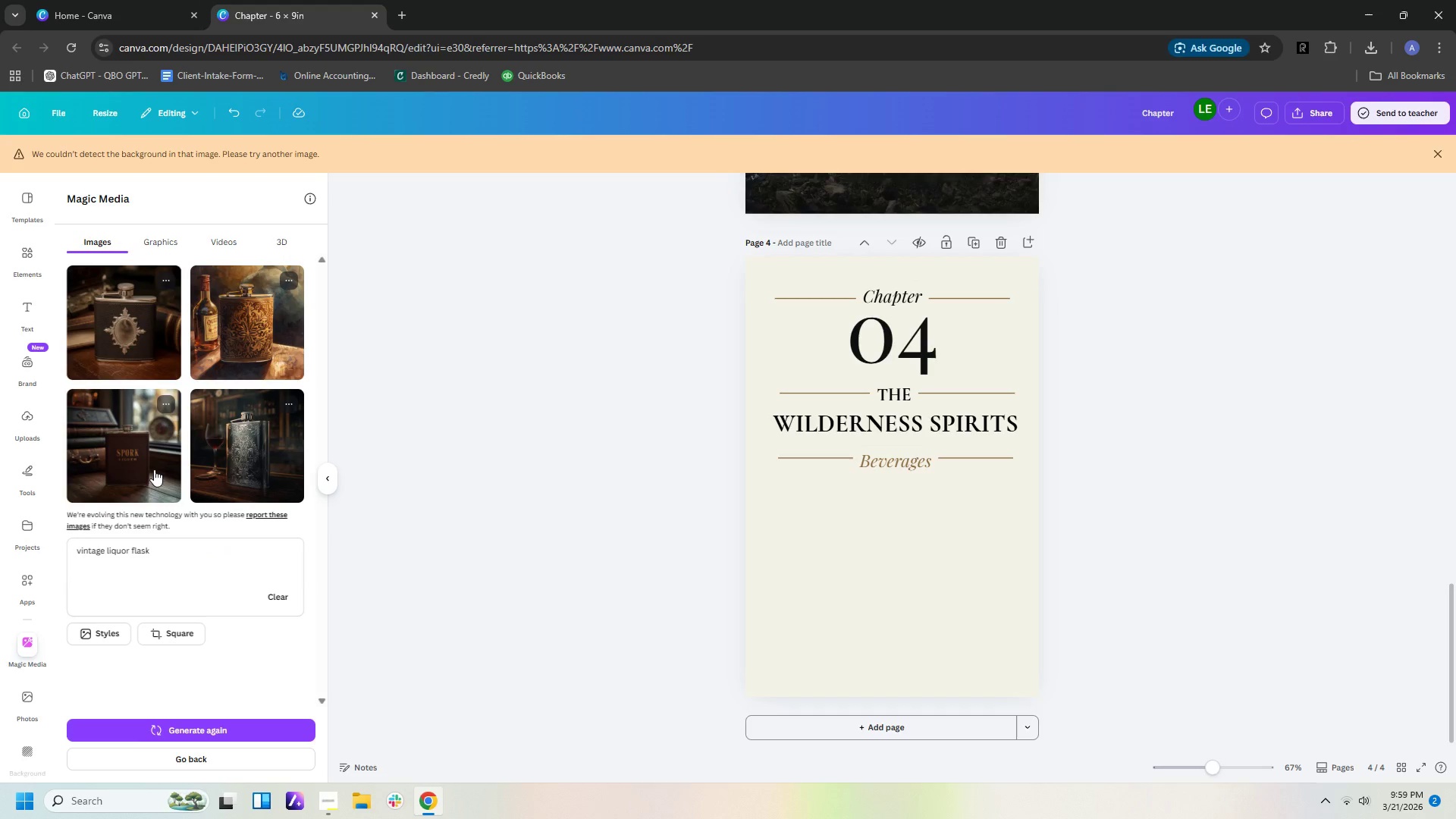 
wait(5.02)
 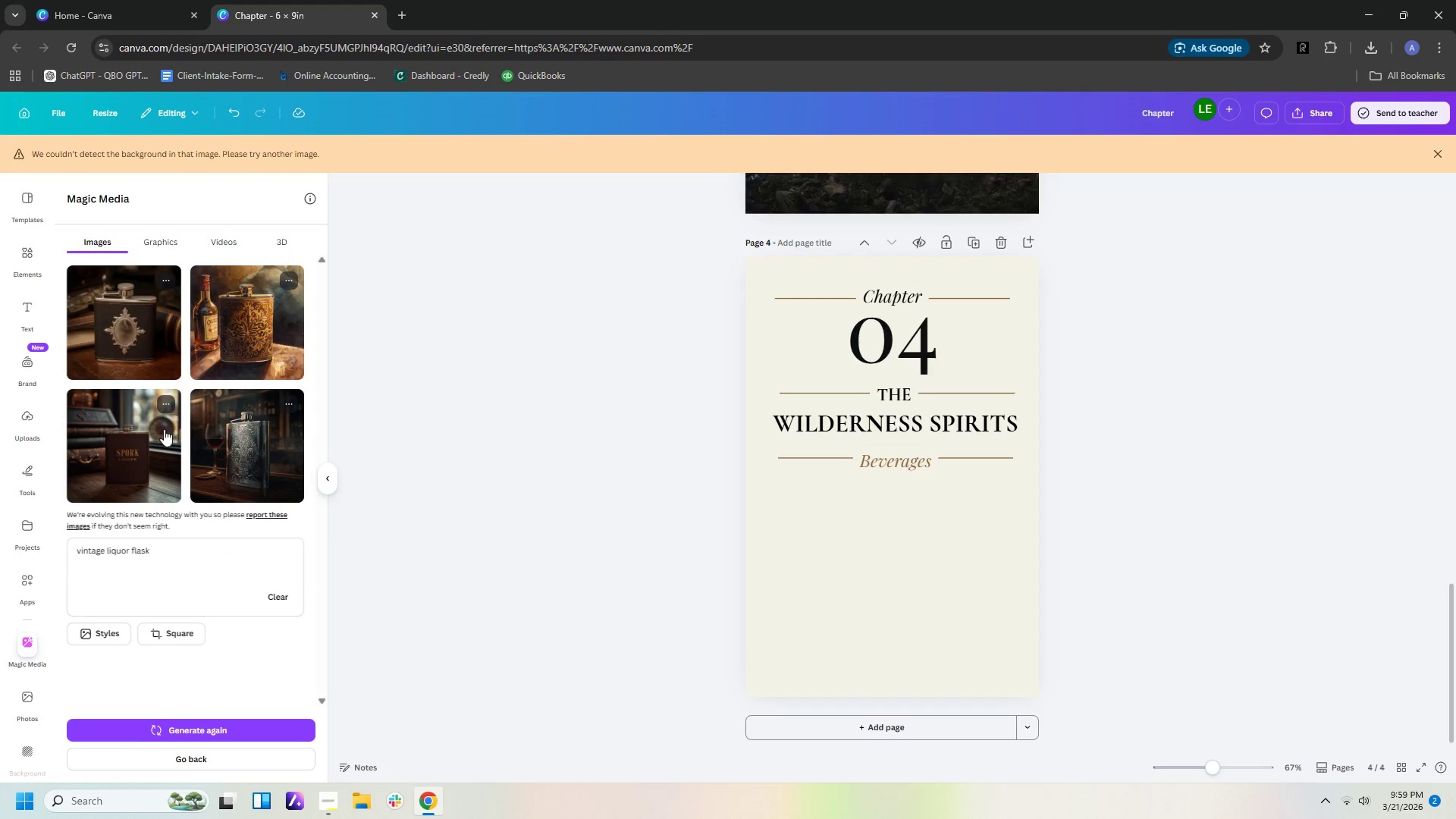 
left_click([265, 454])
 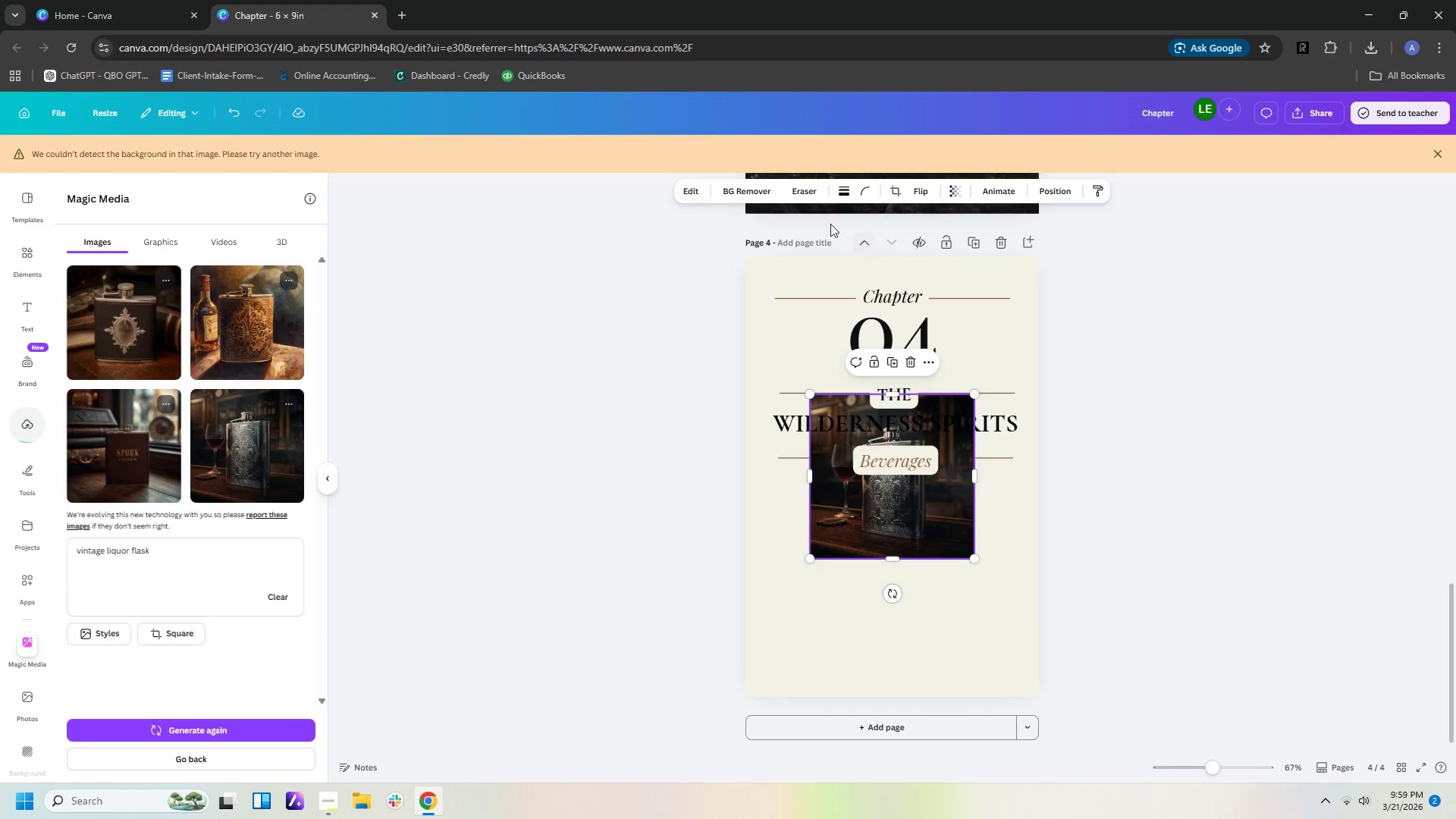 
left_click([742, 193])
 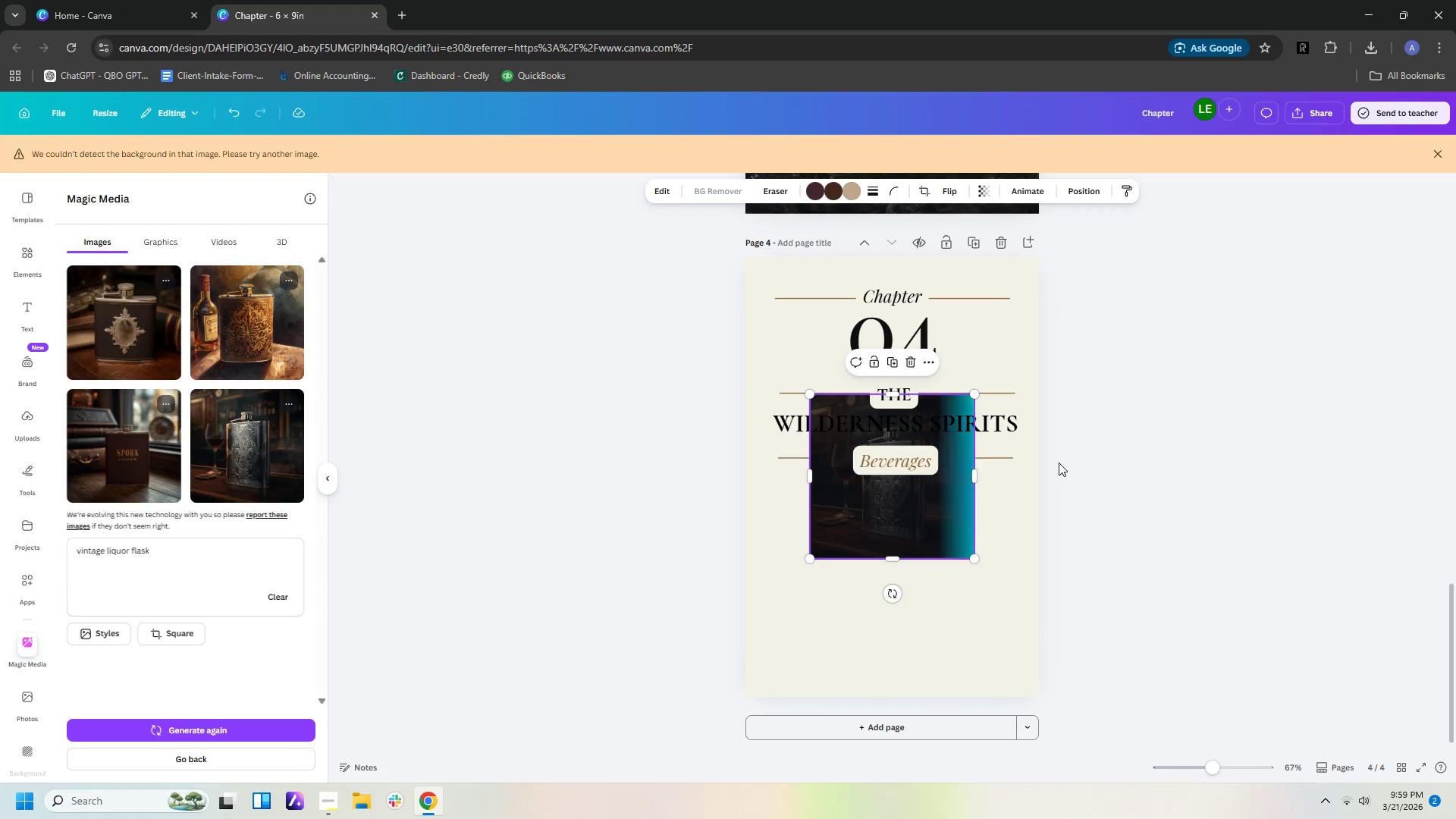 
wait(6.38)
 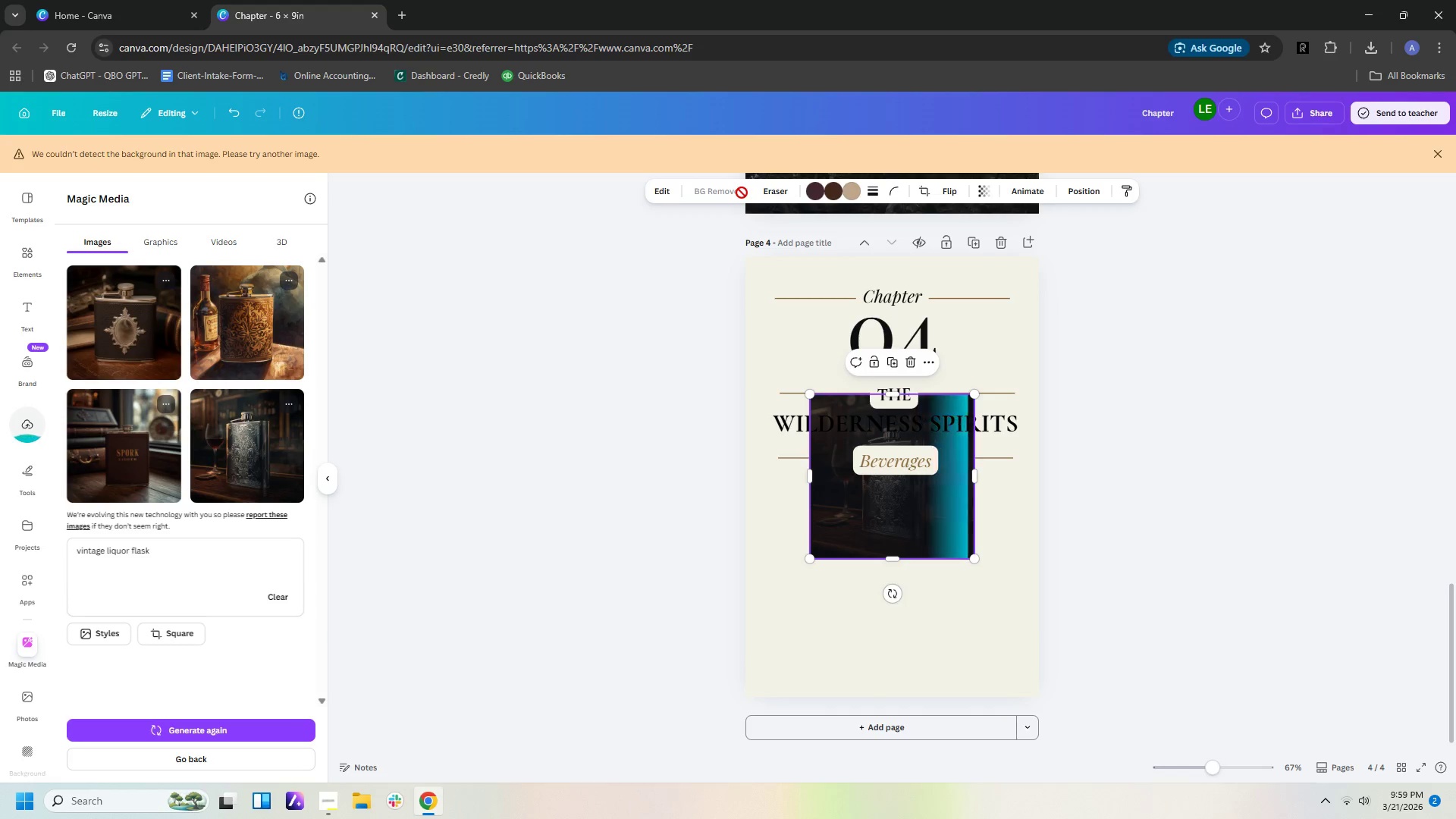 
left_click_drag(start_coordinate=[971, 397], to_coordinate=[926, 500])
 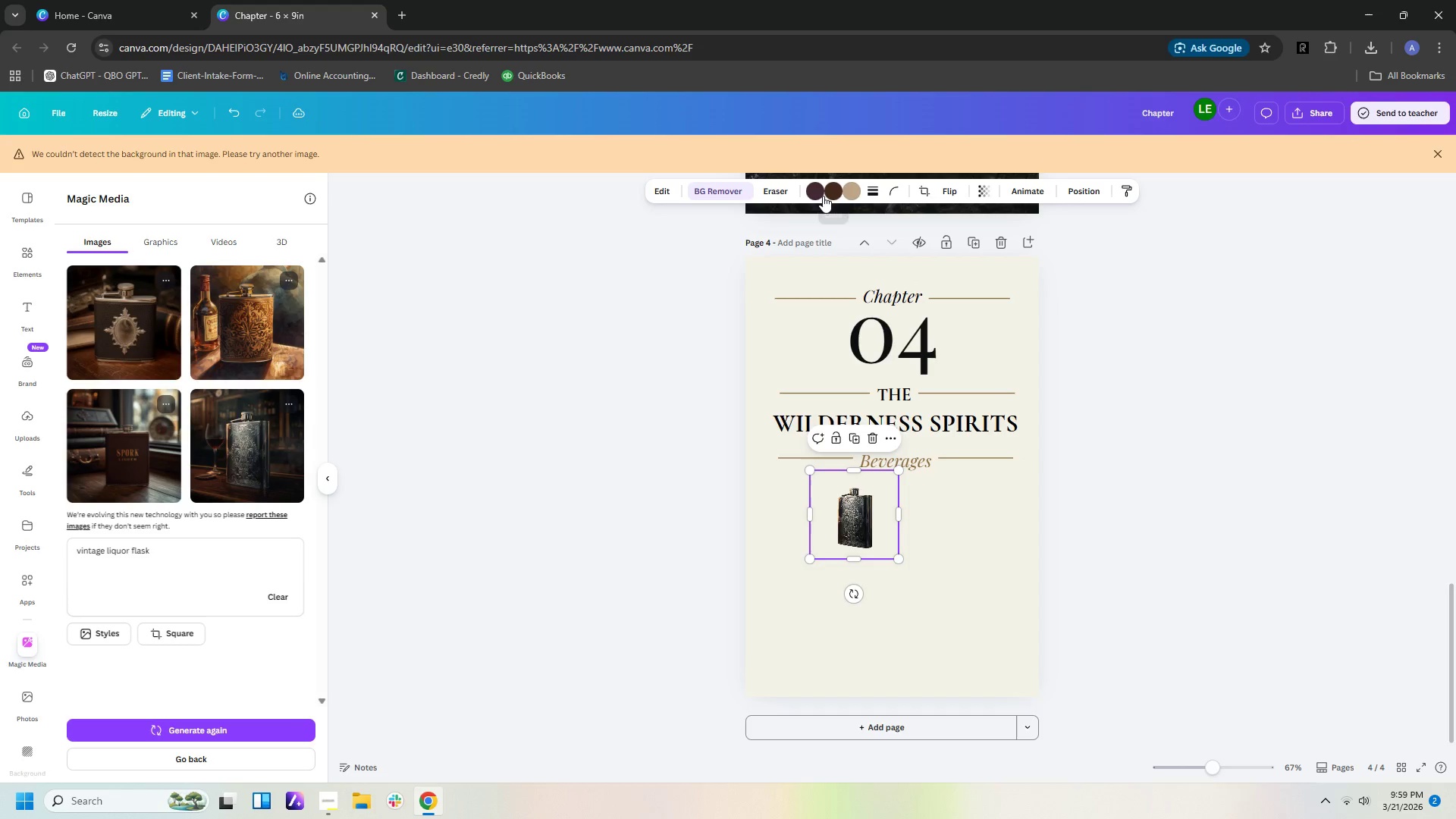 
left_click([817, 191])
 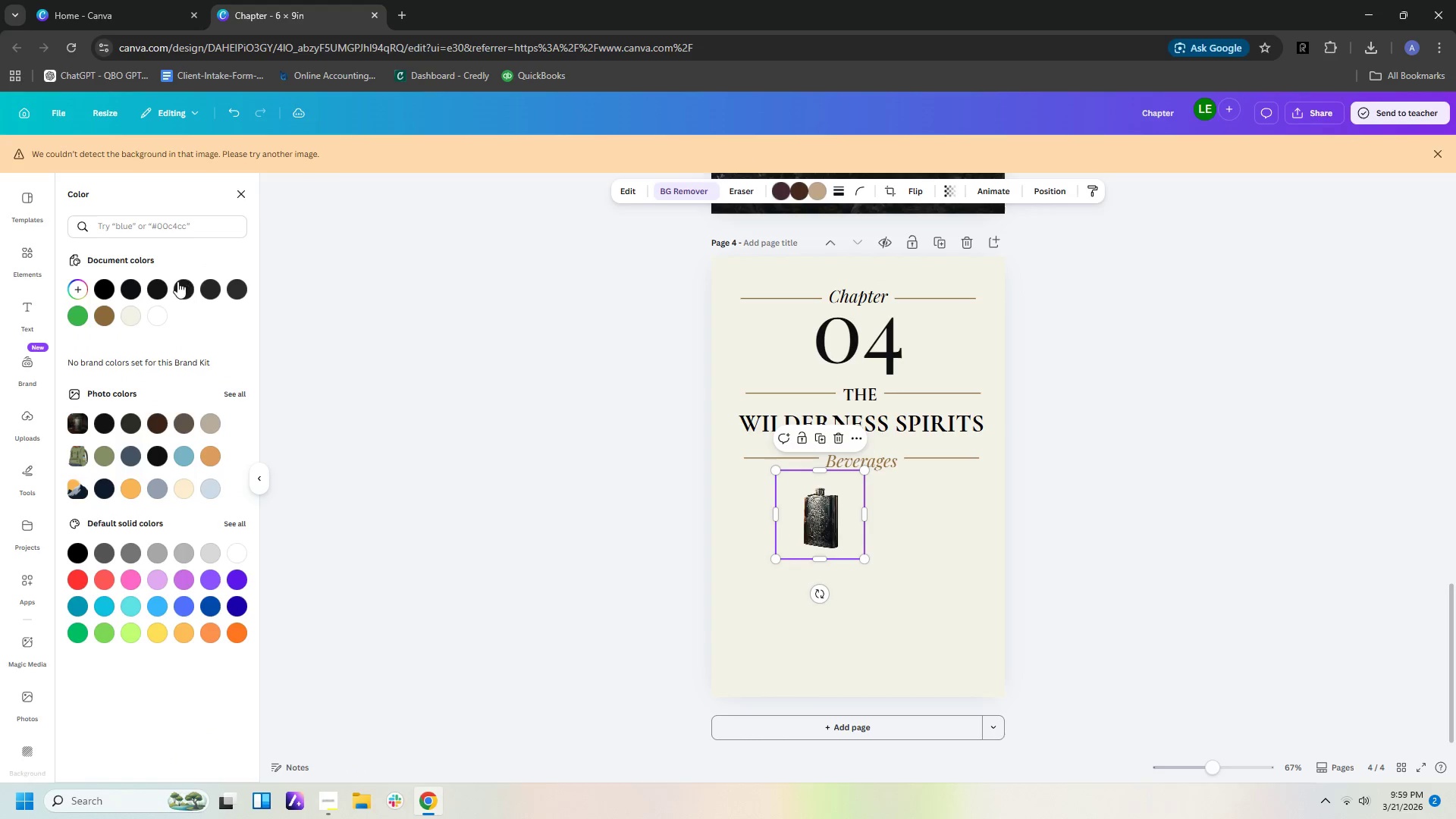 
left_click([158, 284])
 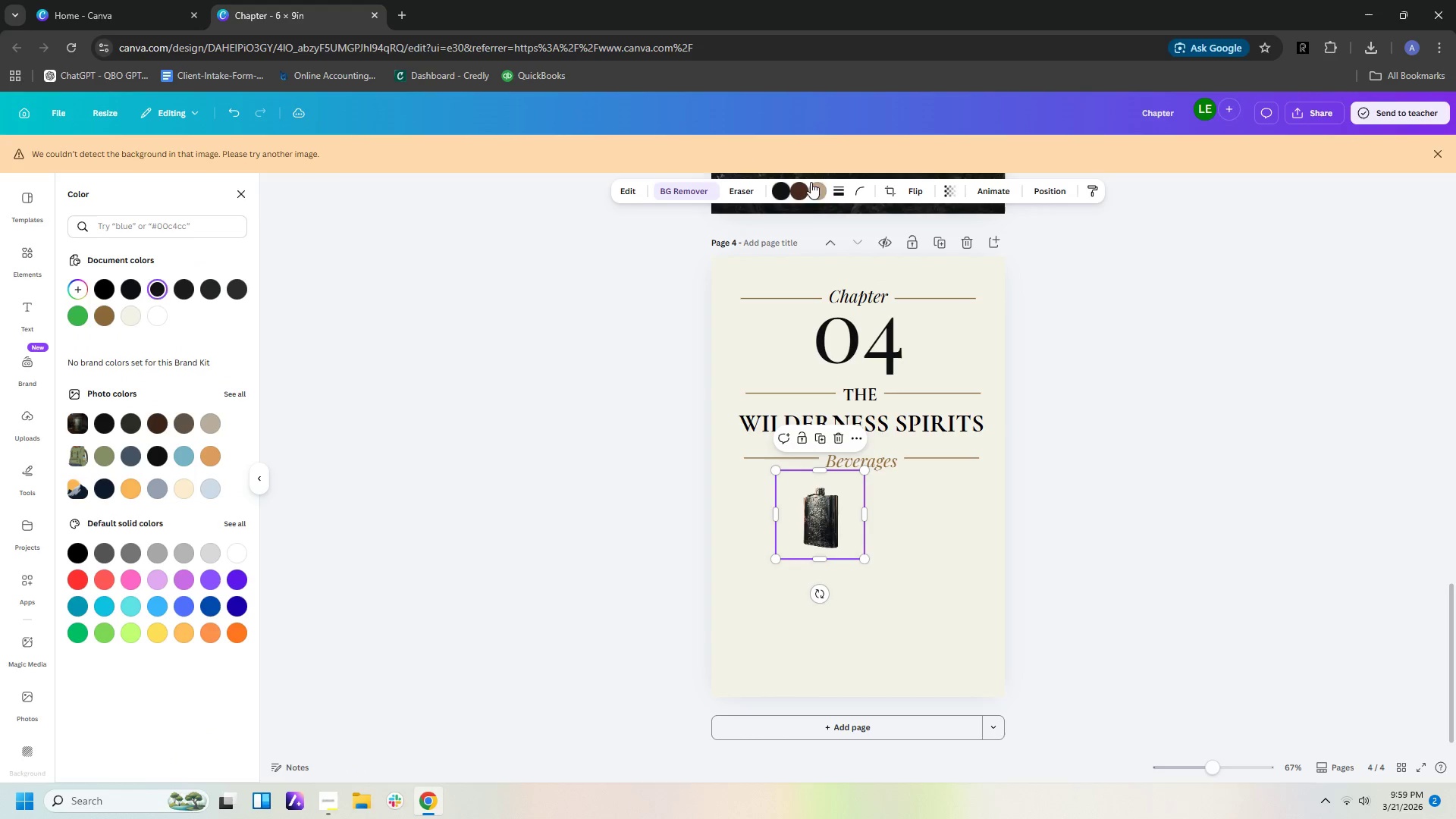 
left_click([798, 190])
 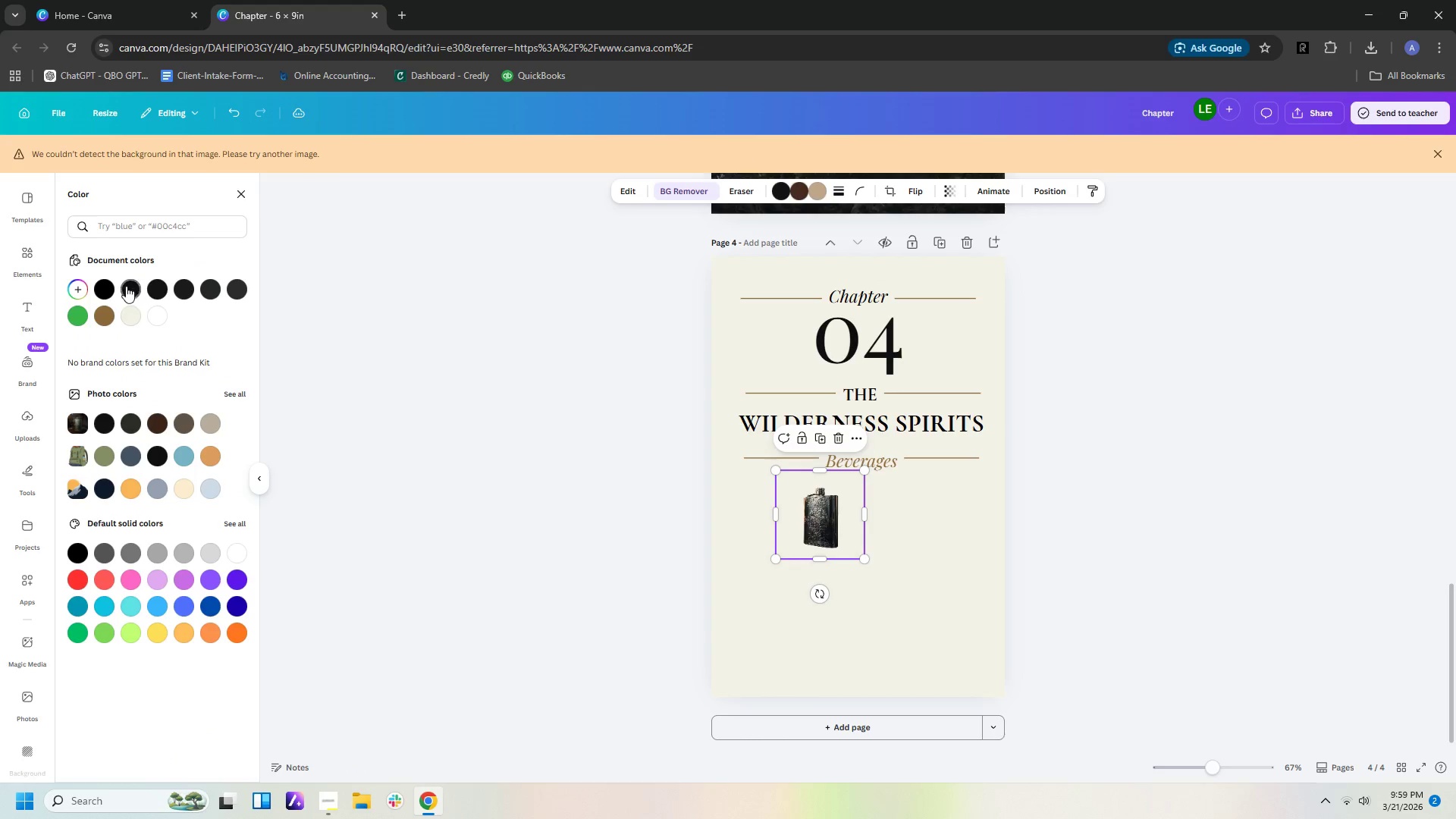 
left_click([108, 286])
 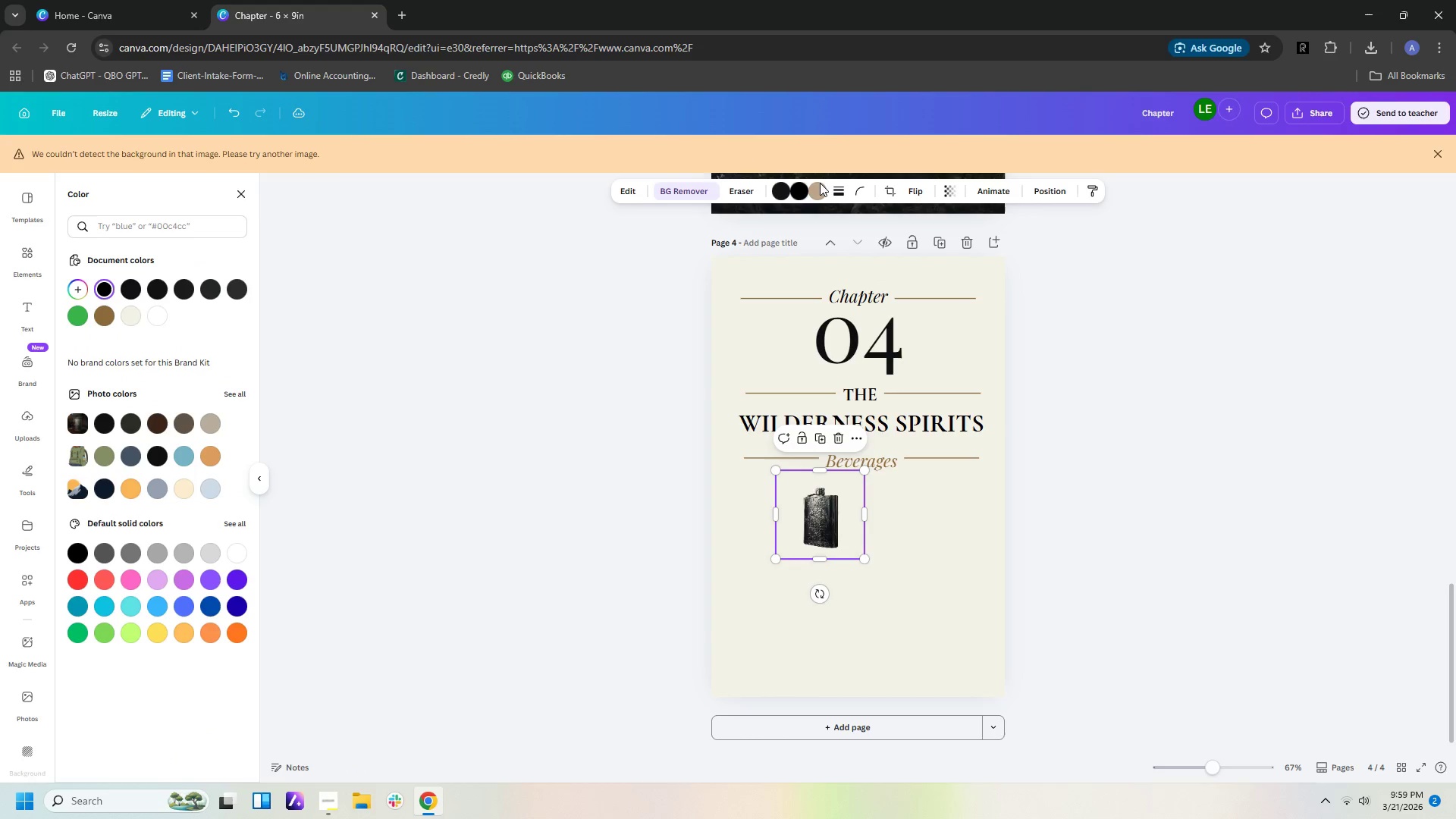 
left_click([812, 189])
 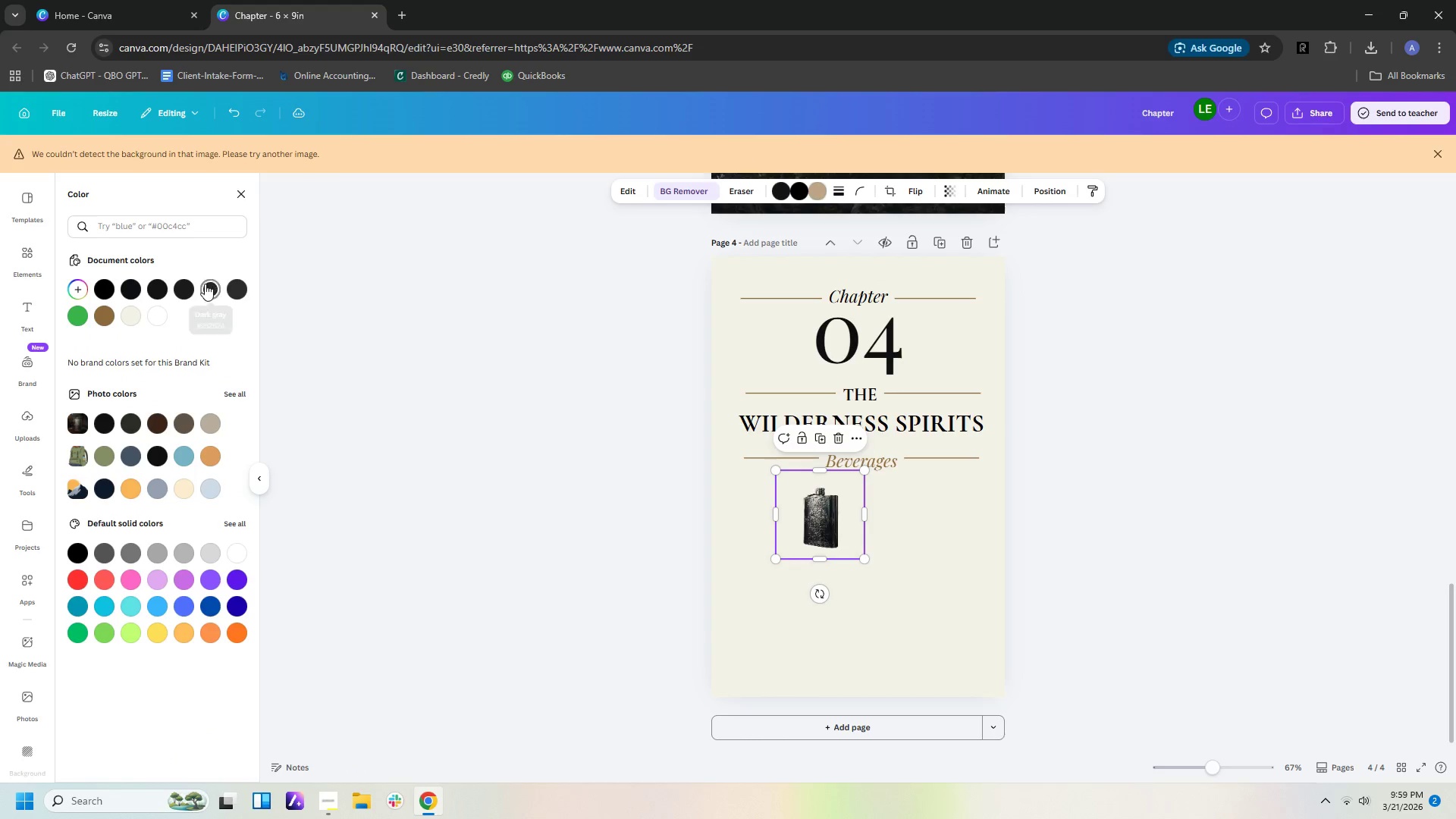 
left_click([178, 290])
 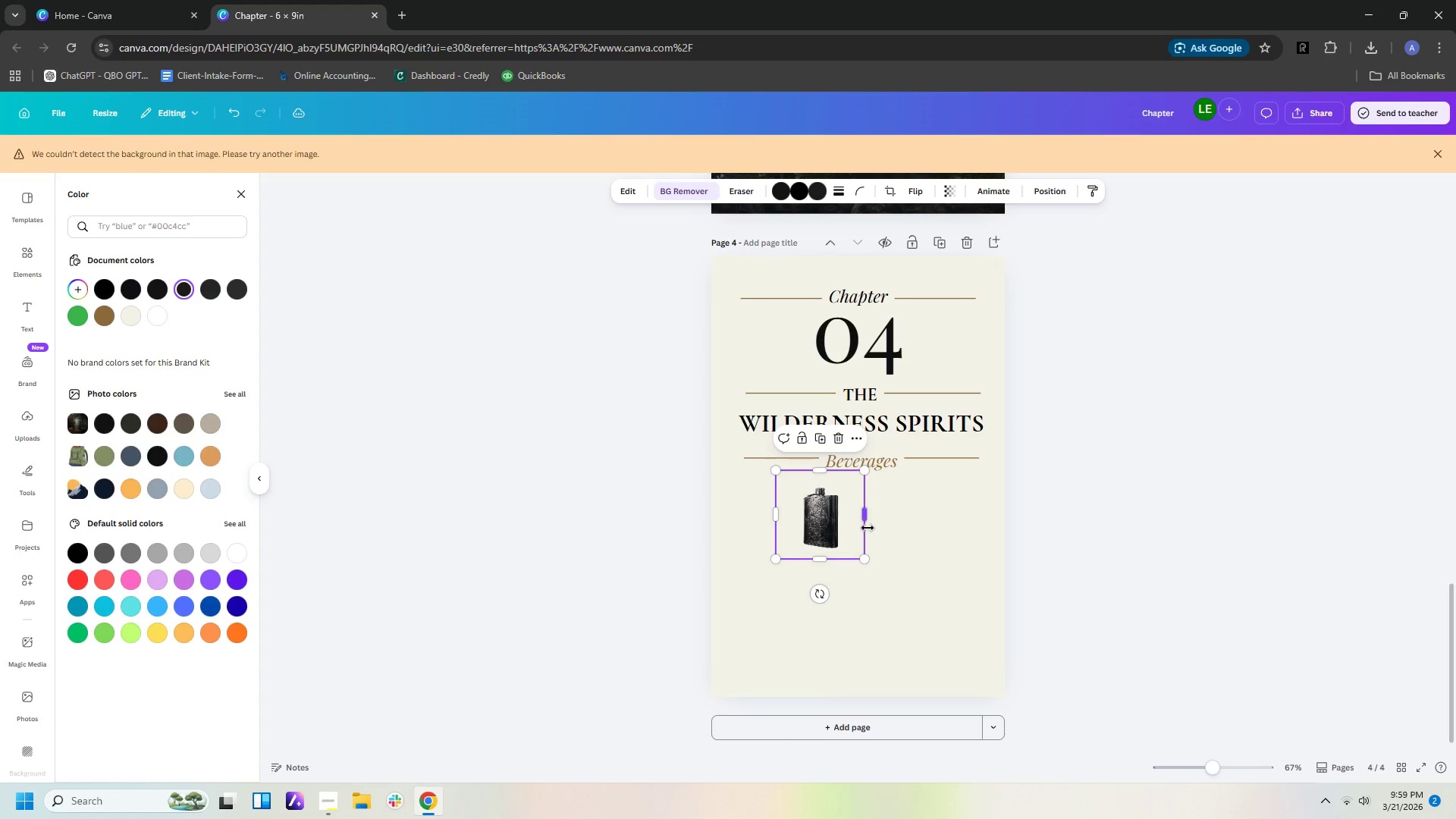 
left_click_drag(start_coordinate=[823, 517], to_coordinate=[832, 542])
 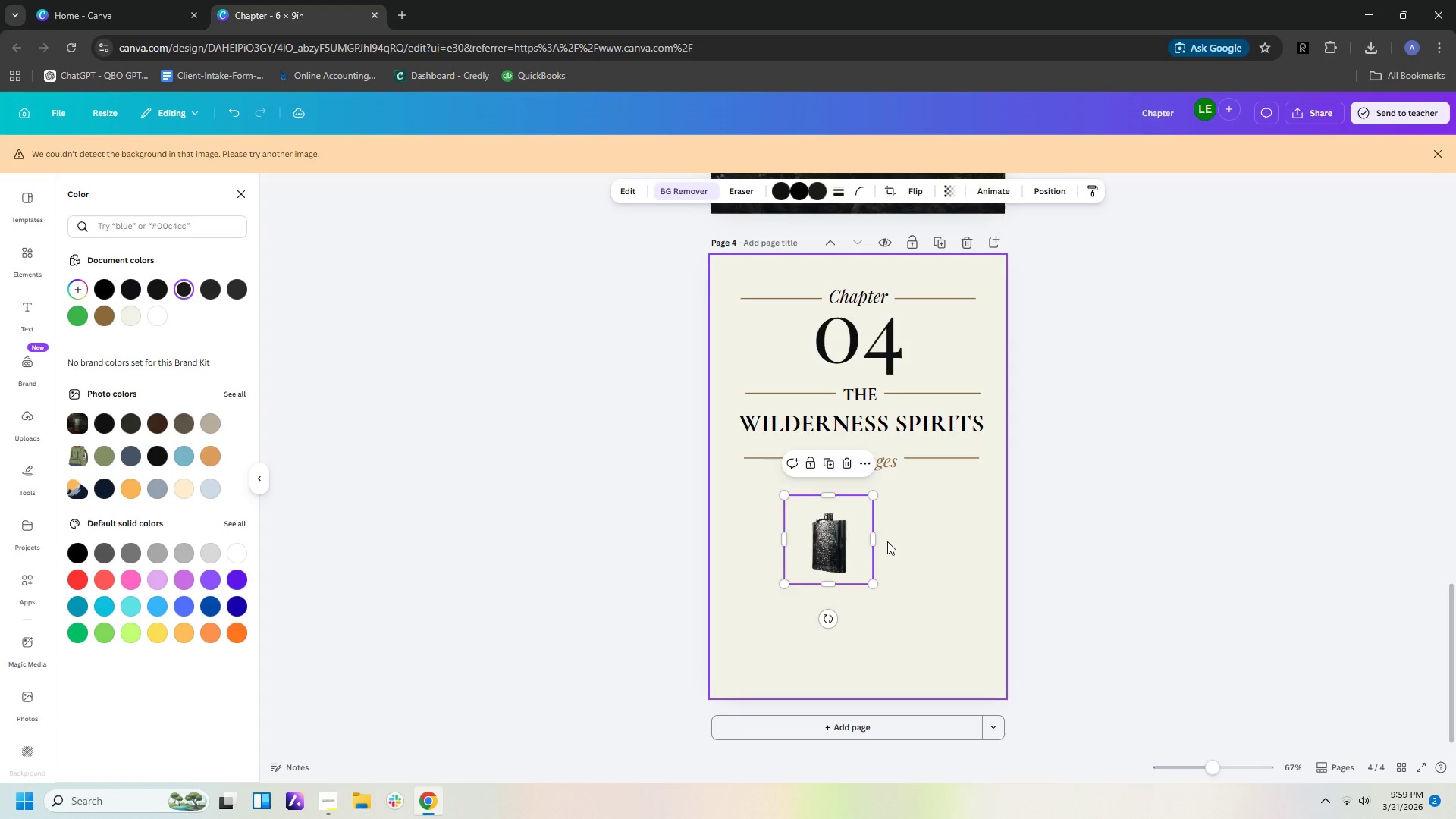 
left_click([887, 541])
 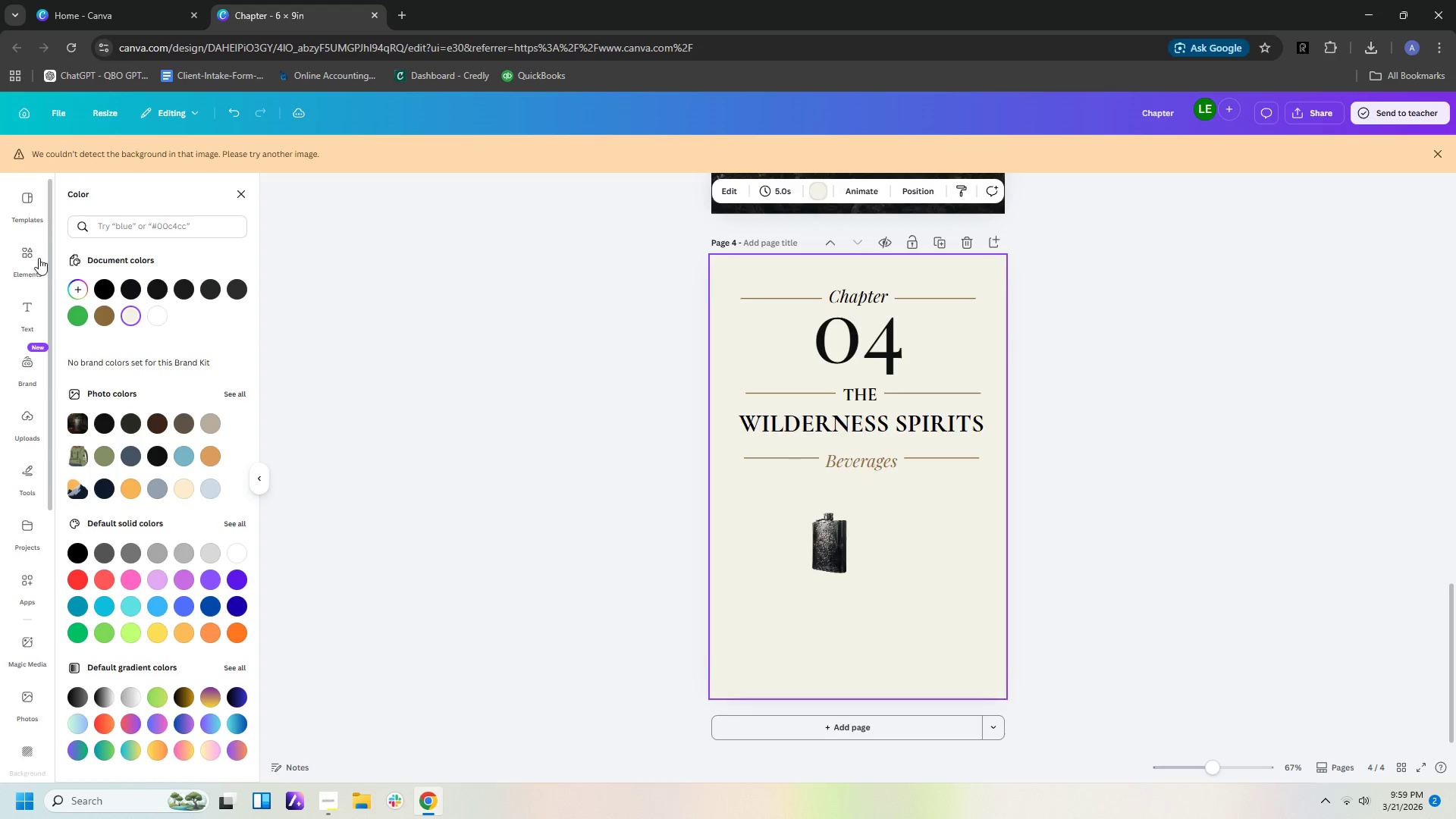 
left_click([29, 254])
 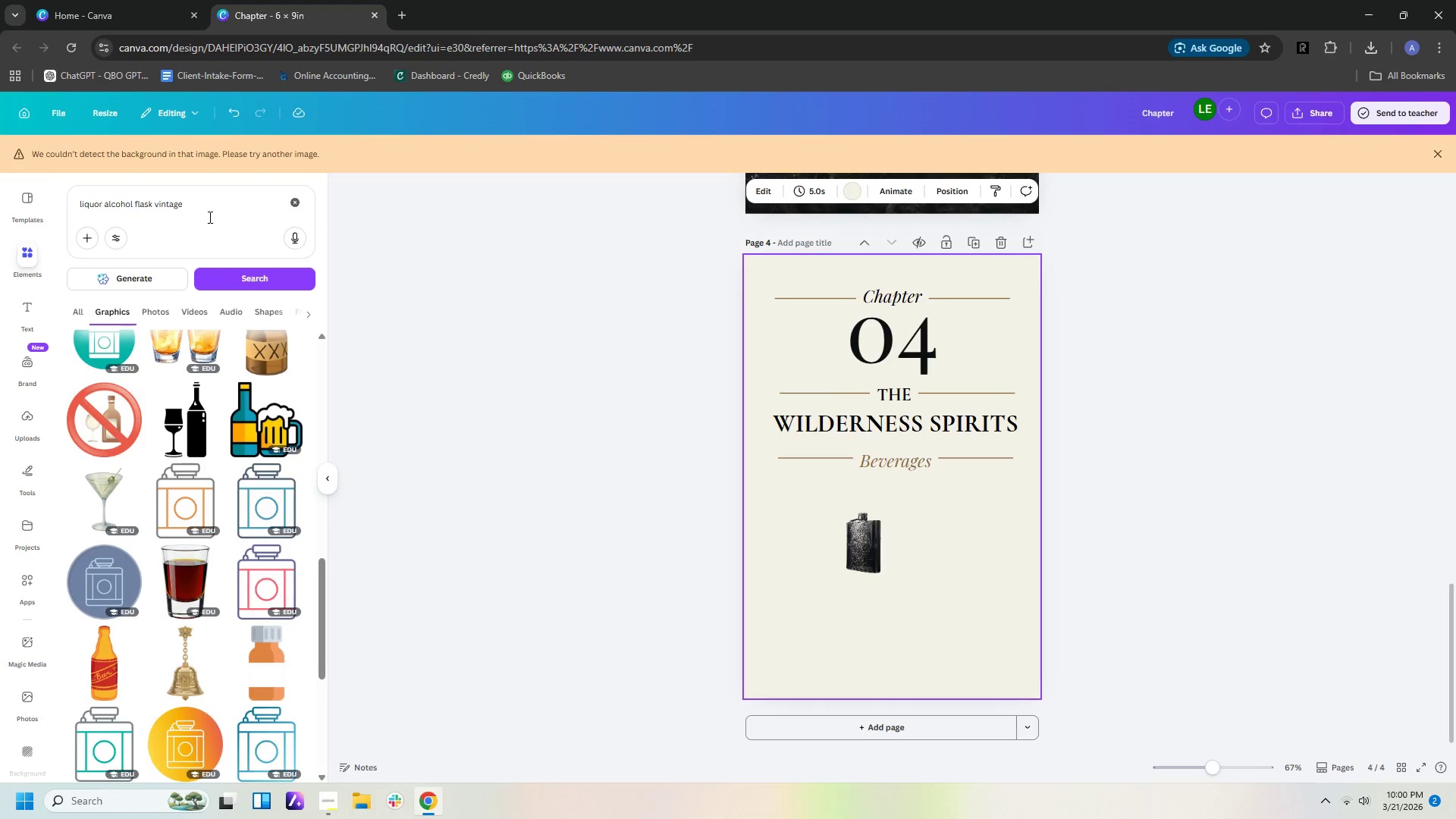 
left_click_drag(start_coordinate=[215, 207], to_coordinate=[0, 193])
 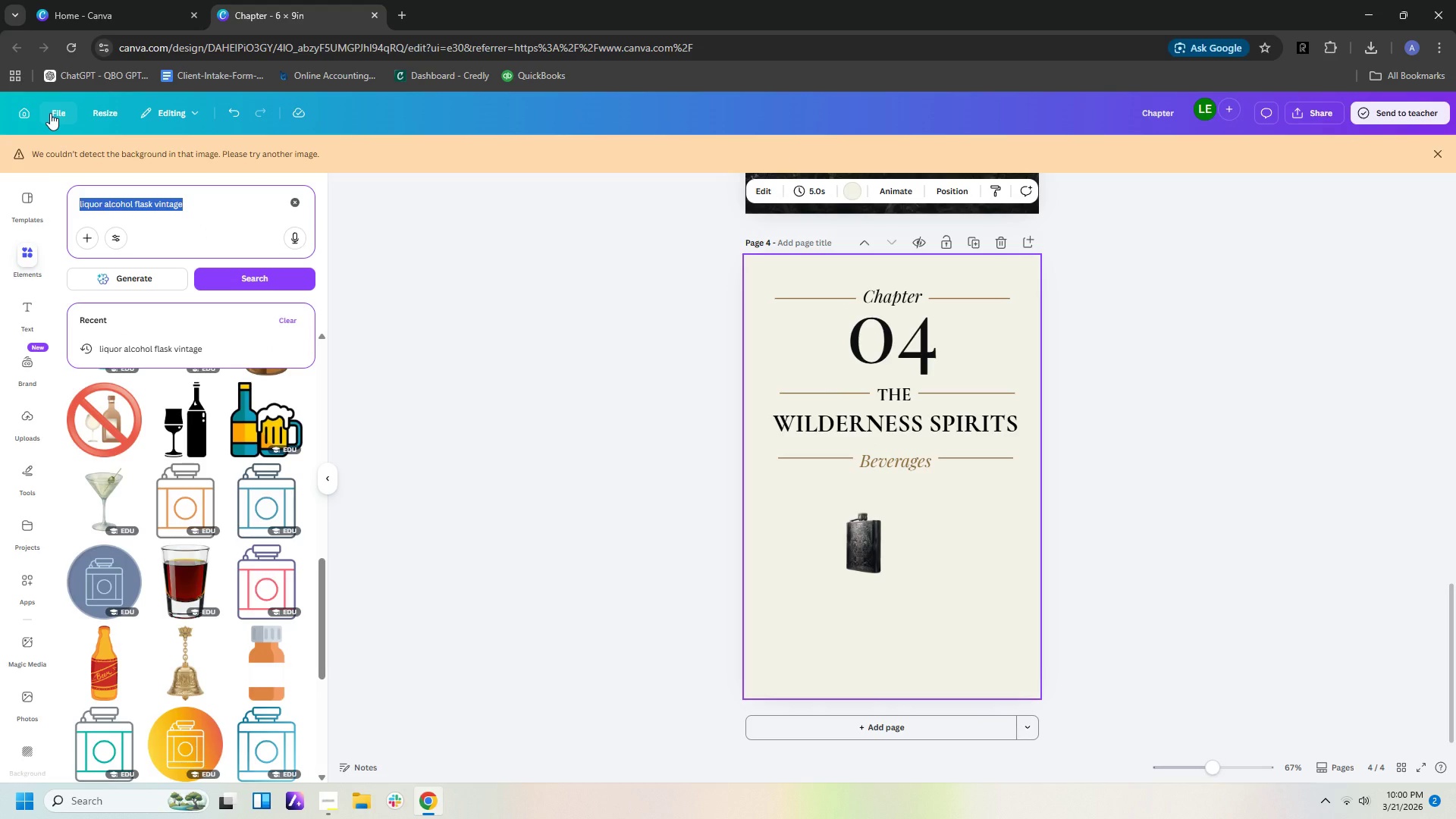 
key(ArrowRight)
 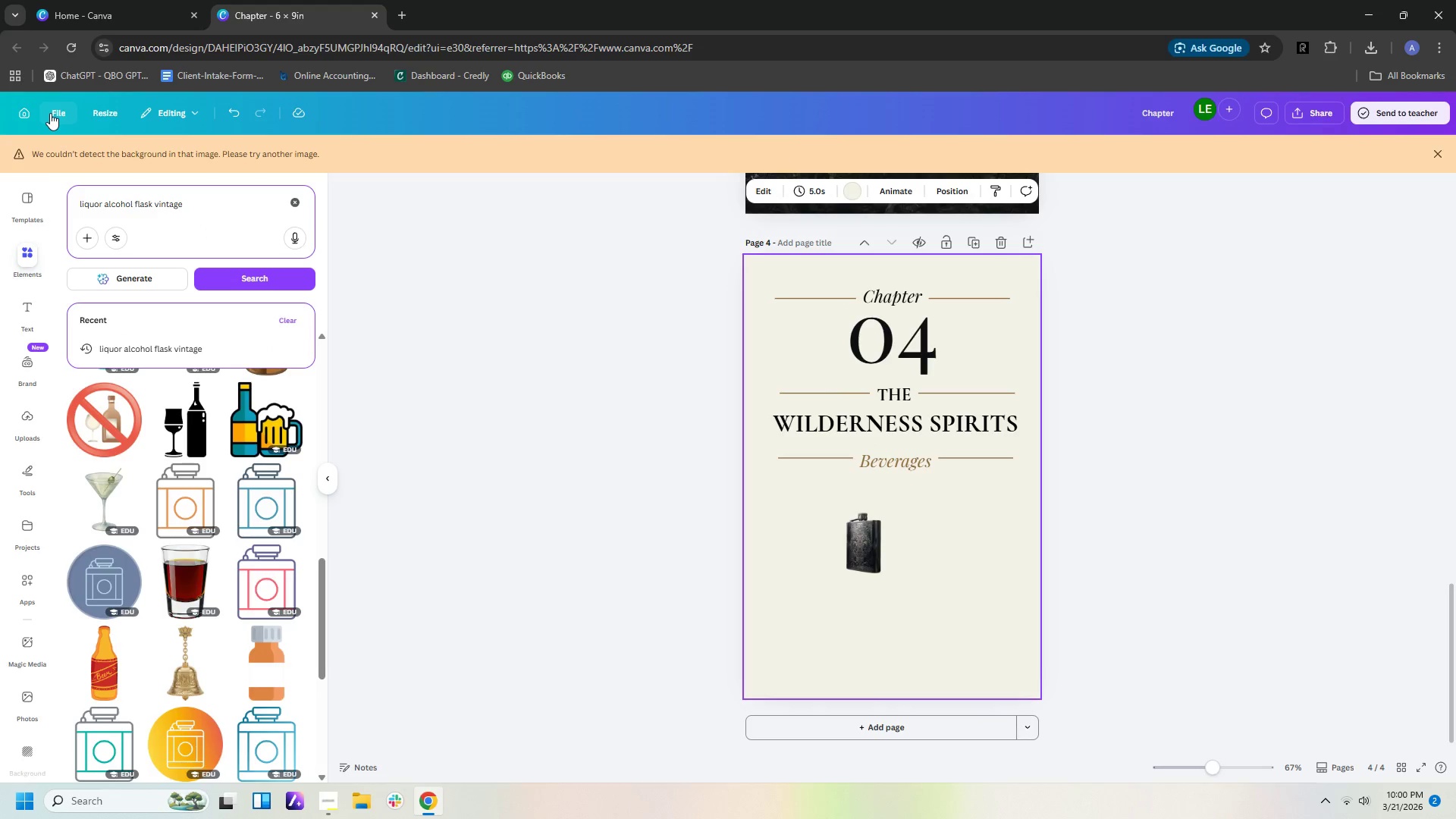 
hold_key(key=Backspace, duration=1.28)
 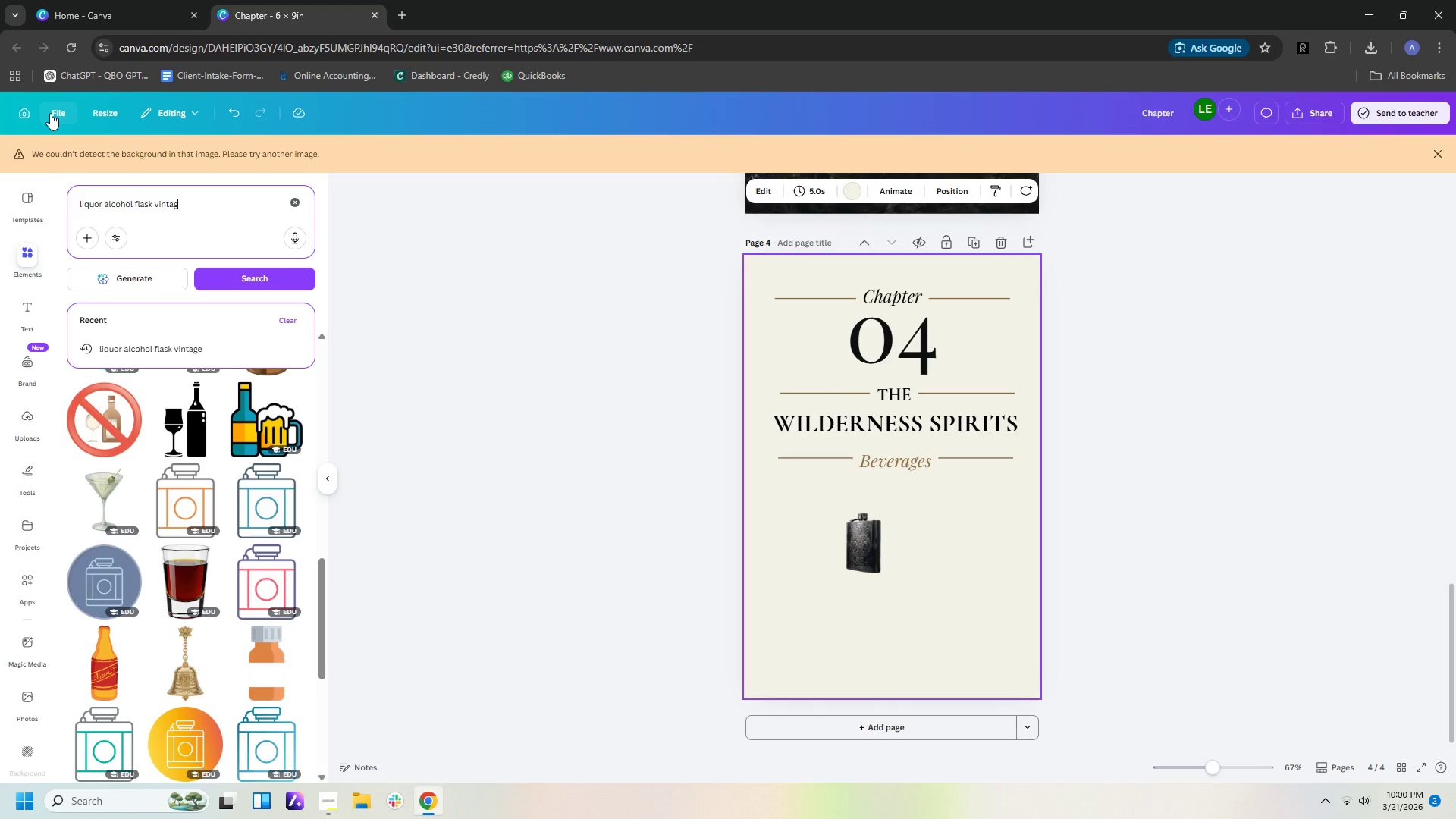 
key(Backspace)
key(Backspace)
key(Backspace)
key(Backspace)
key(Backspace)
key(Backspace)
key(Backspace)
key(Backspace)
type(LIQUOR BOTTLE)
 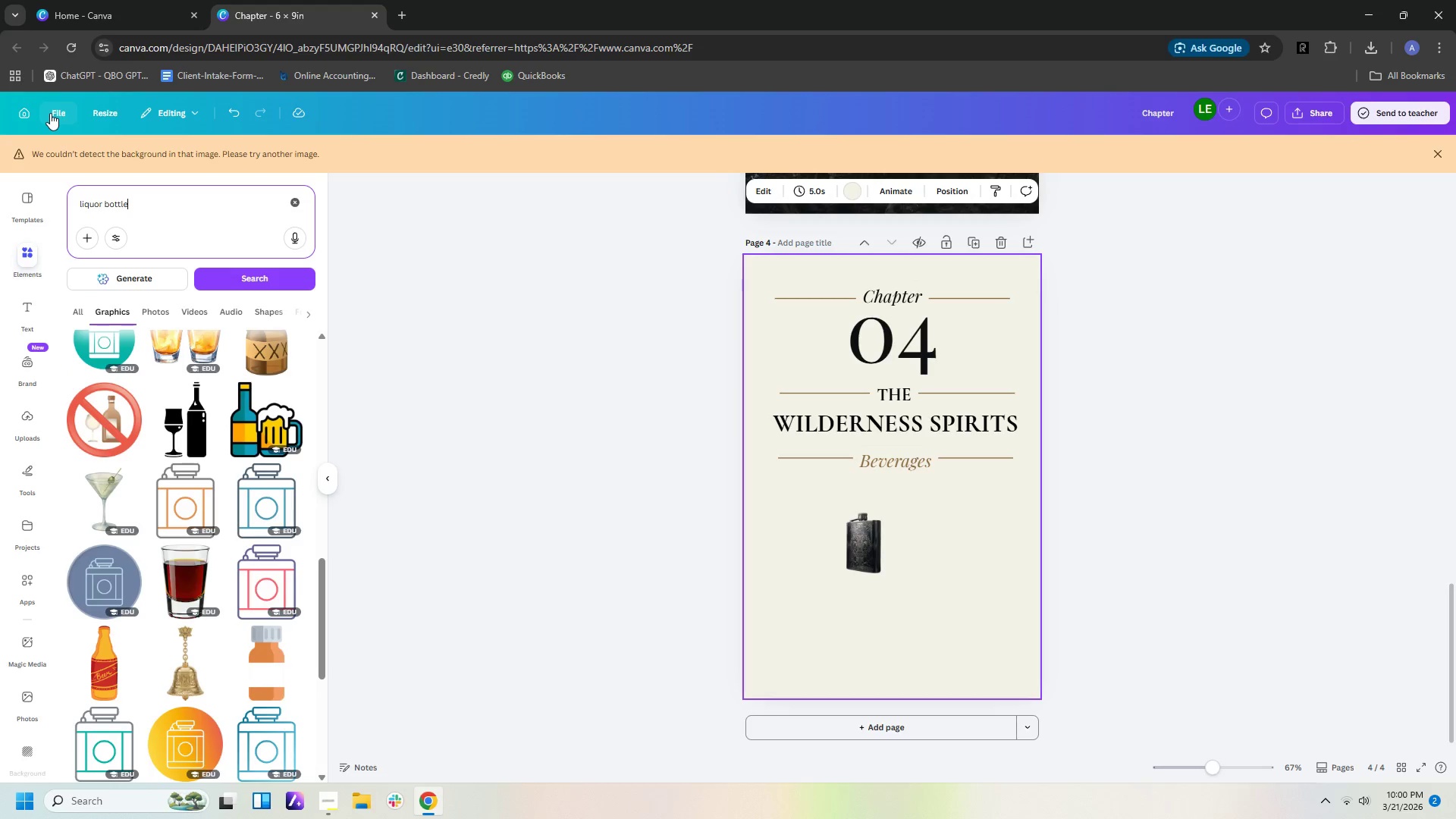 
key(Enter)
 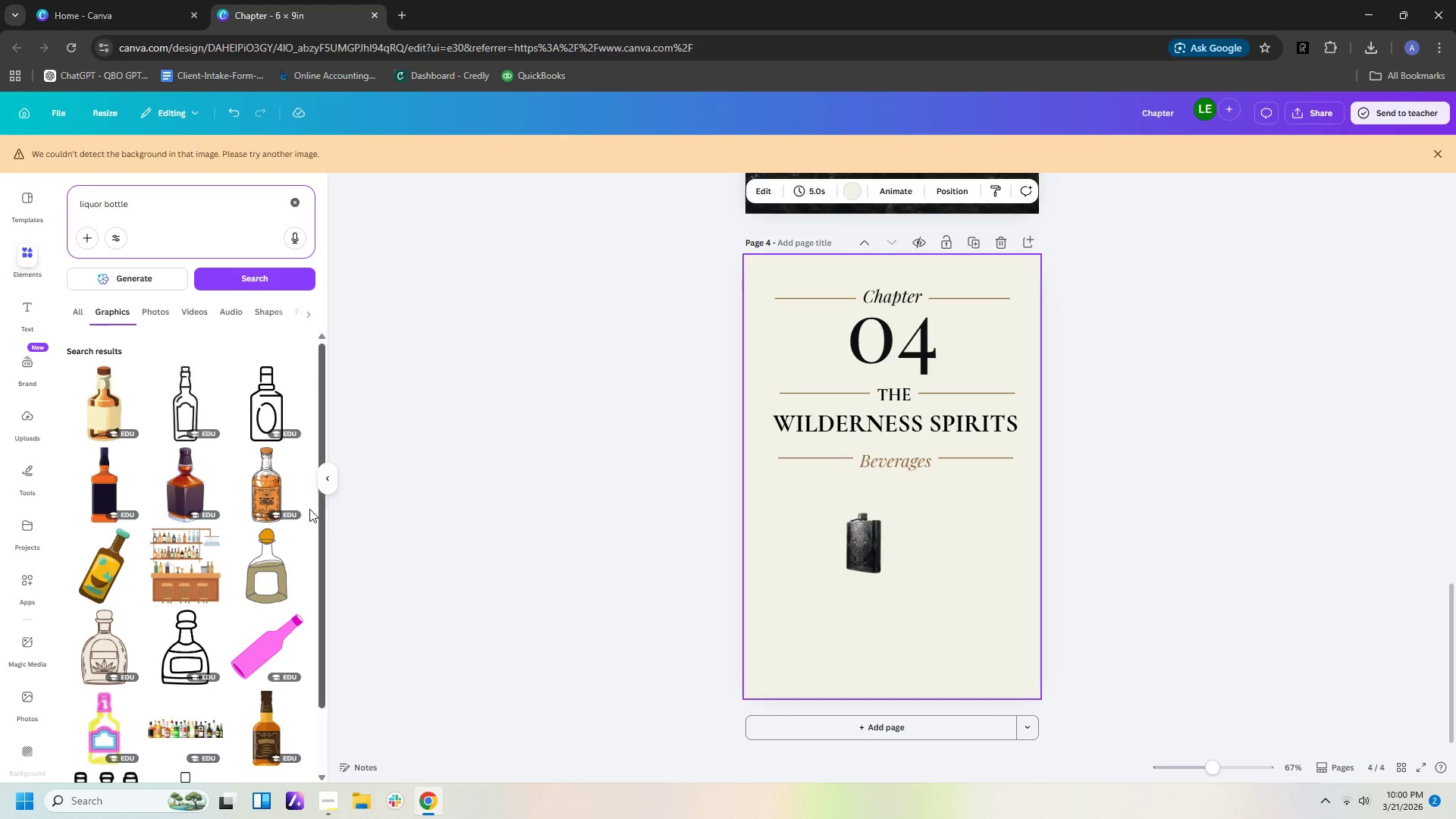 
scroll: coordinate [228, 500], scroll_direction: down, amount: 6.0
 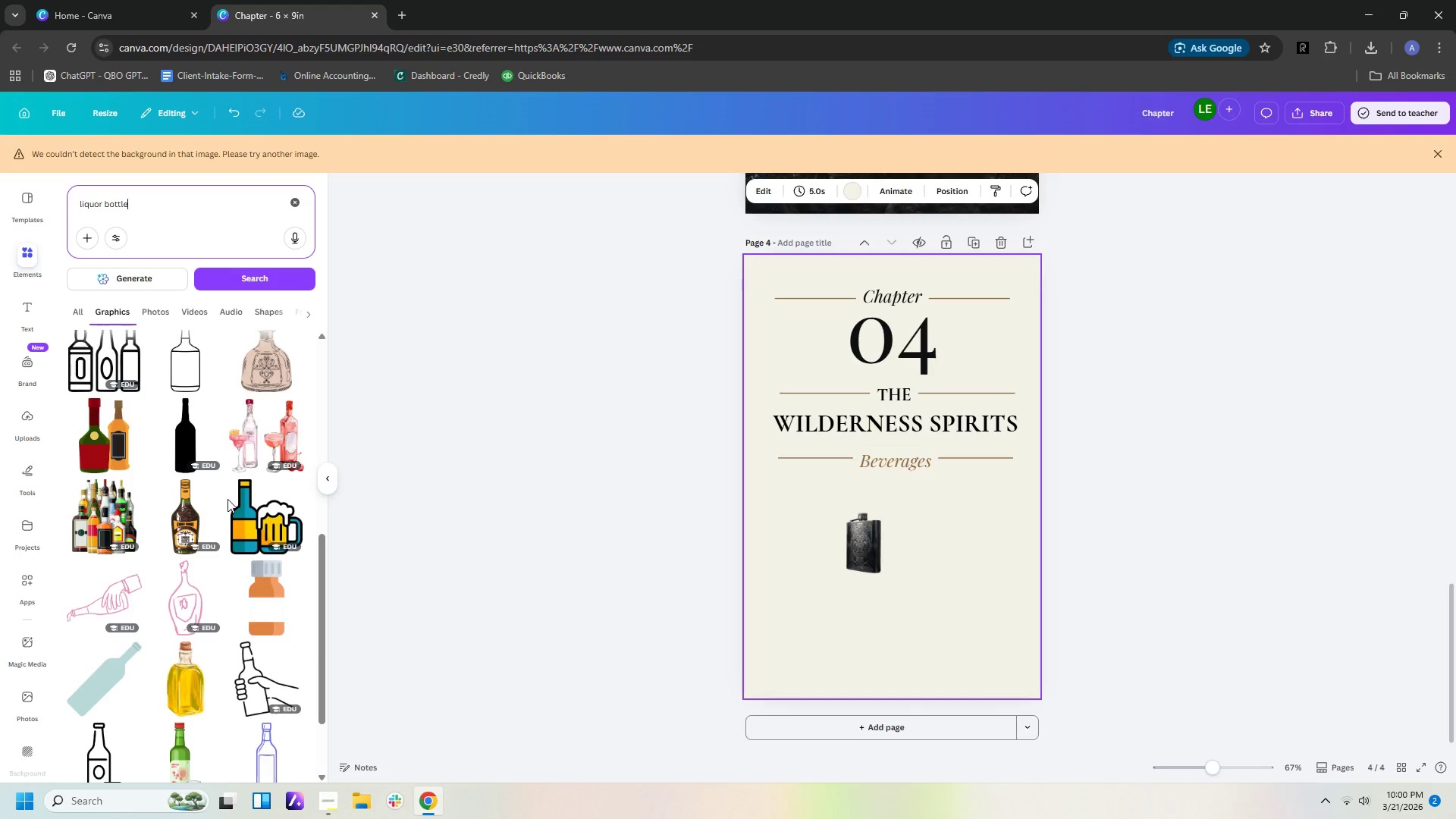 
scroll: coordinate [228, 499], scroll_direction: up, amount: 1.0
 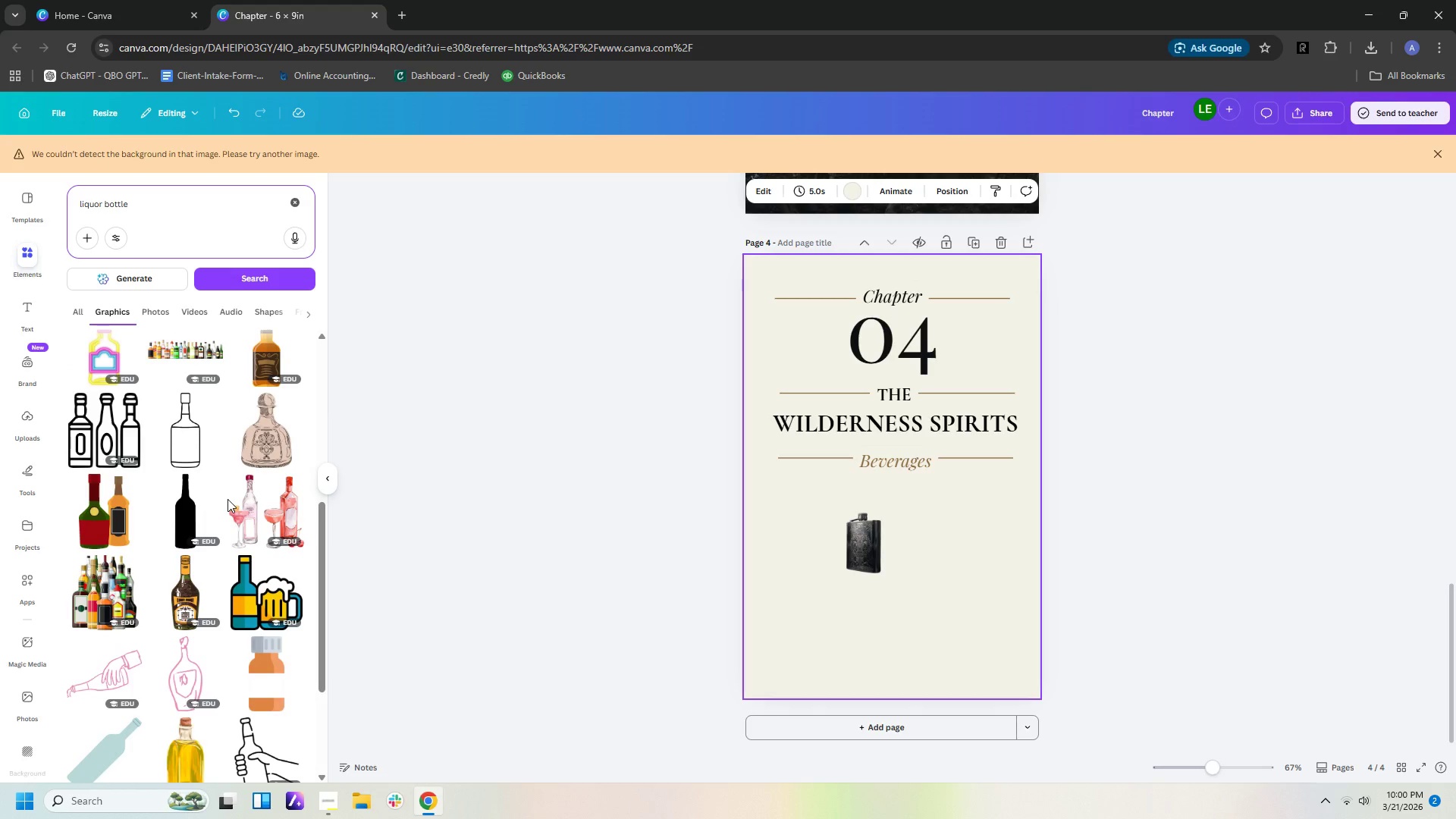 
scroll: coordinate [228, 503], scroll_direction: down, amount: 7.0
 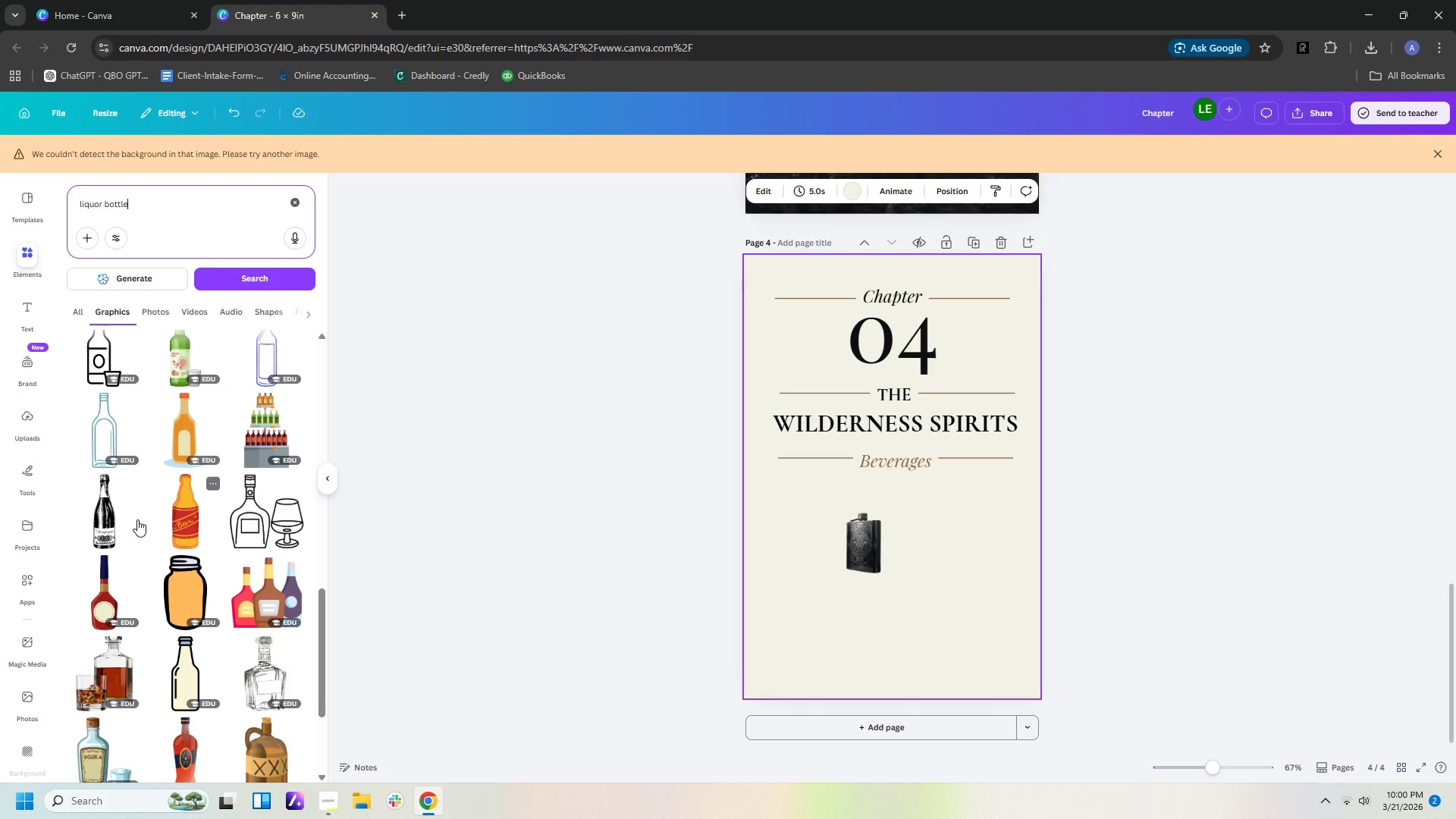 
left_click([113, 529])
 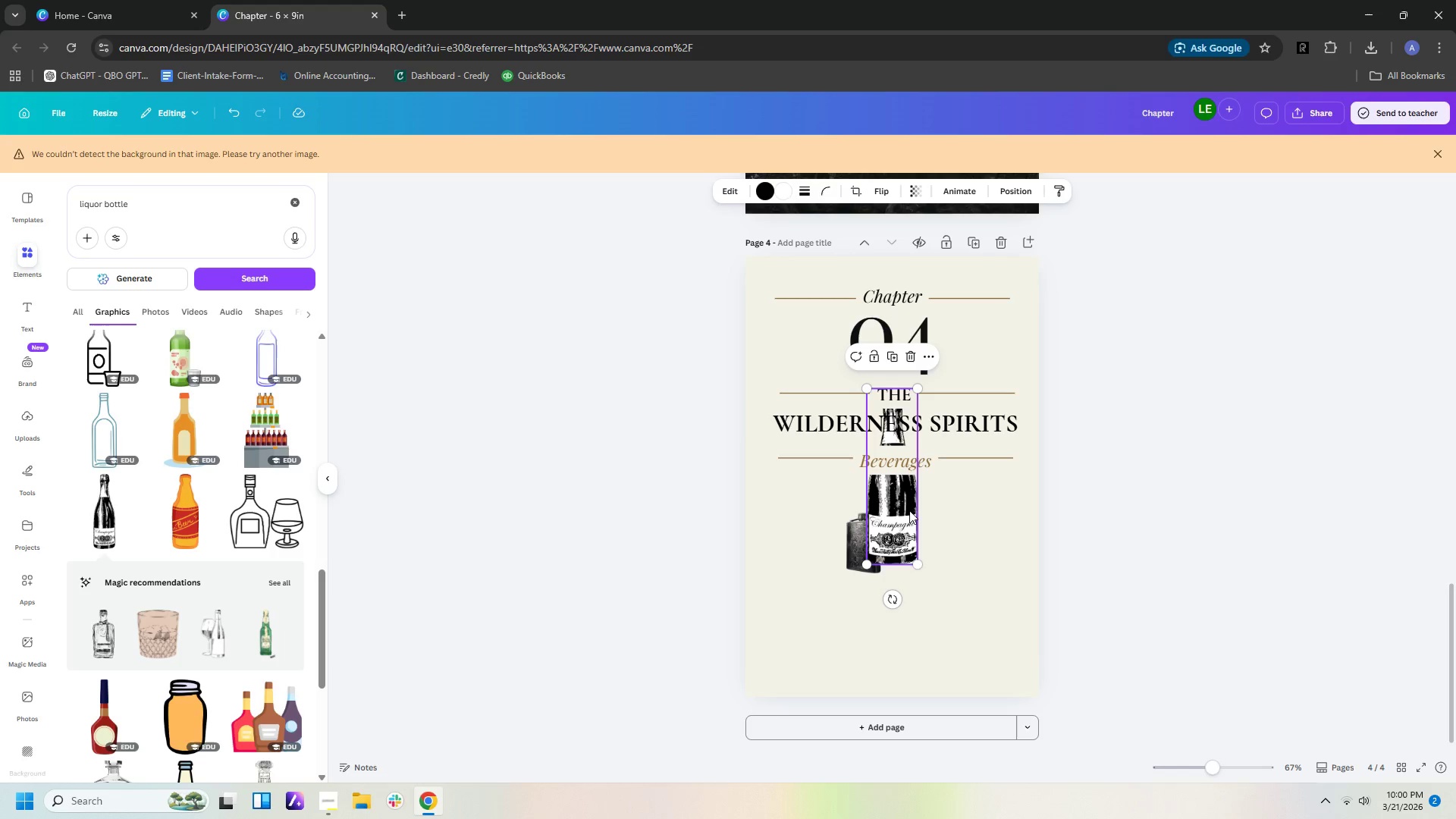 
left_click_drag(start_coordinate=[898, 507], to_coordinate=[933, 535])
 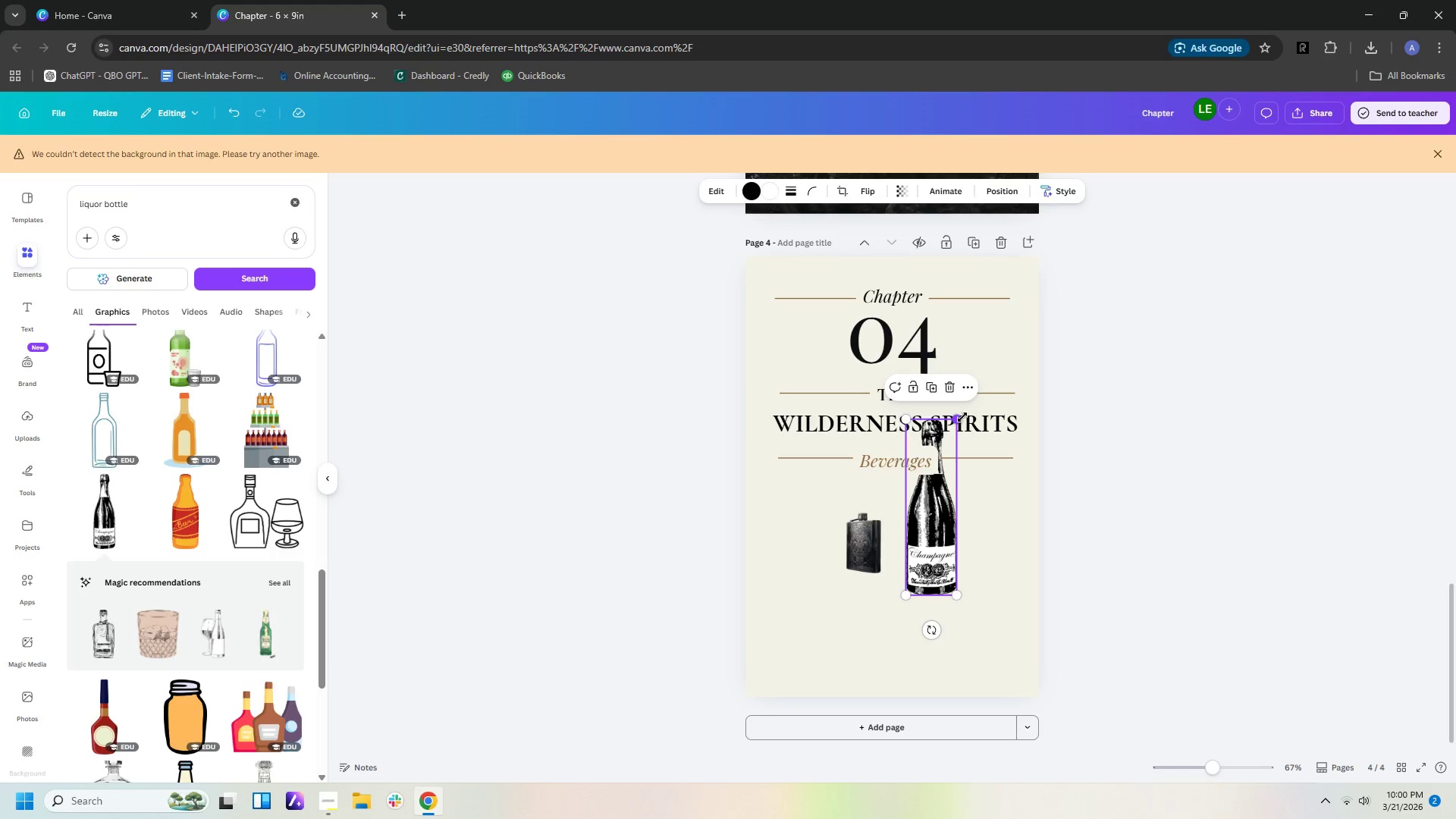 
left_click_drag(start_coordinate=[962, 417], to_coordinate=[919, 496])
 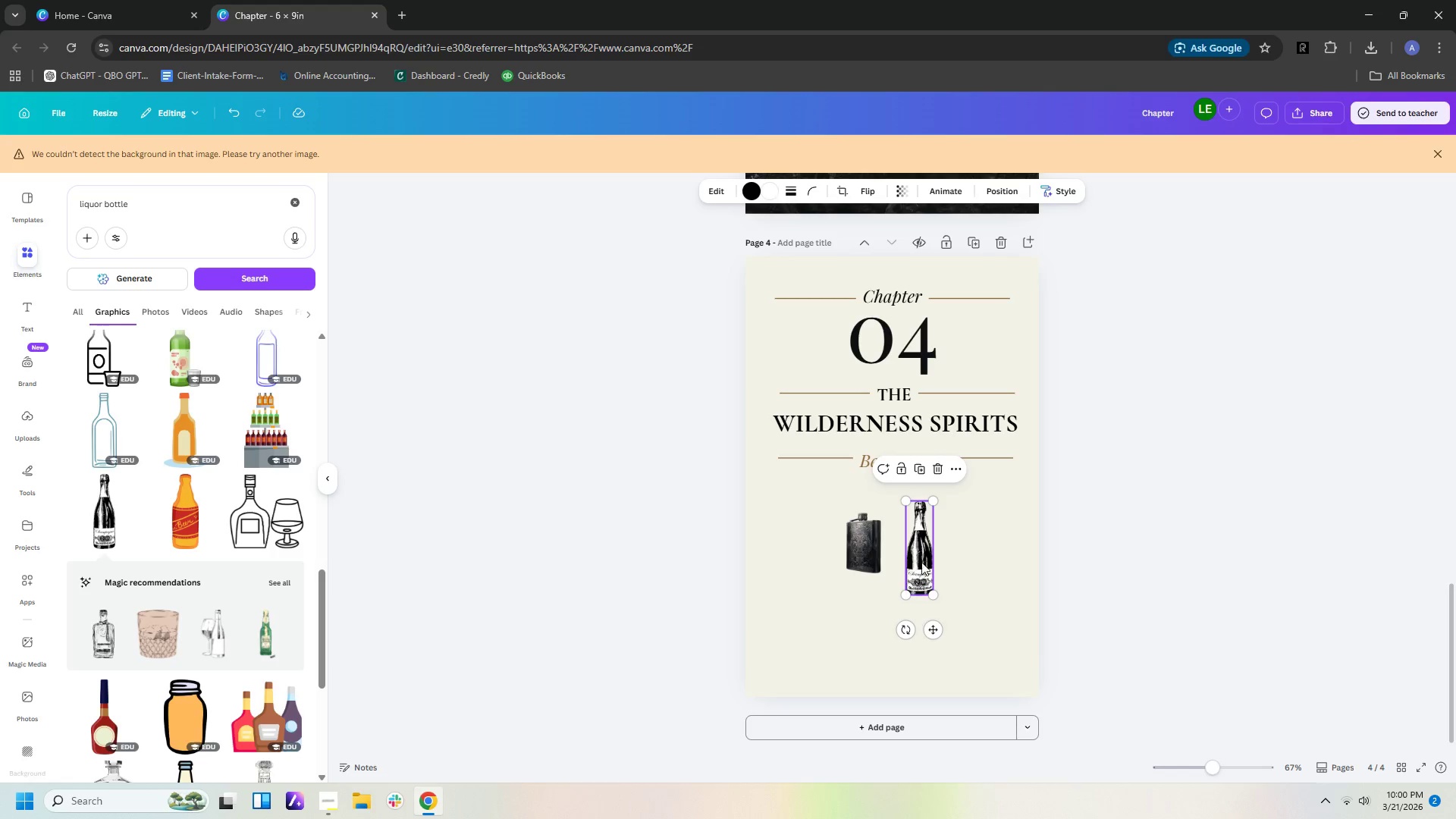 
left_click_drag(start_coordinate=[925, 560], to_coordinate=[900, 548])
 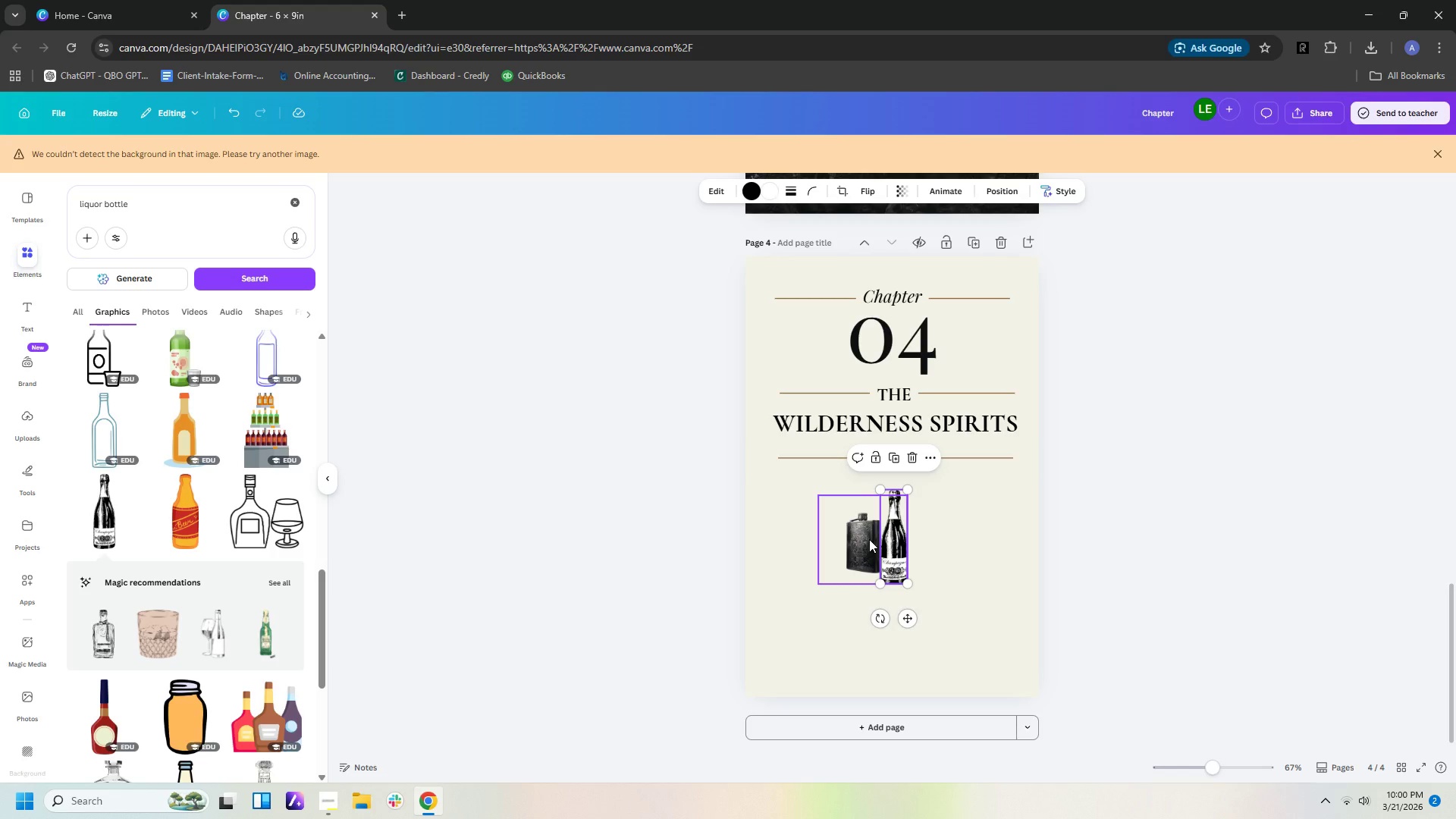 
left_click_drag(start_coordinate=[864, 539], to_coordinate=[864, 560])
 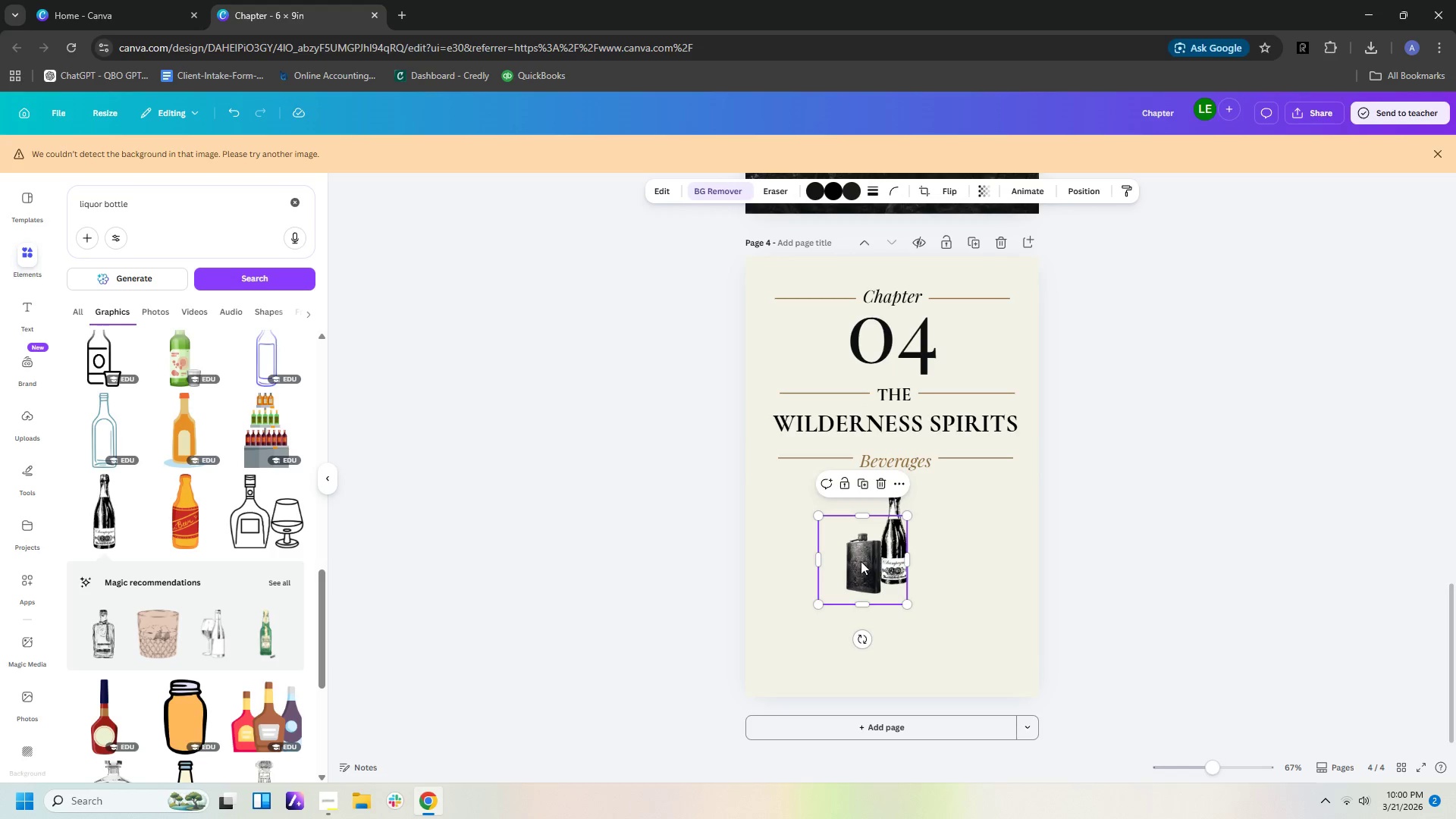 
left_click_drag(start_coordinate=[861, 562], to_coordinate=[858, 550])
 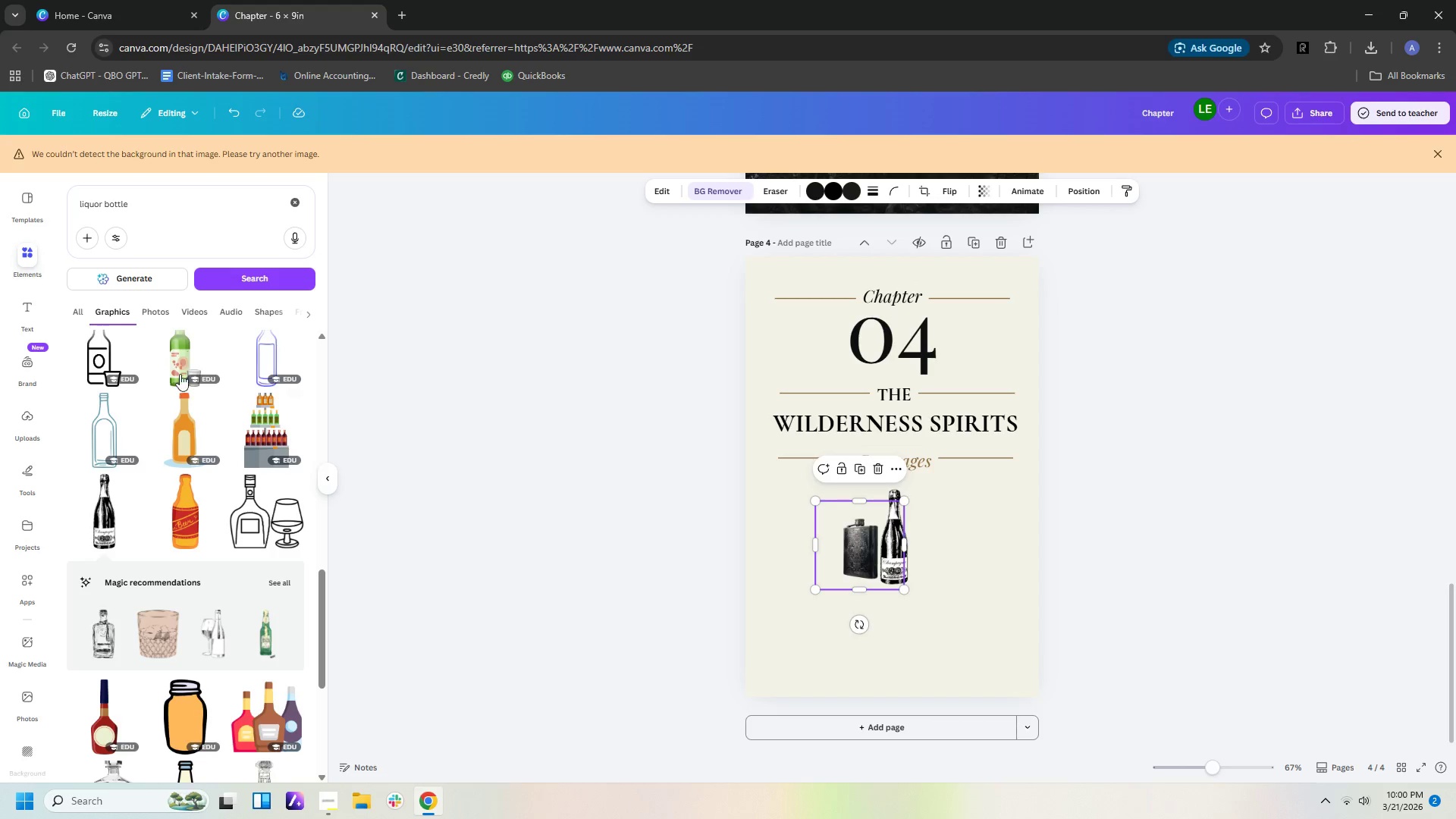 
left_click_drag(start_coordinate=[161, 194], to_coordinate=[52, 217])
 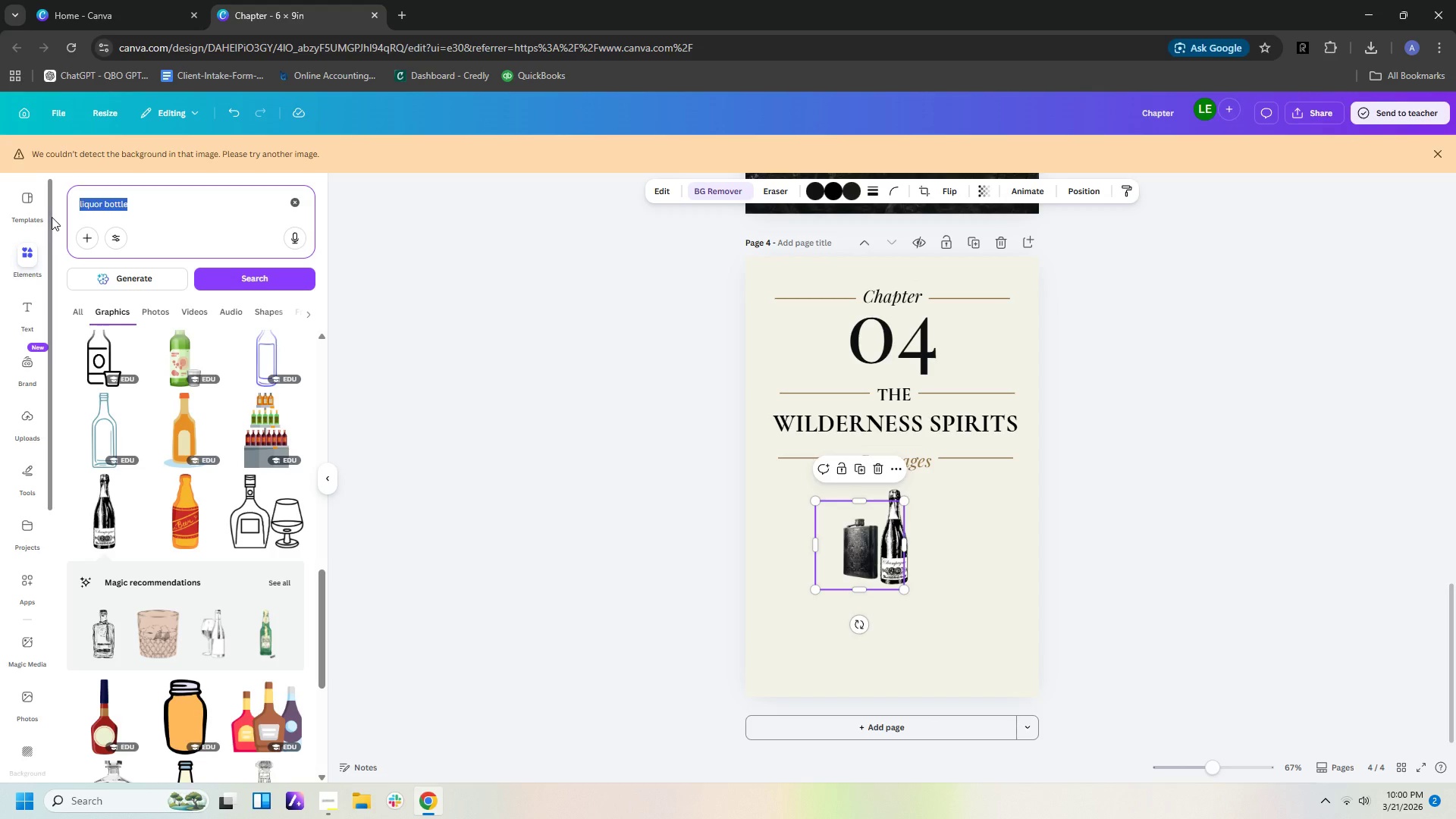 
type(VINTAGE CUP)
 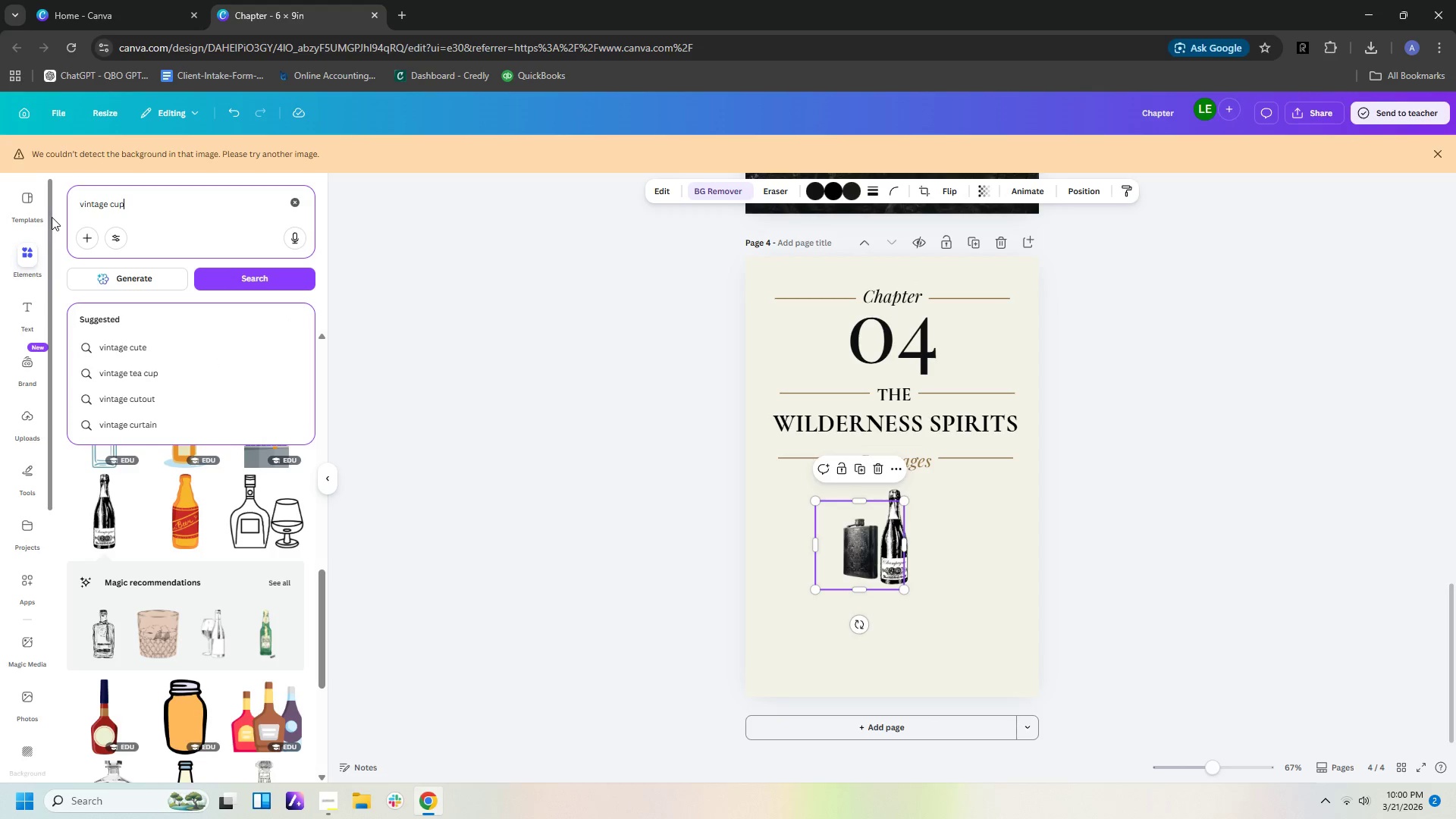 
key(Enter)
 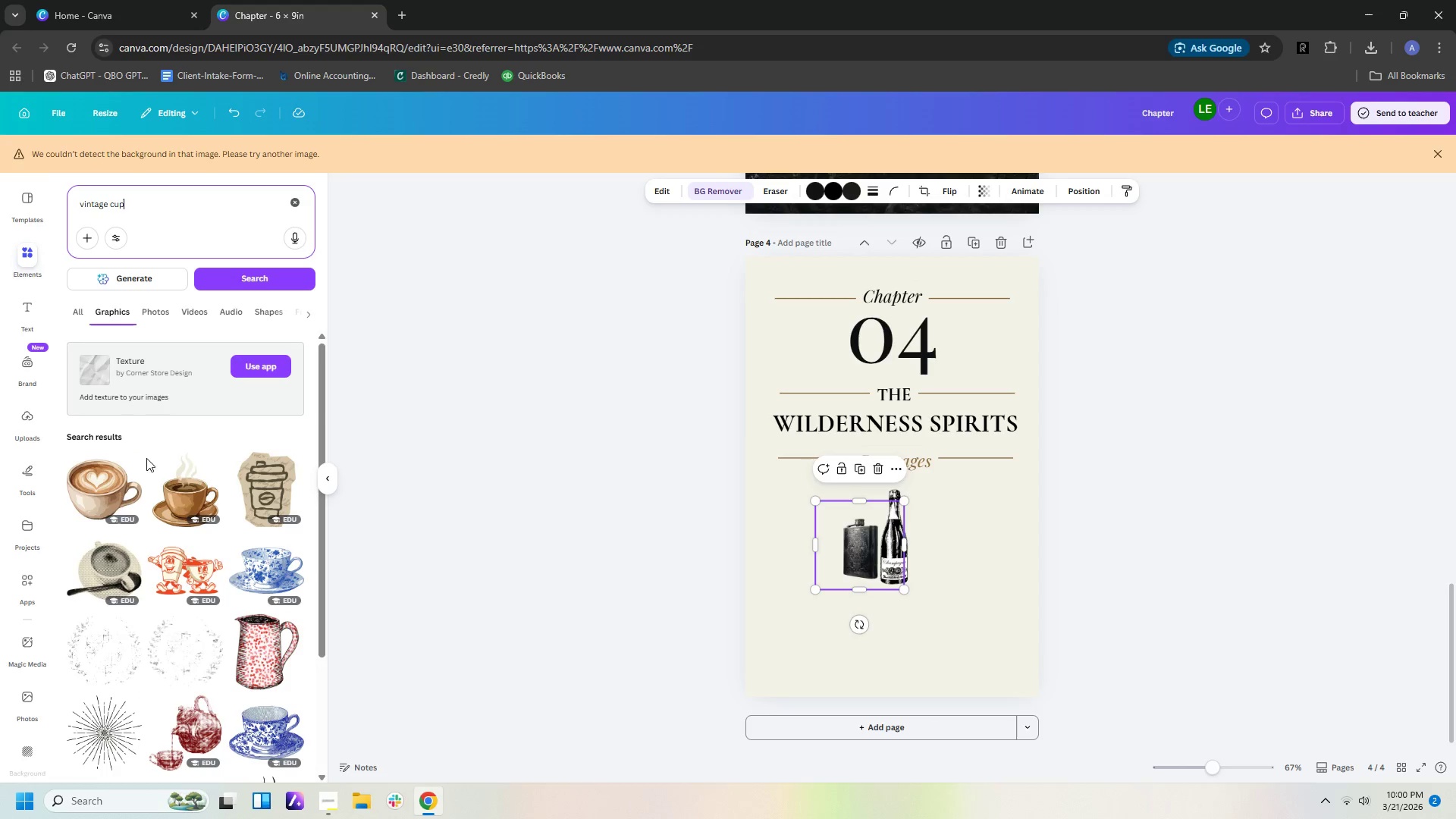 
scroll: coordinate [209, 535], scroll_direction: down, amount: 19.0
 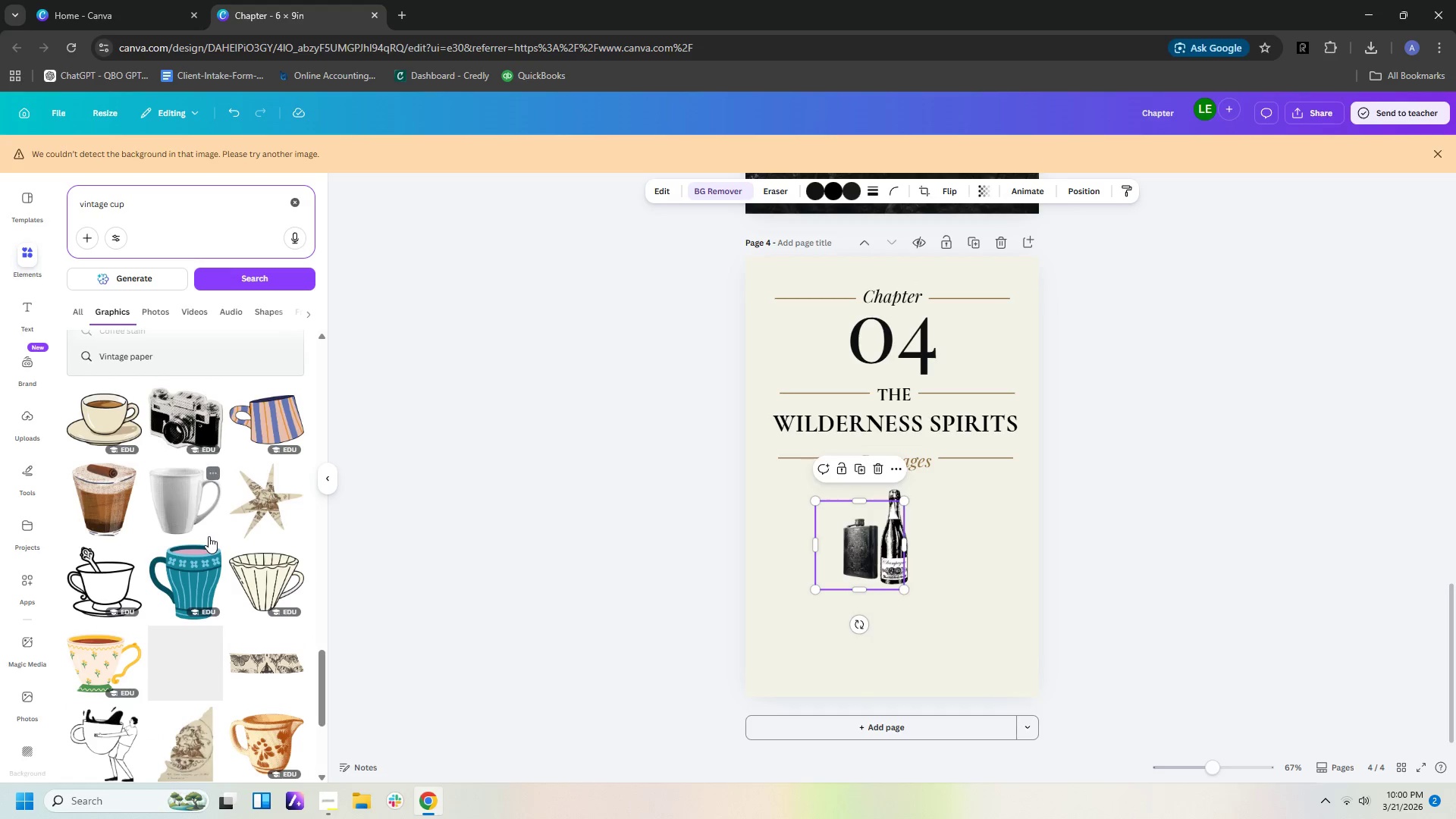 
scroll: coordinate [208, 541], scroll_direction: down, amount: 19.0
 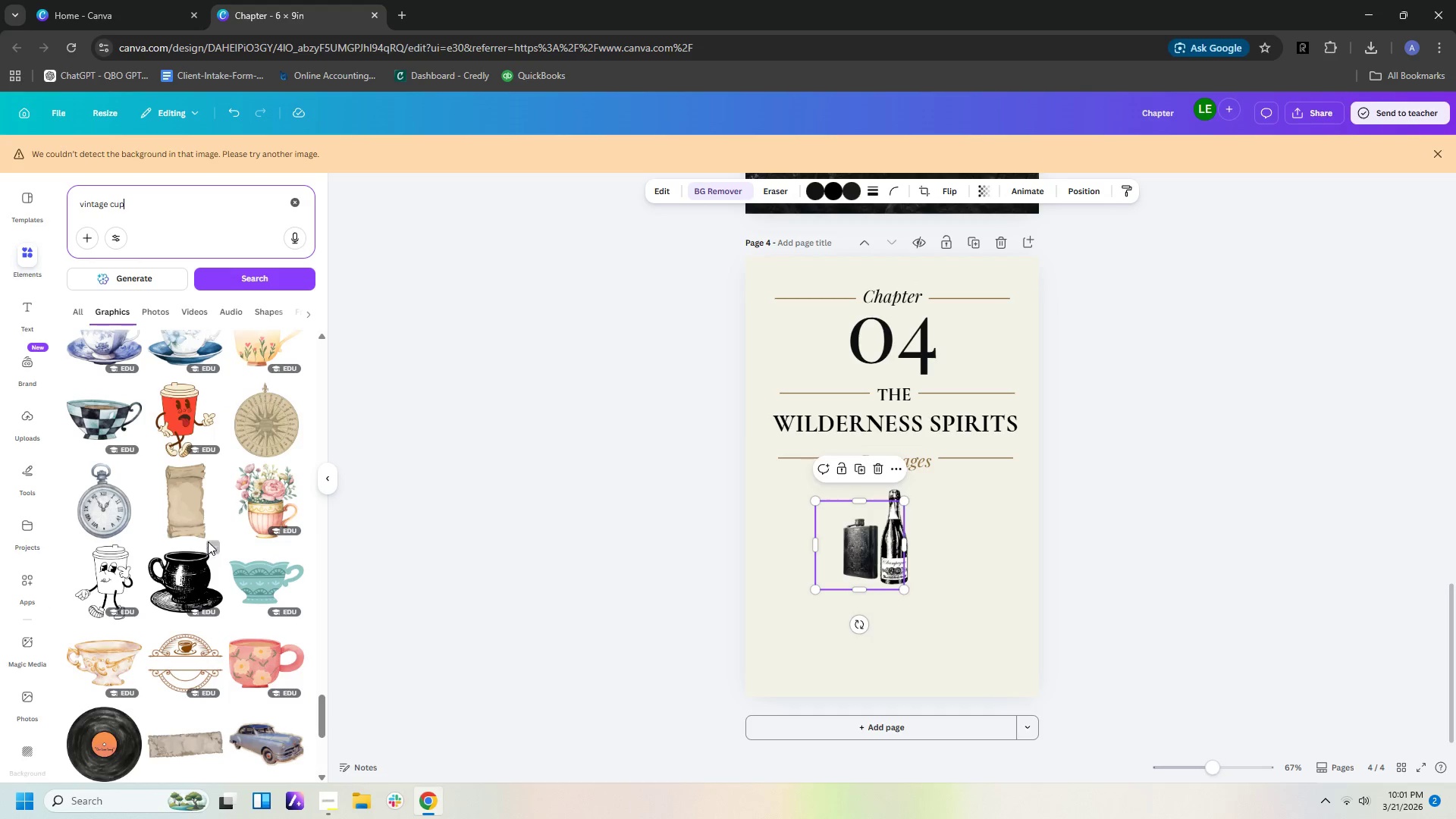 
left_click([199, 566])
 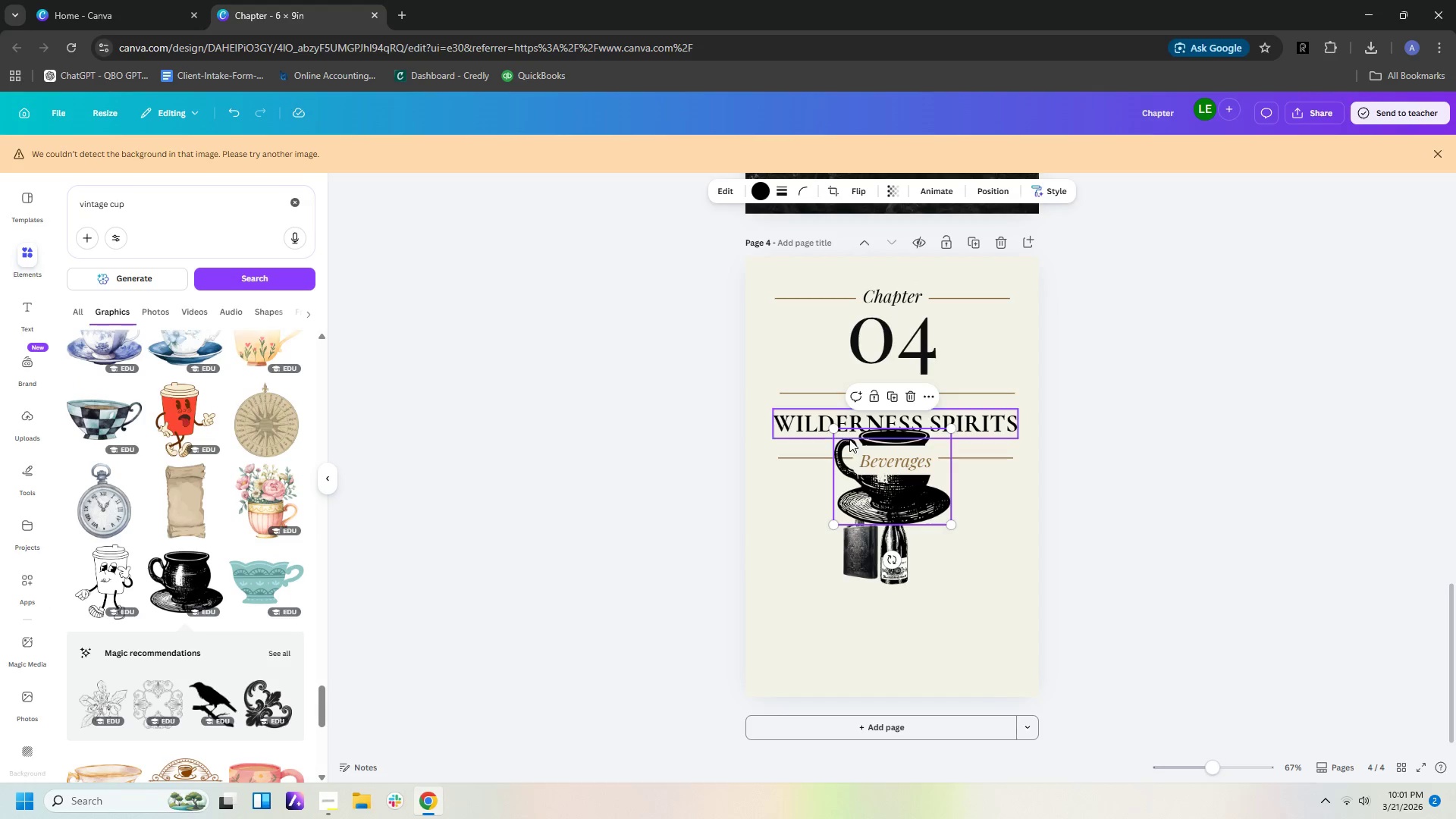 
left_click_drag(start_coordinate=[835, 422], to_coordinate=[911, 482])
 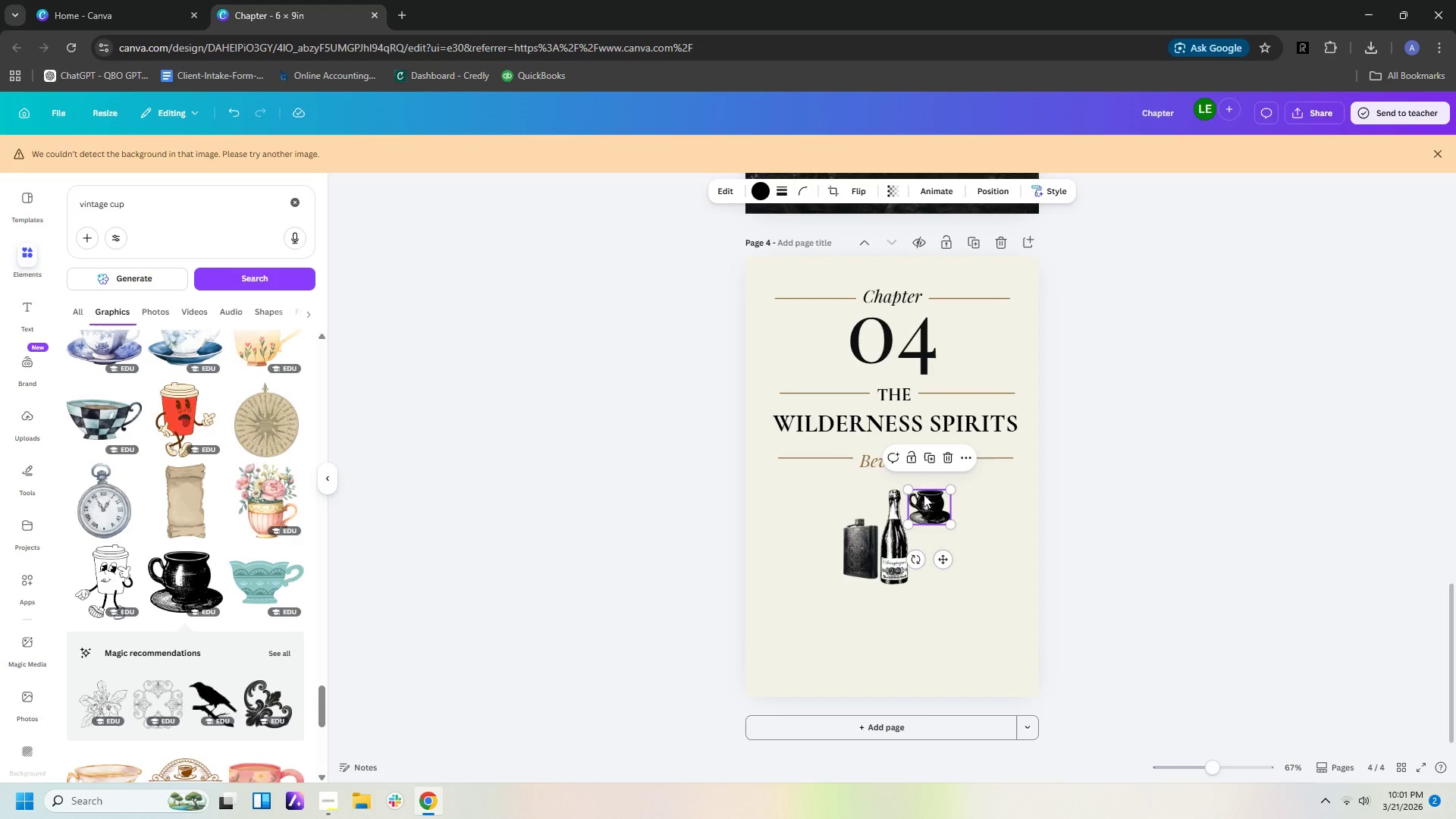 
left_click_drag(start_coordinate=[924, 494], to_coordinate=[937, 544])
 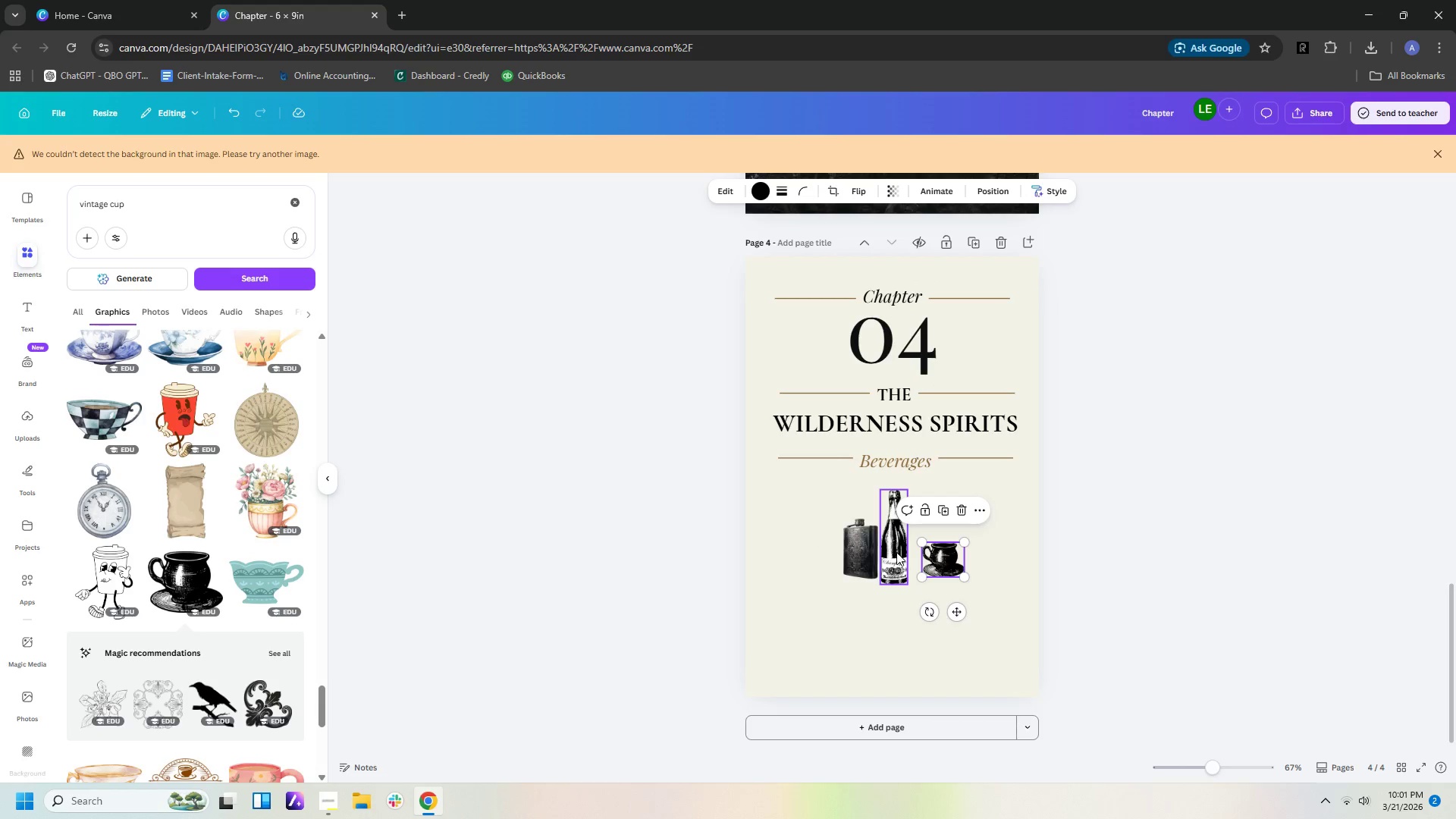 
left_click_drag(start_coordinate=[896, 552], to_coordinate=[906, 545])
 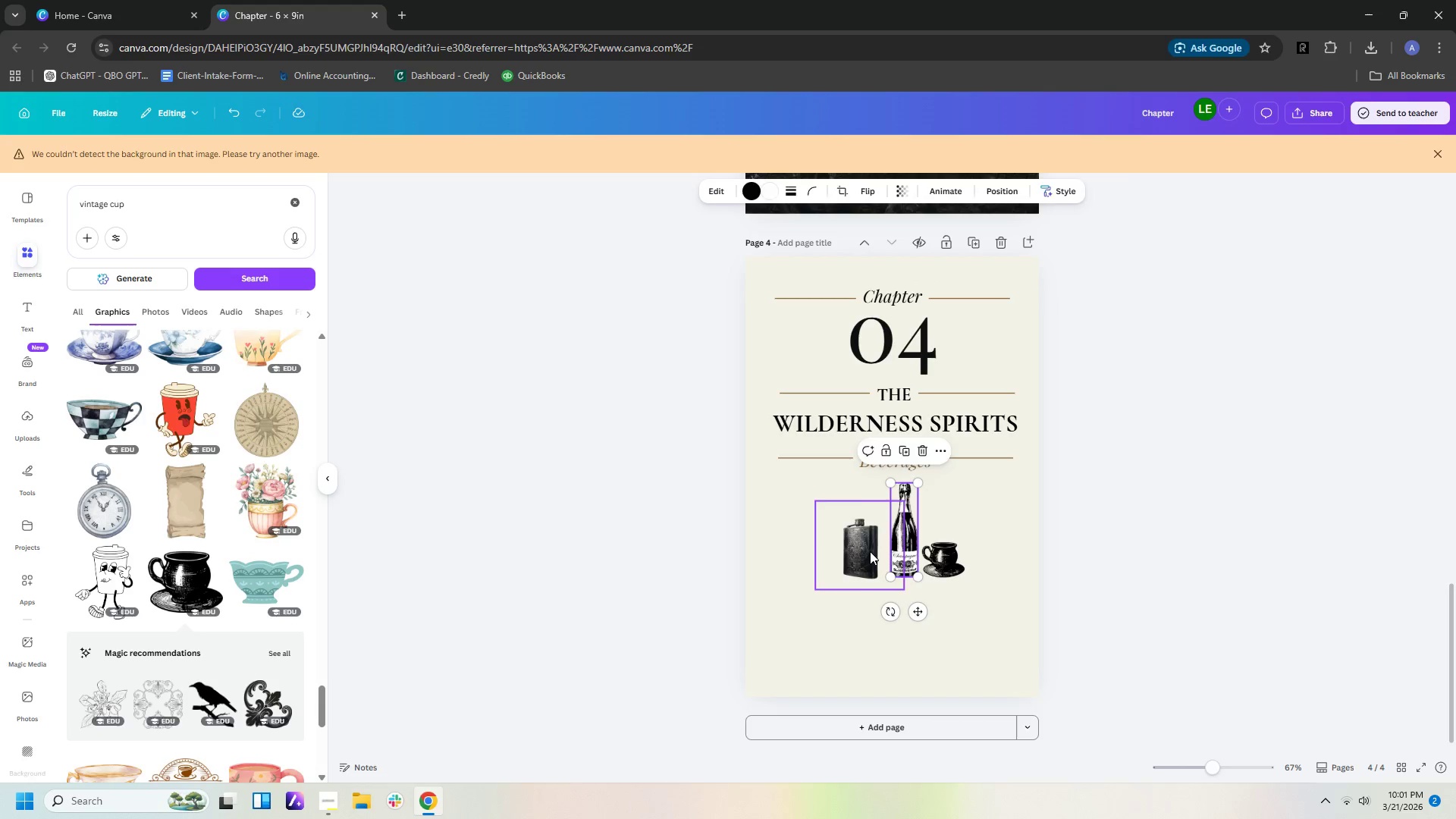 
left_click_drag(start_coordinate=[866, 551], to_coordinate=[870, 553])
 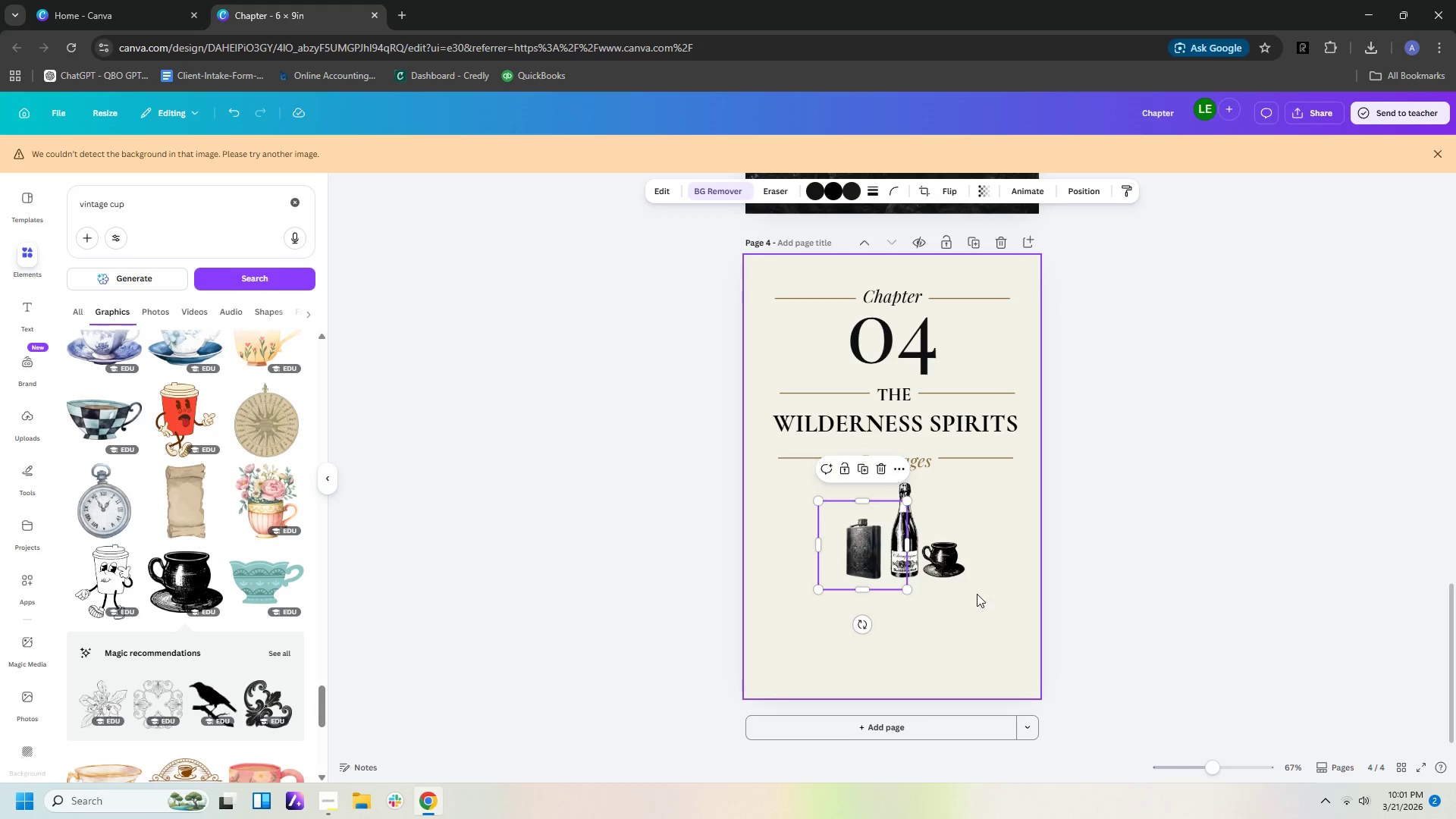 
left_click([977, 594])
 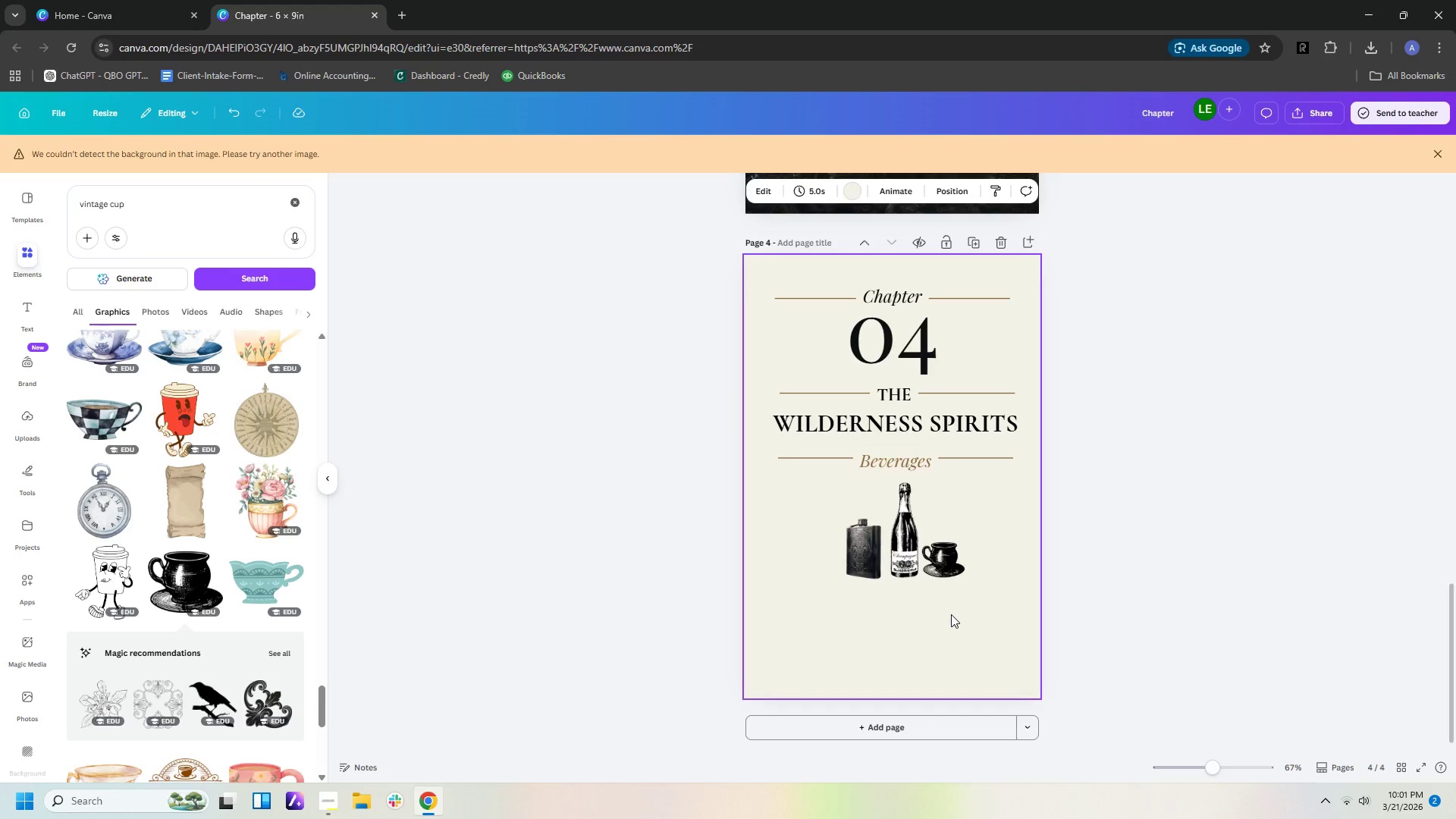 
scroll: coordinate [953, 444], scroll_direction: up, amount: 11.0
 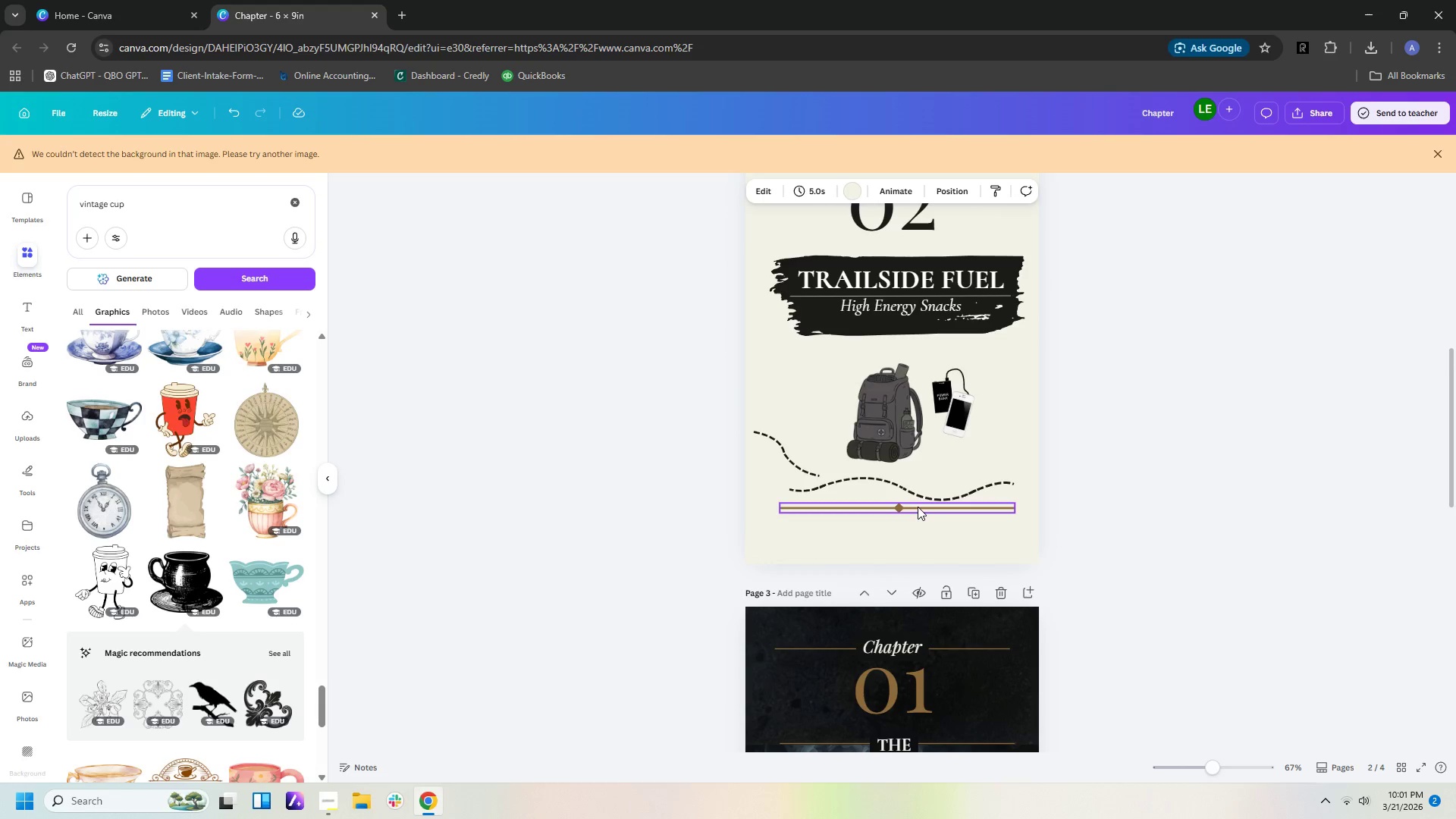 
left_click([916, 508])
 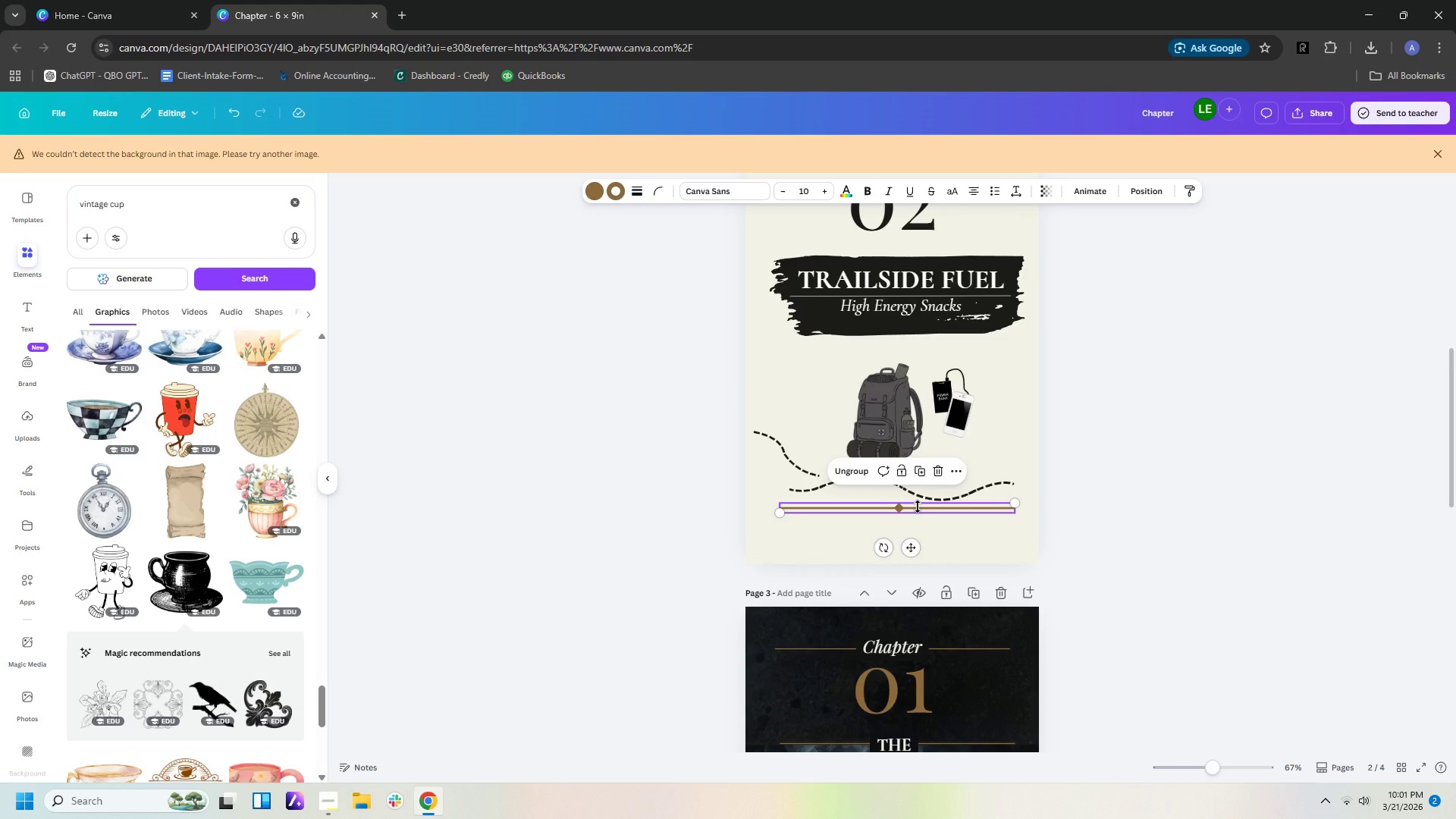 
key(Control+C)
 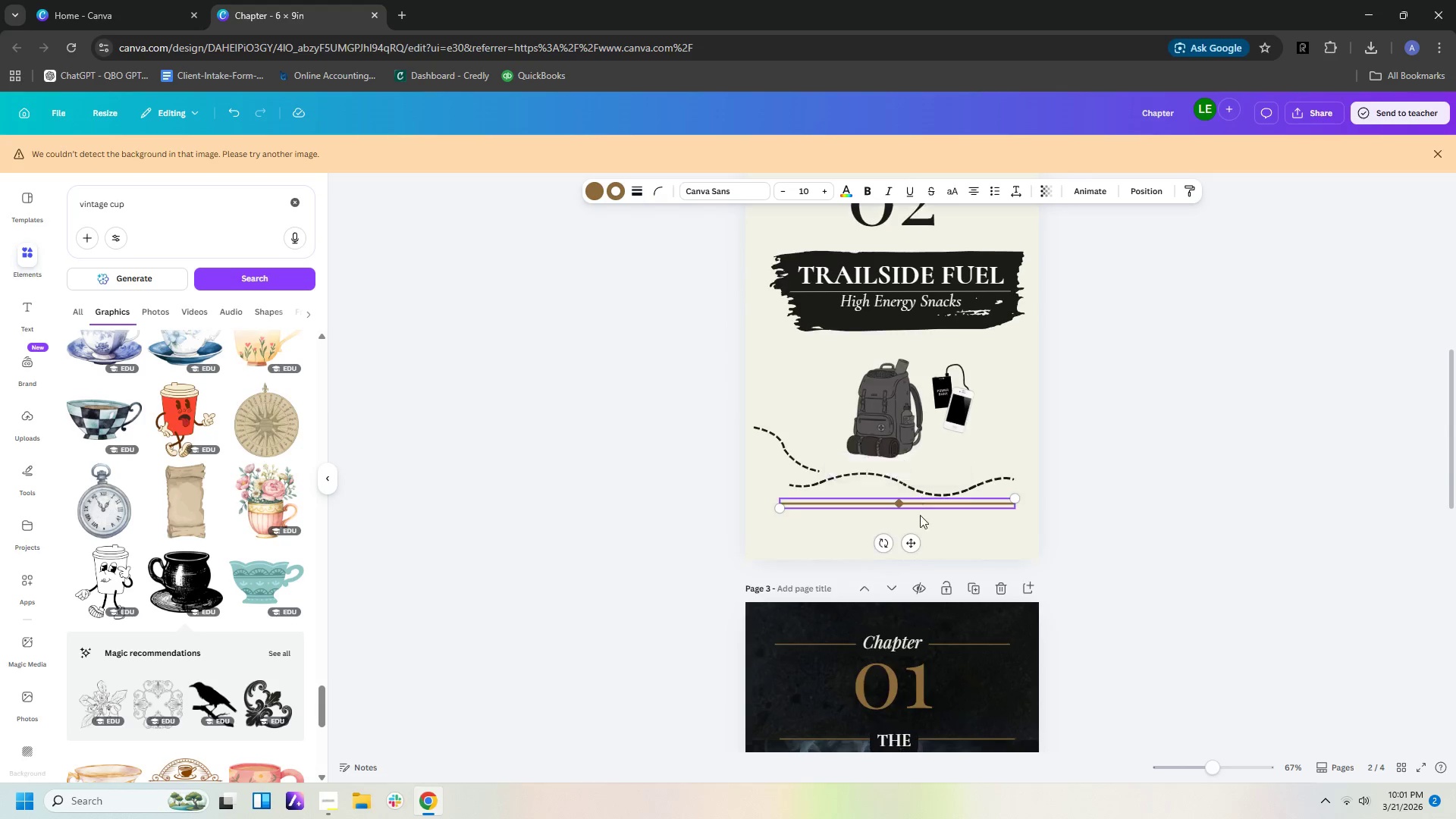 
scroll: coordinate [927, 514], scroll_direction: down, amount: 14.0
 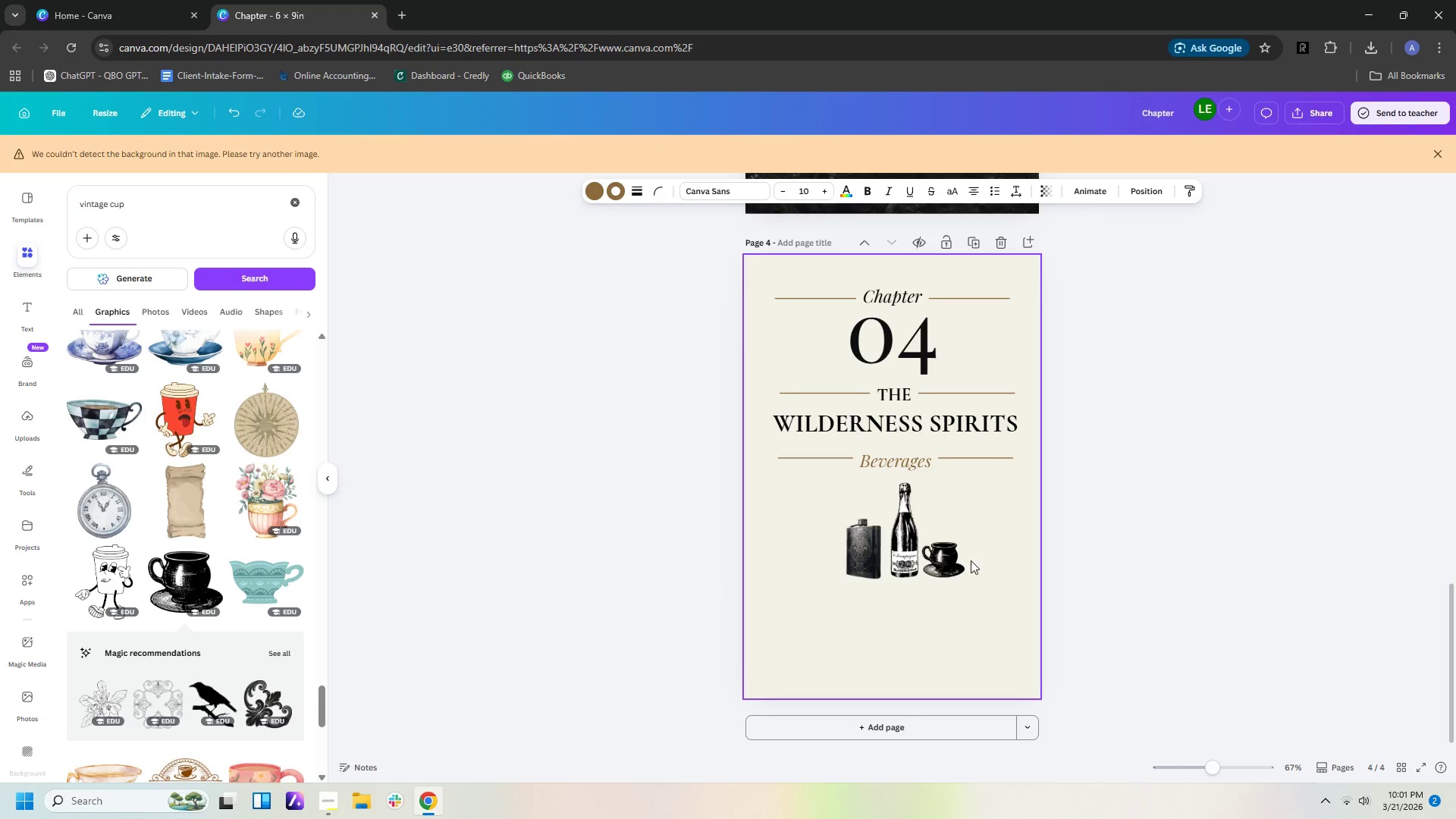 
left_click([971, 575])
 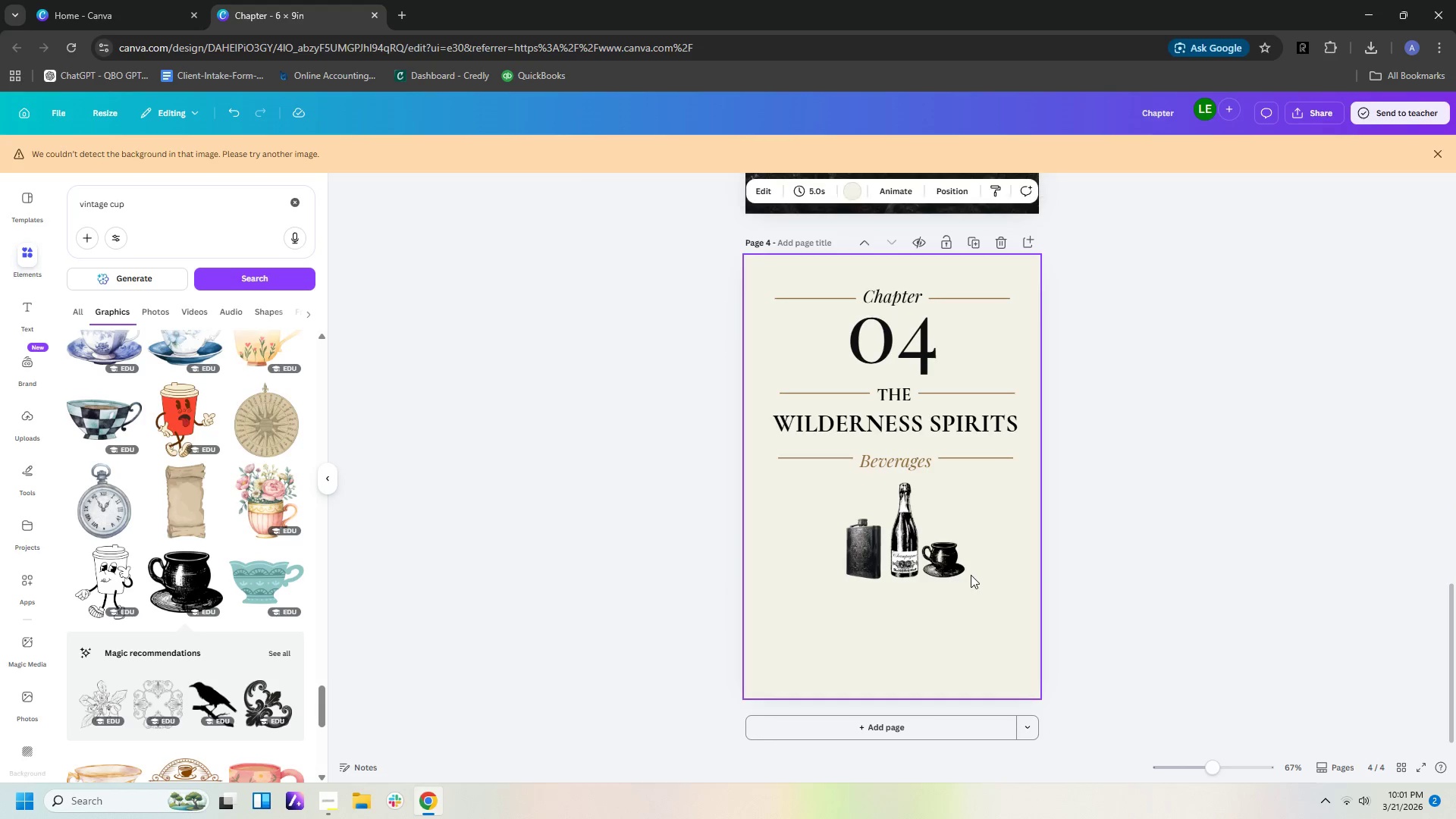 
key(Control+V)
 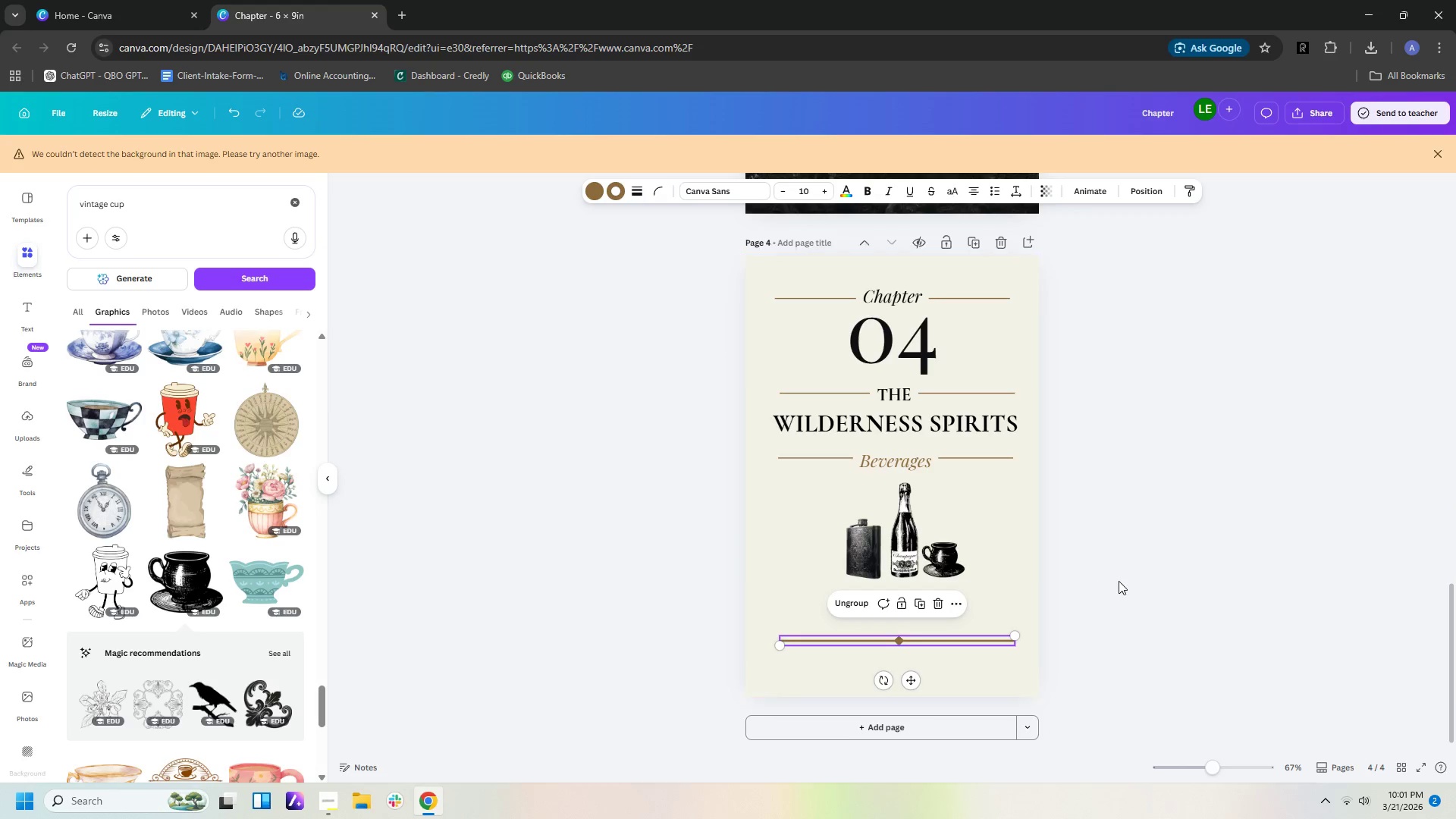 
left_click([1119, 581])
 